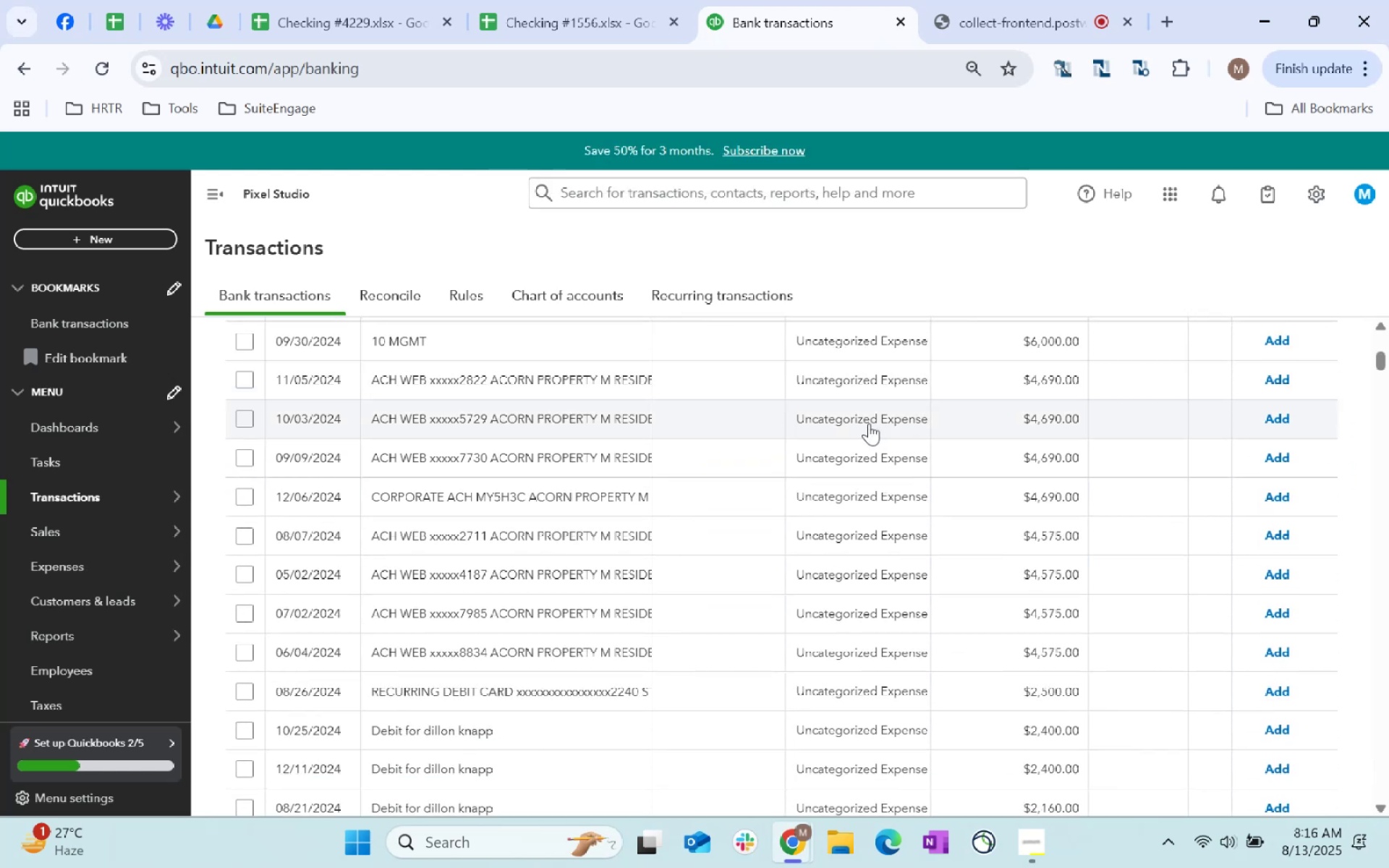 
scroll: coordinate [649, 545], scroll_direction: none, amount: 0.0
 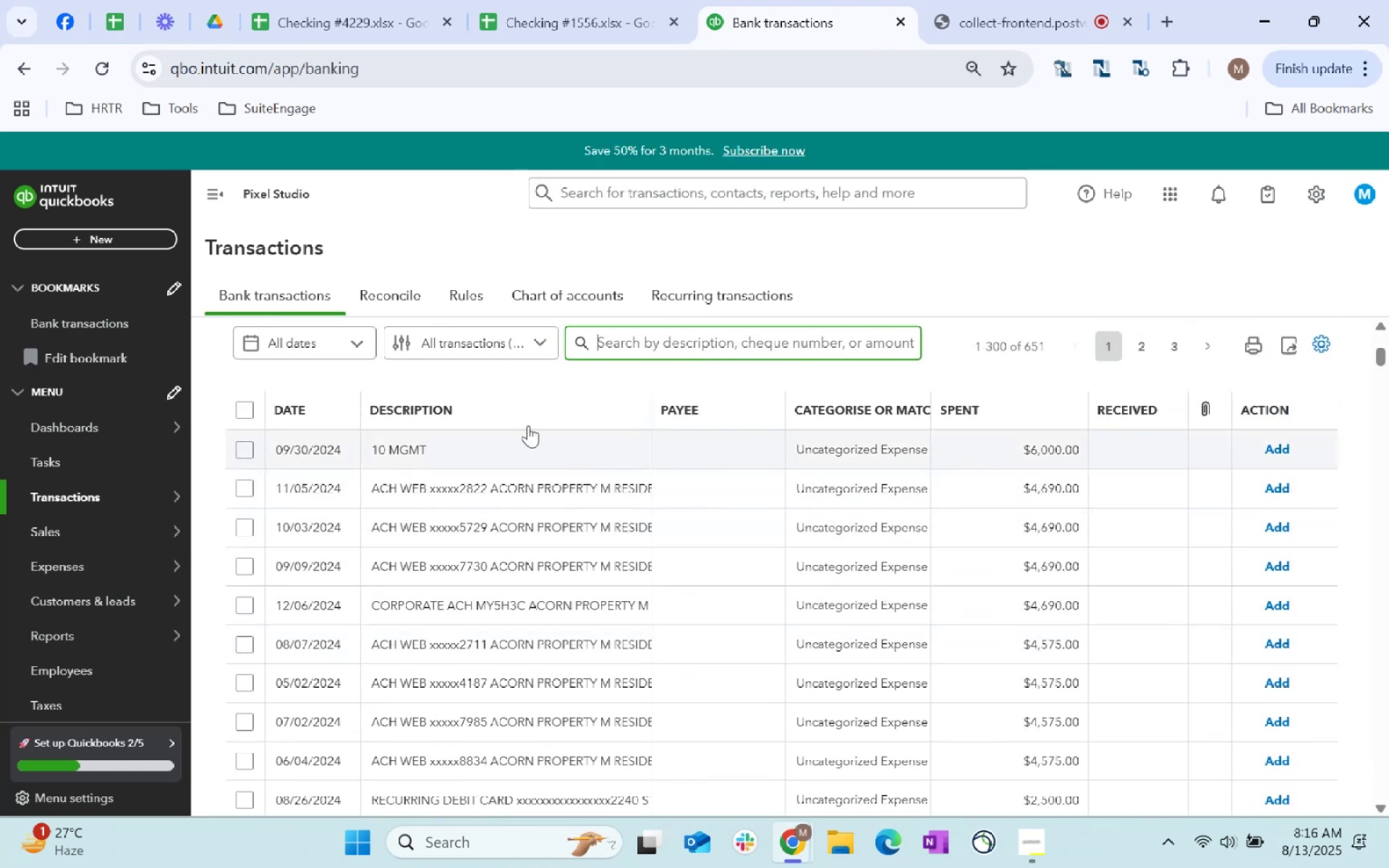 
left_click_drag(start_coordinate=[439, 441], to_coordinate=[372, 448])
 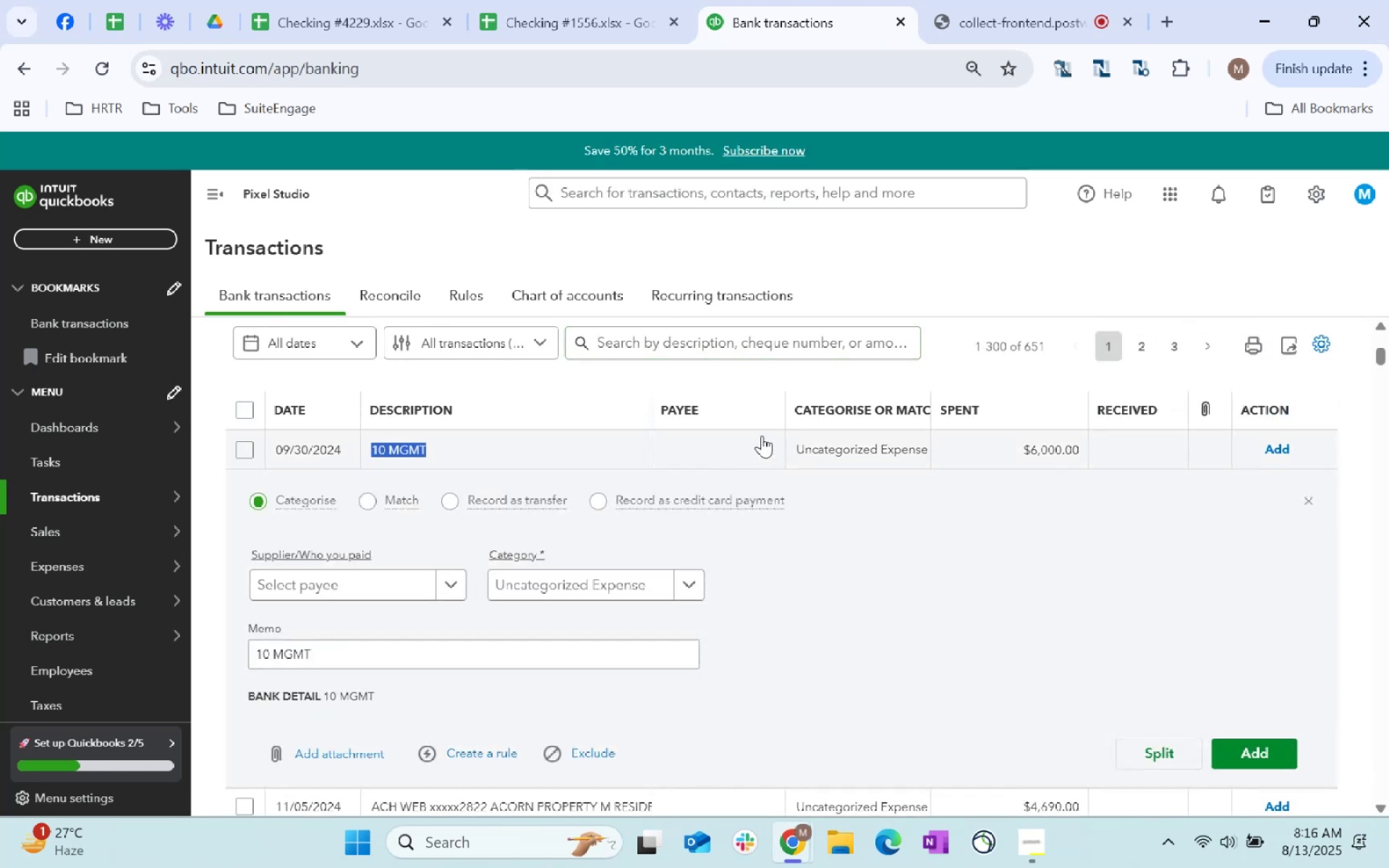 
key(Control+C)
 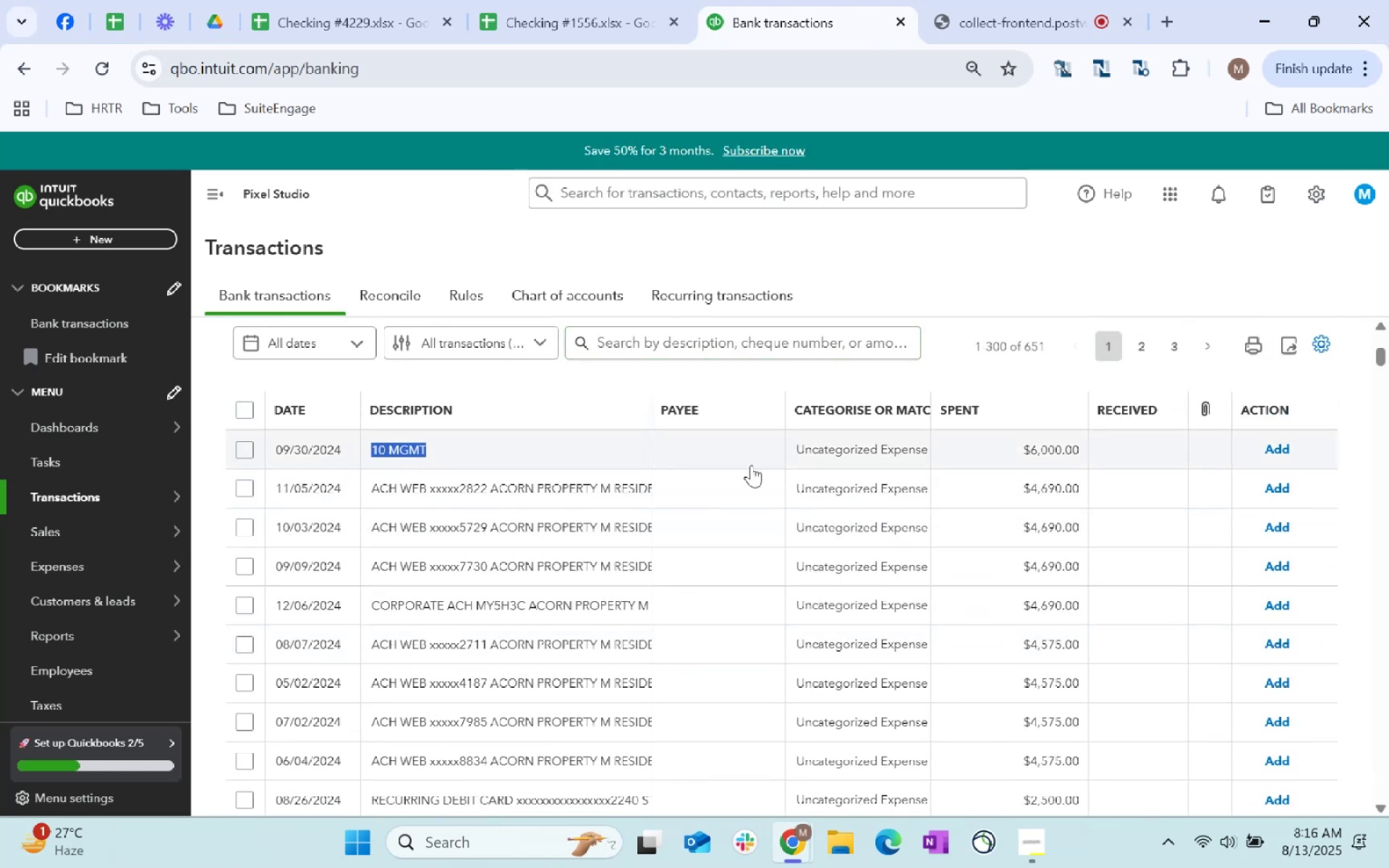 
key(Control+C)
 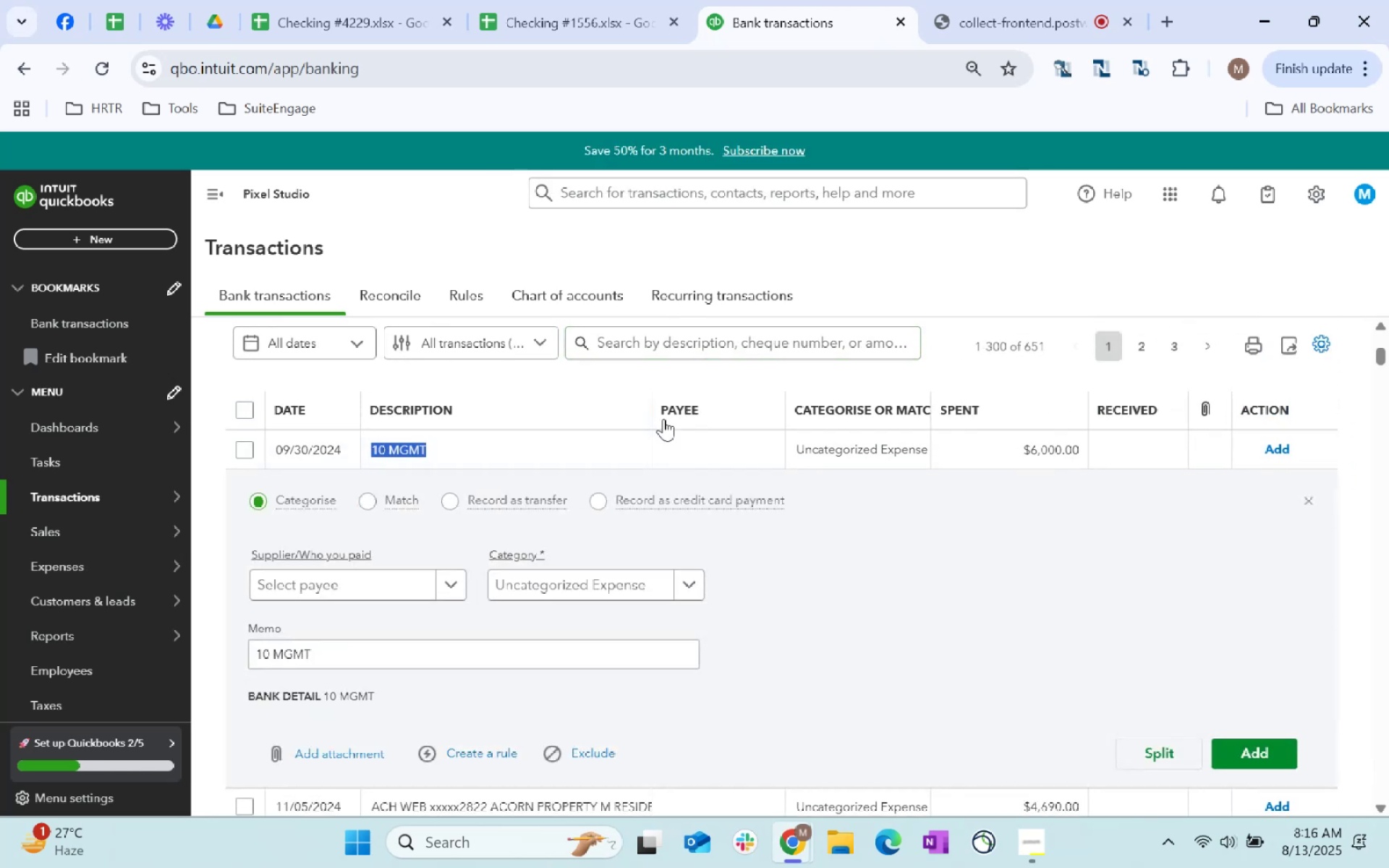 
key(Control+C)
 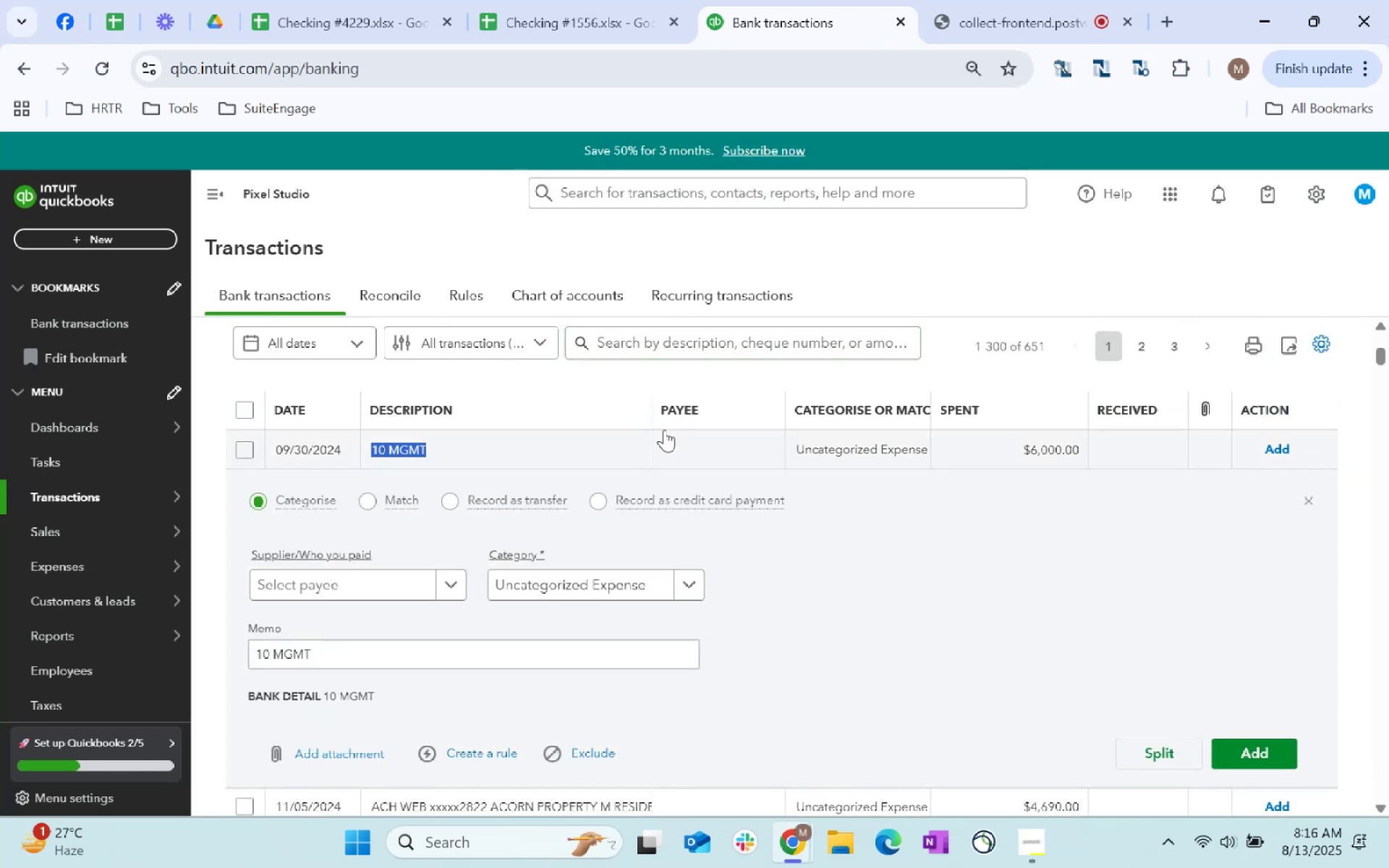 
key(Control+C)
 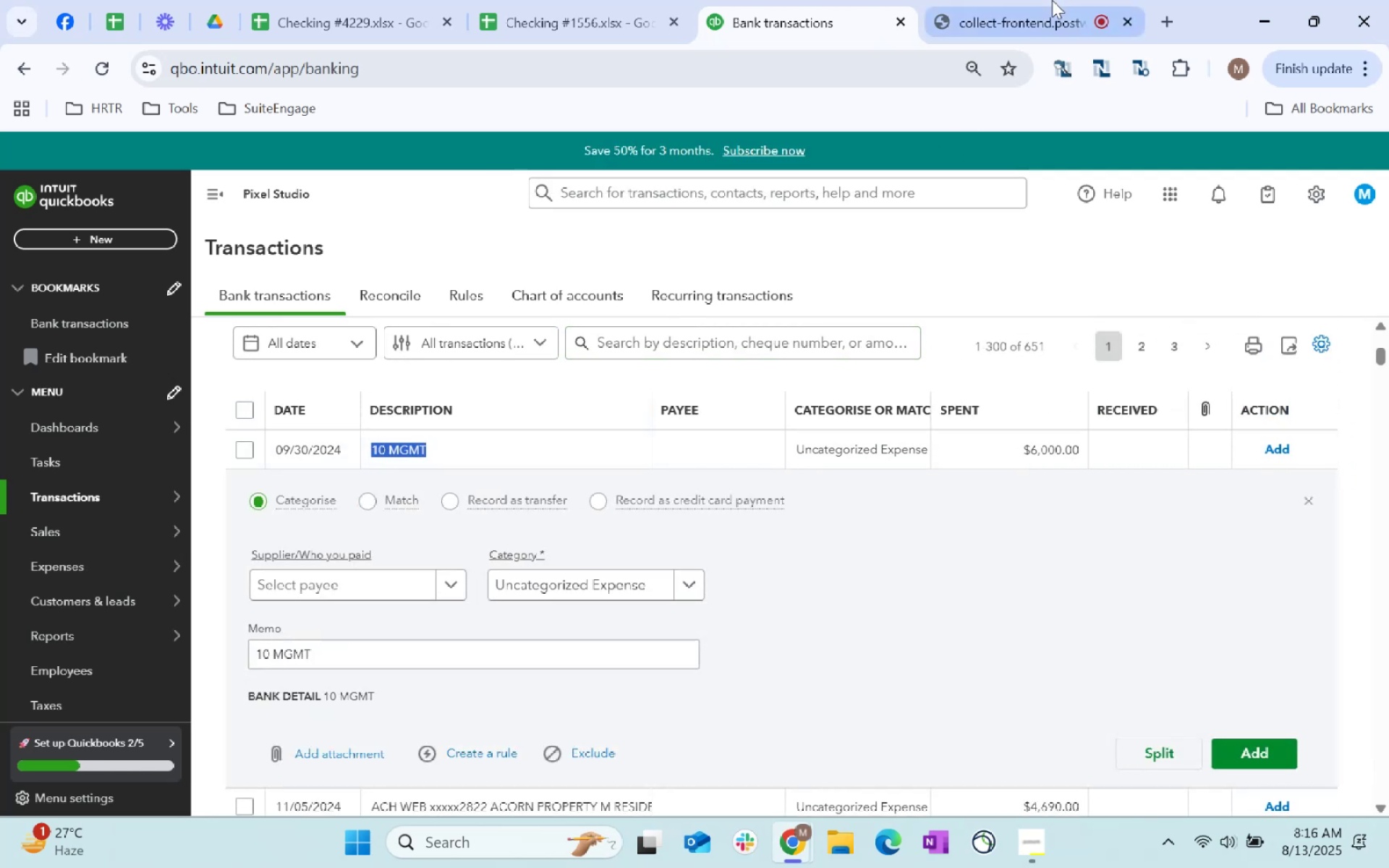 
left_click([1041, 0])
 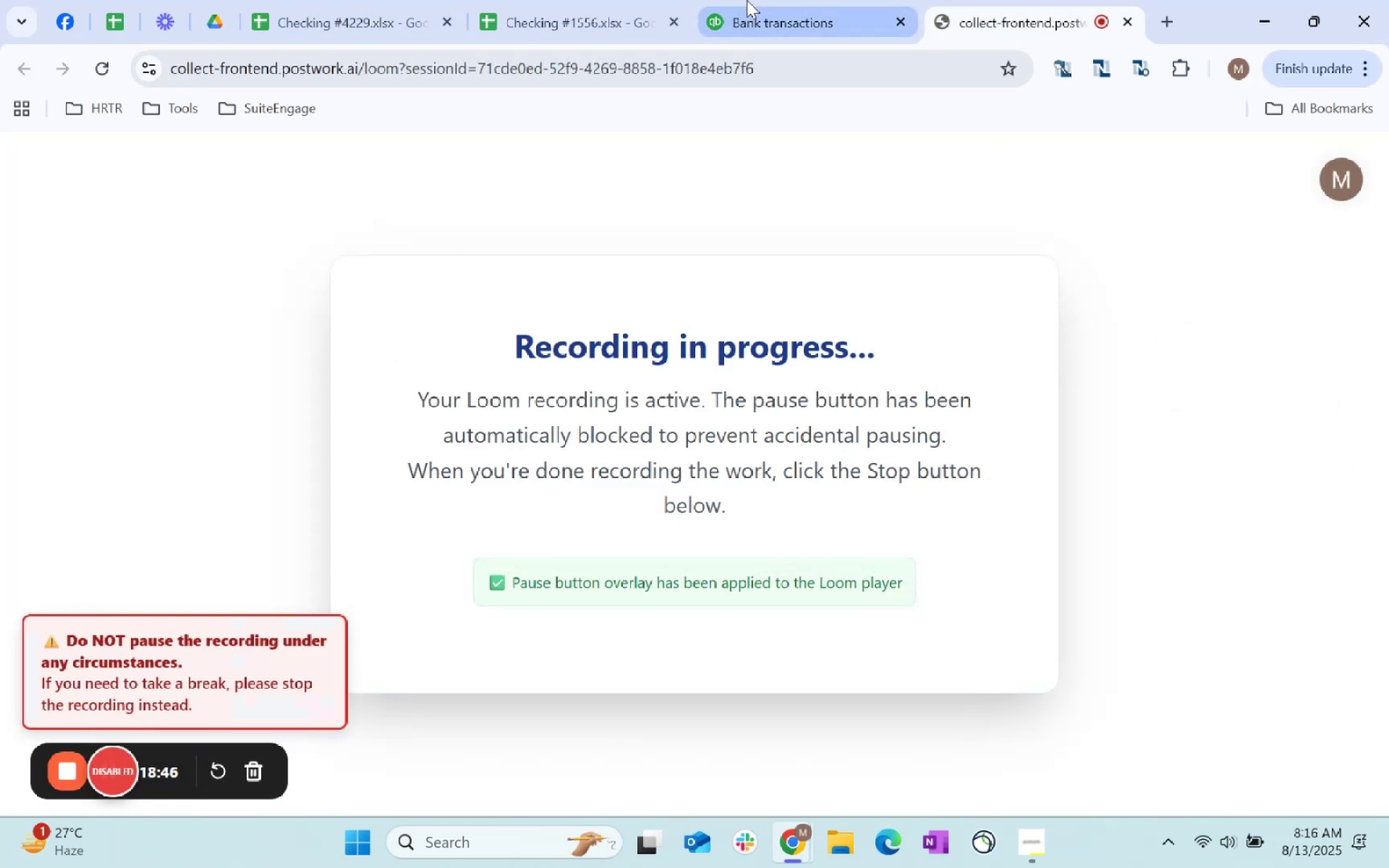 
key(Alt+AltLeft)
 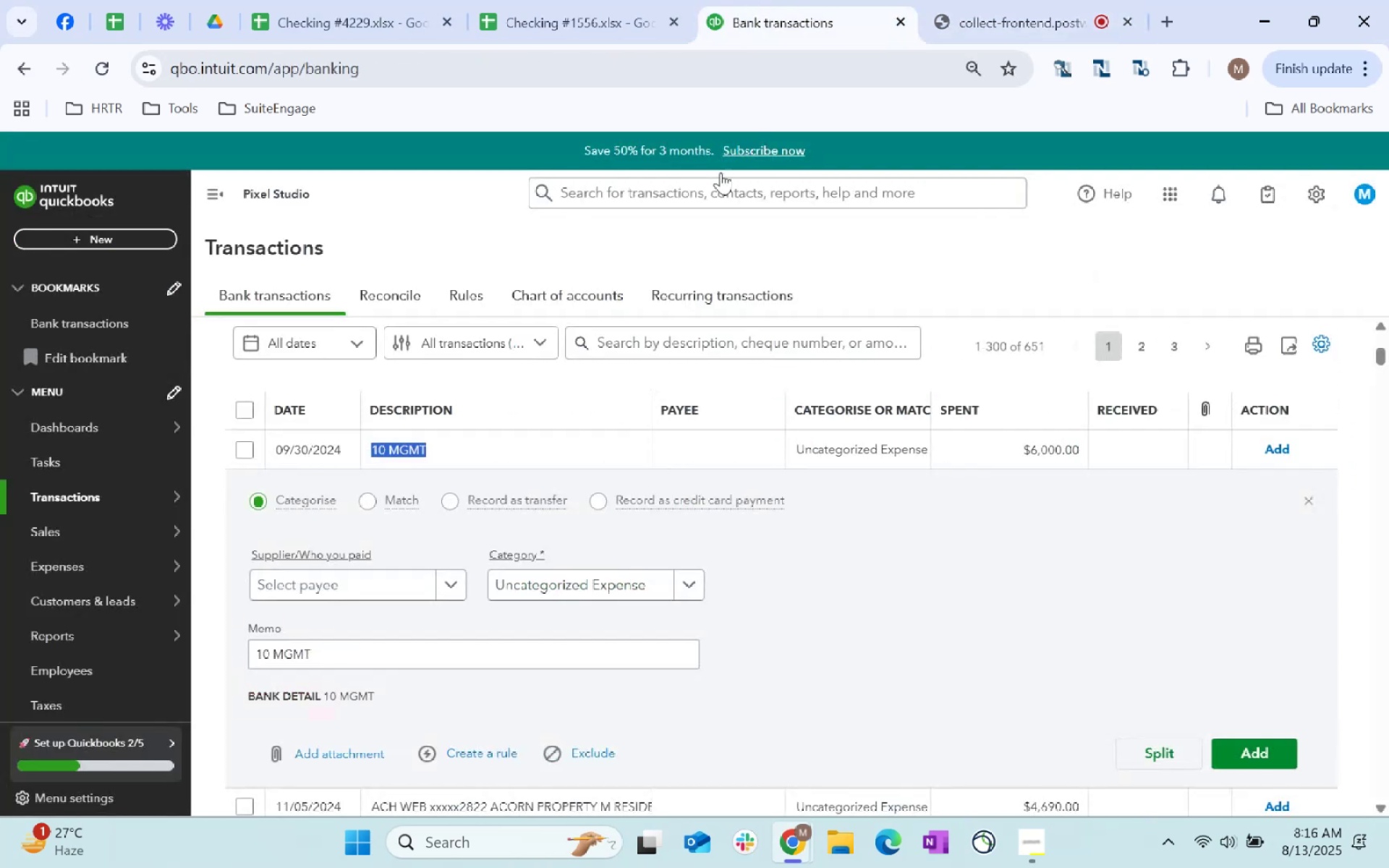 
key(Alt+Tab)
 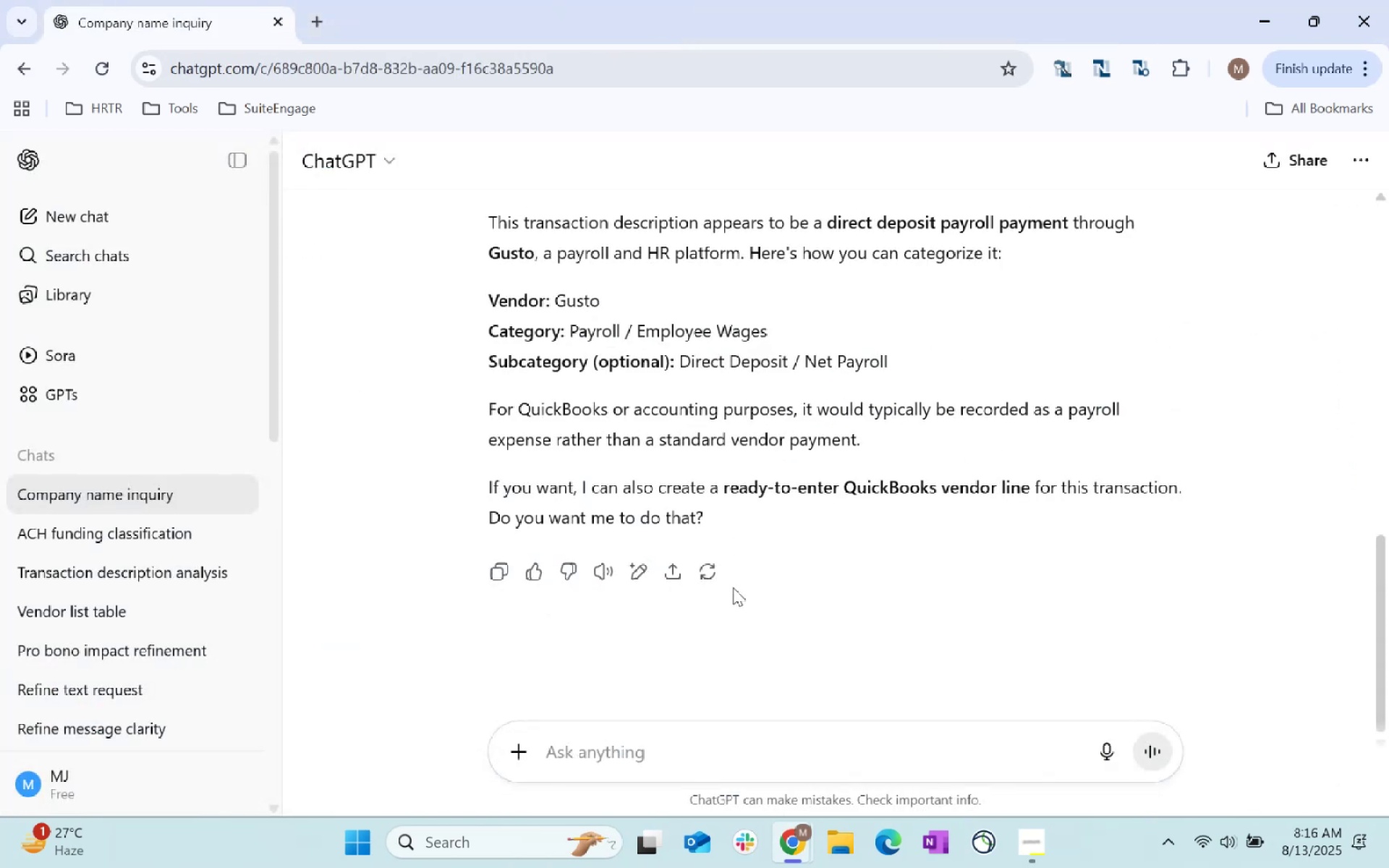 
key(Control+V)
 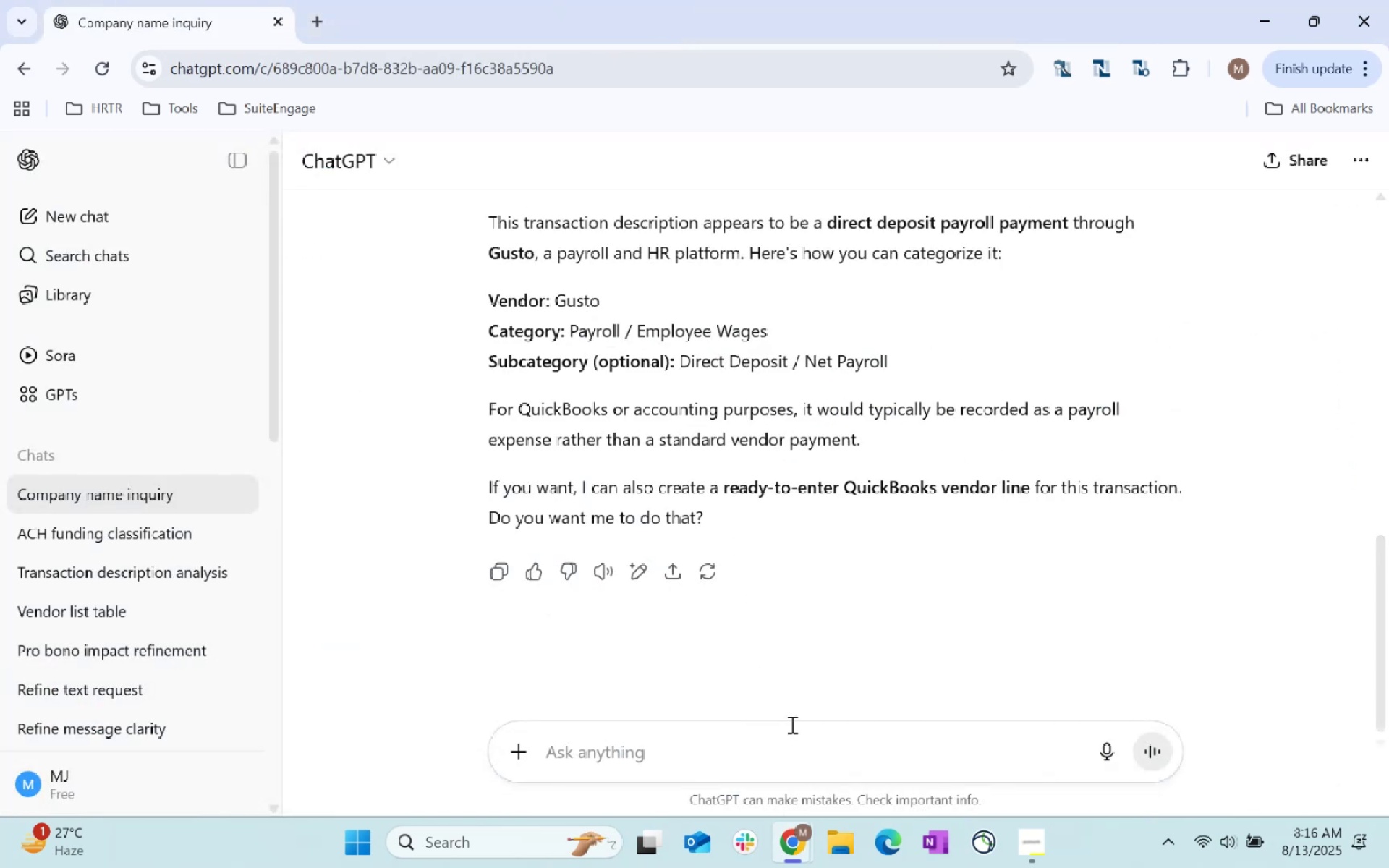 
left_click([791, 724])
 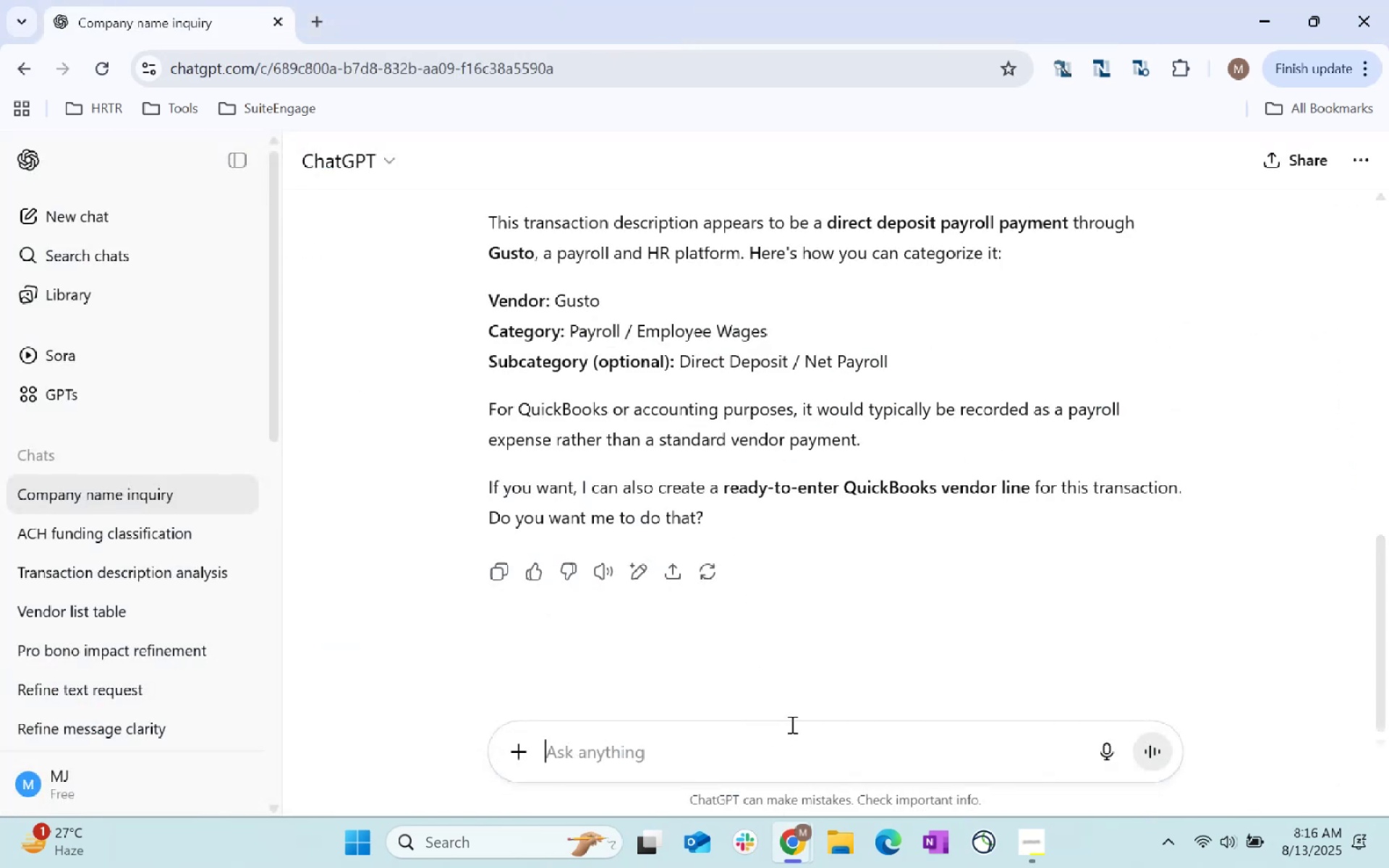 
key(Control+V)
 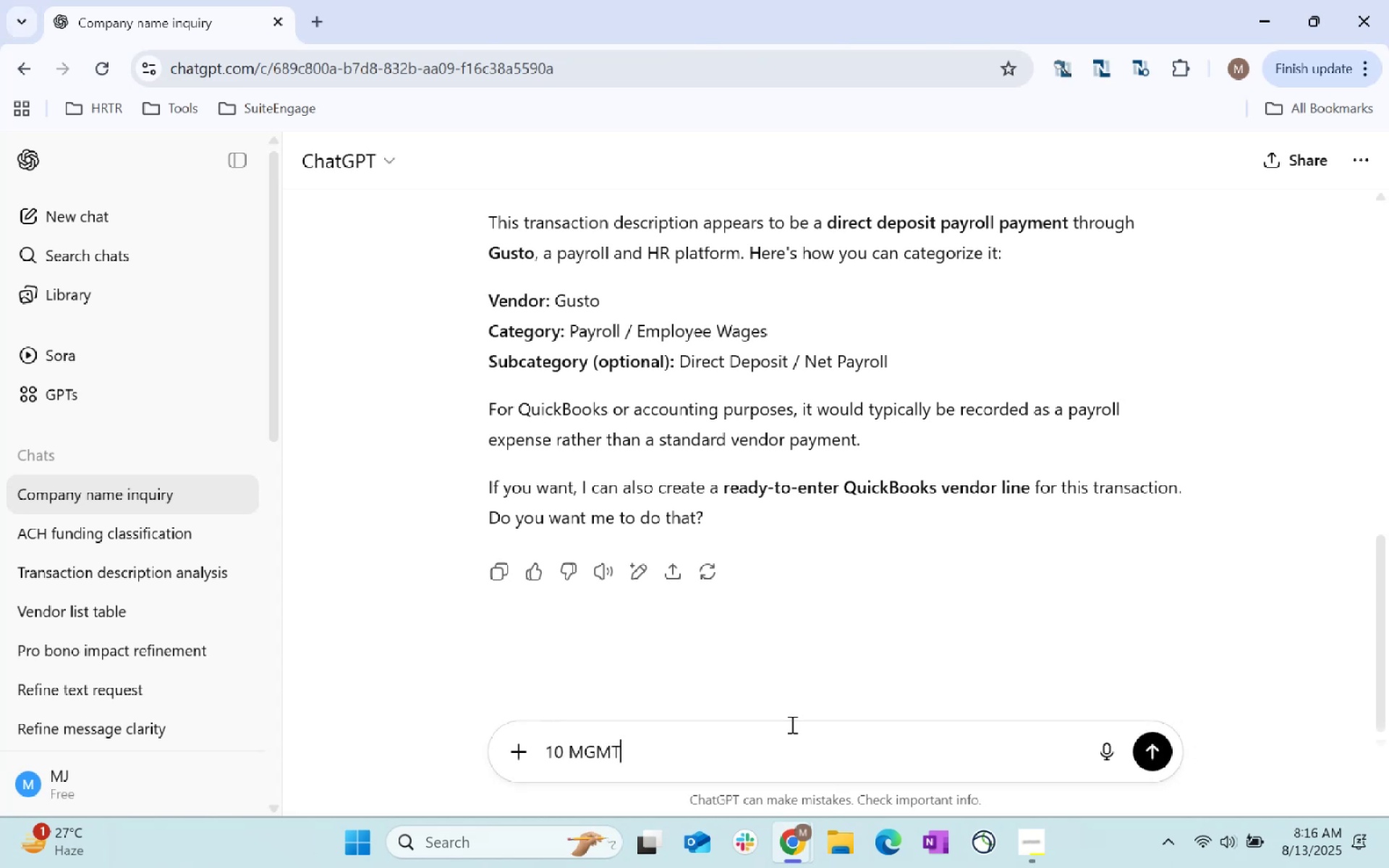 
key(Enter)
 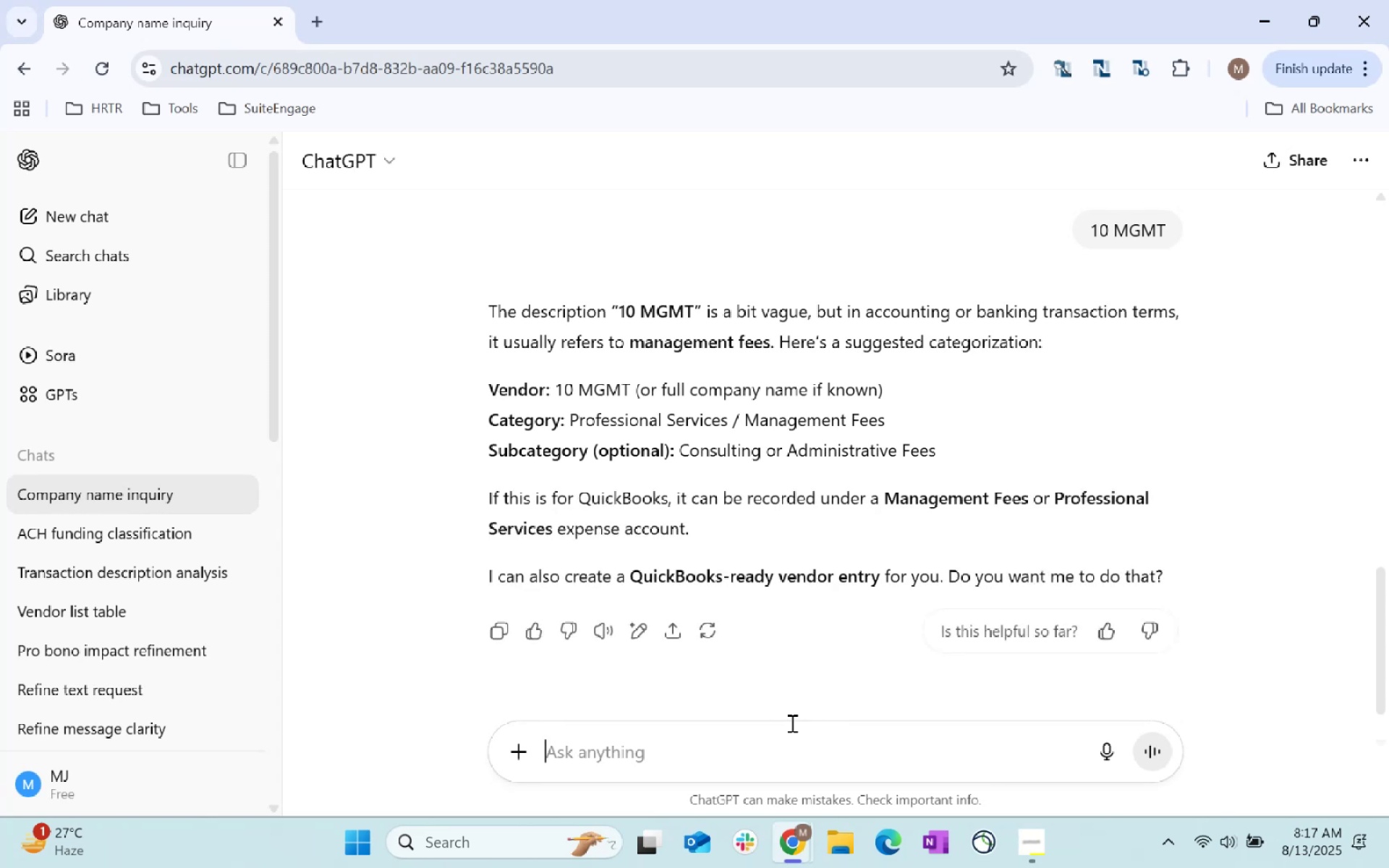 
wait(20.18)
 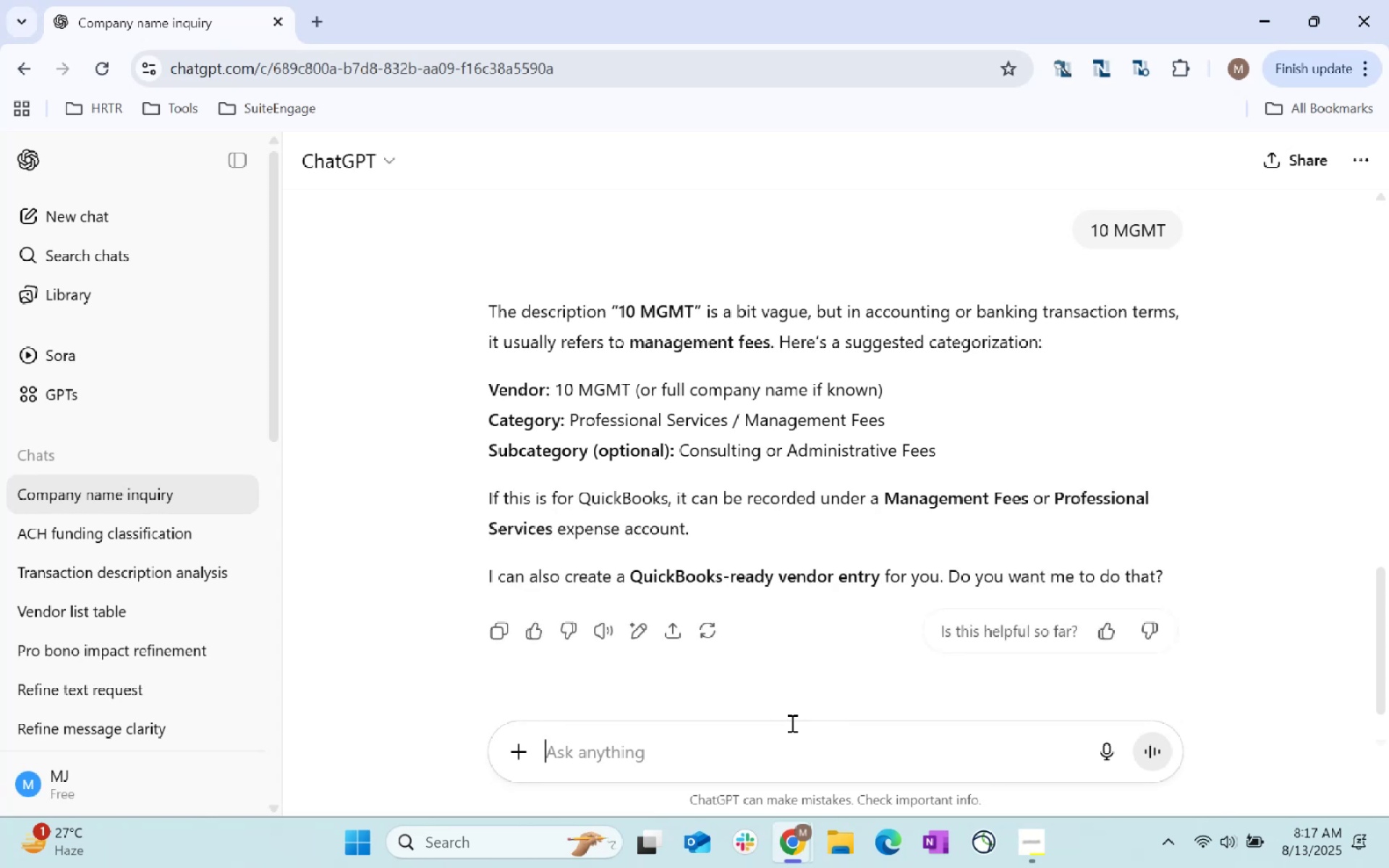 
key(Alt+AltLeft)
 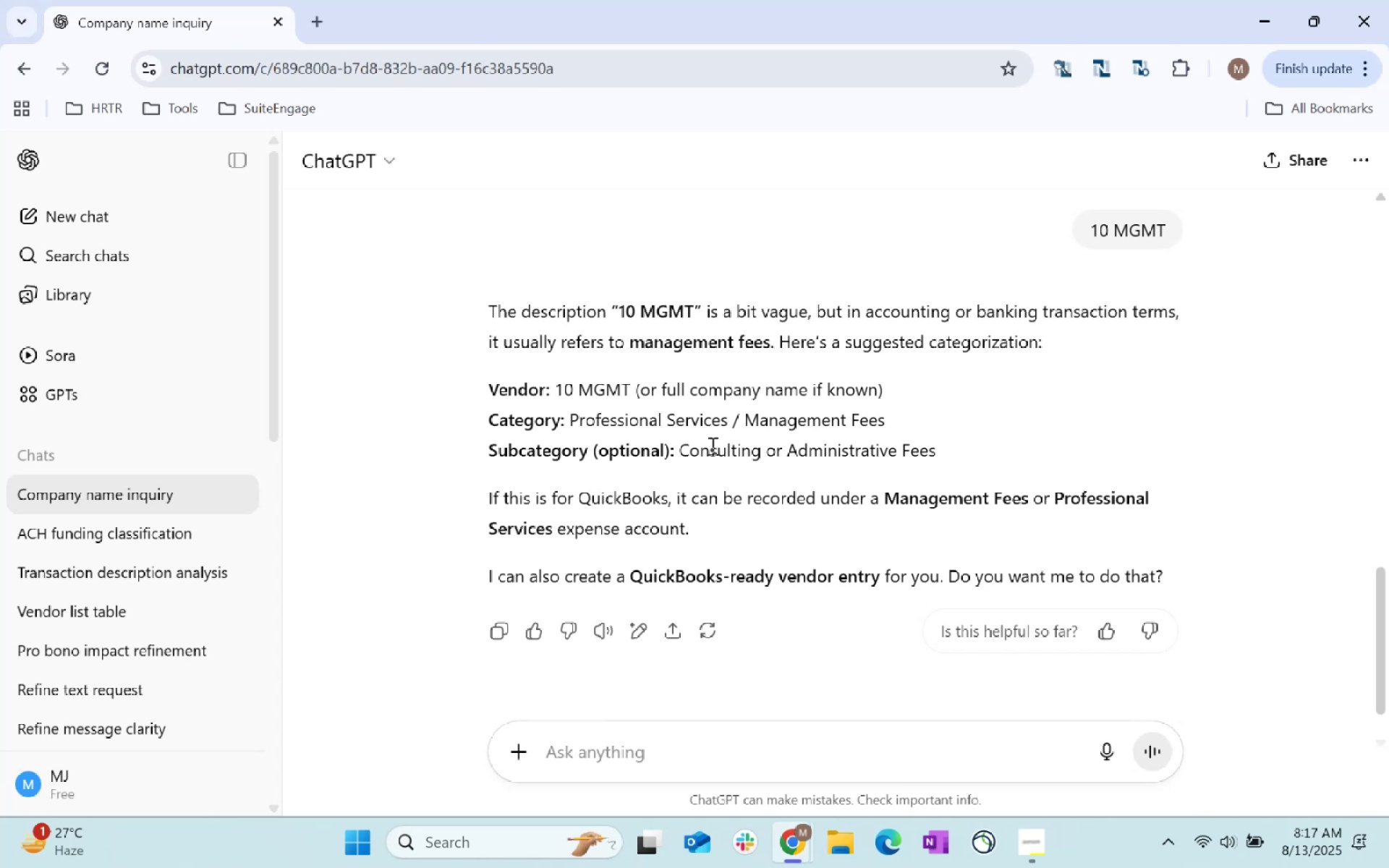 
key(Alt+Tab)
 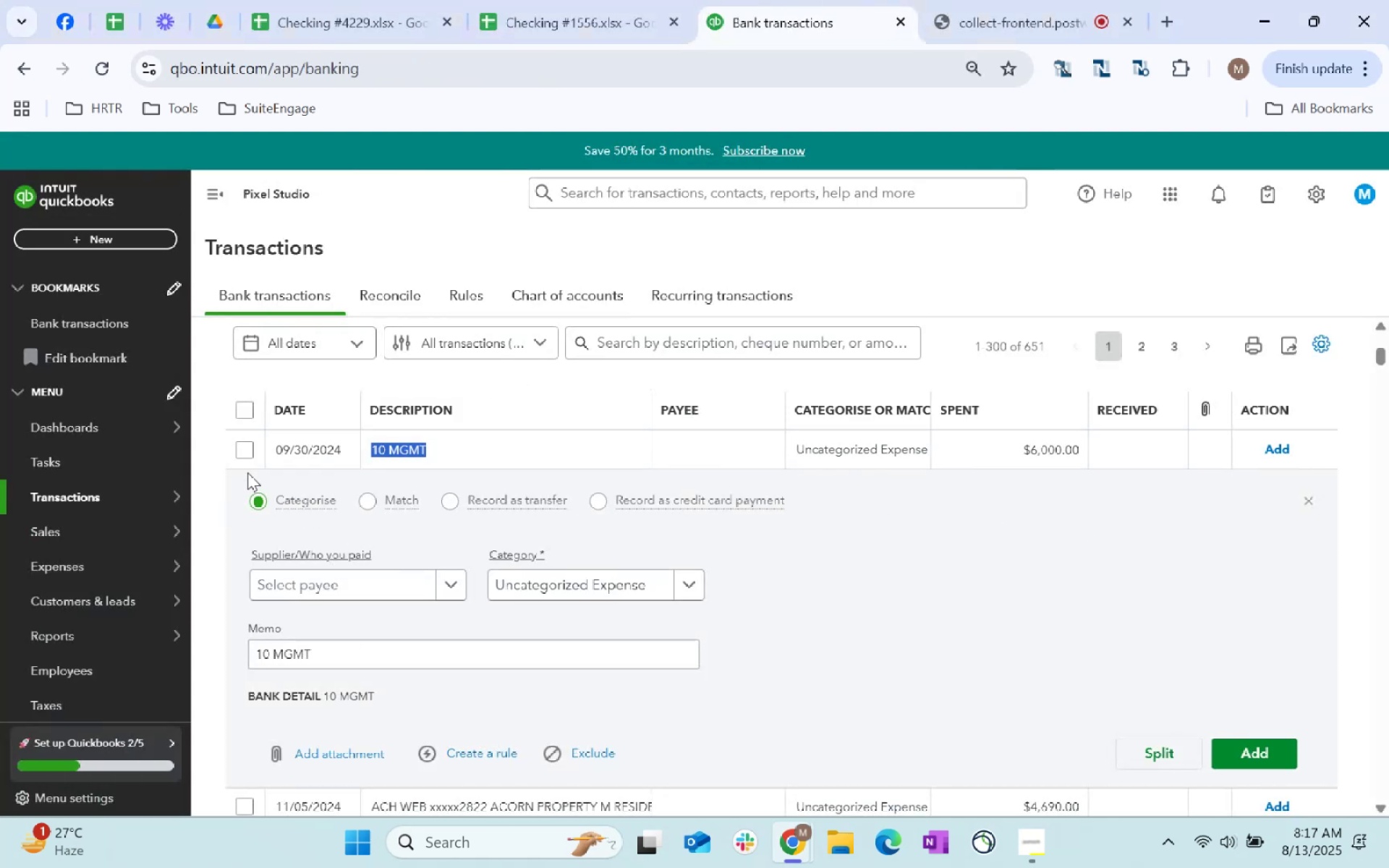 
left_click([246, 454])
 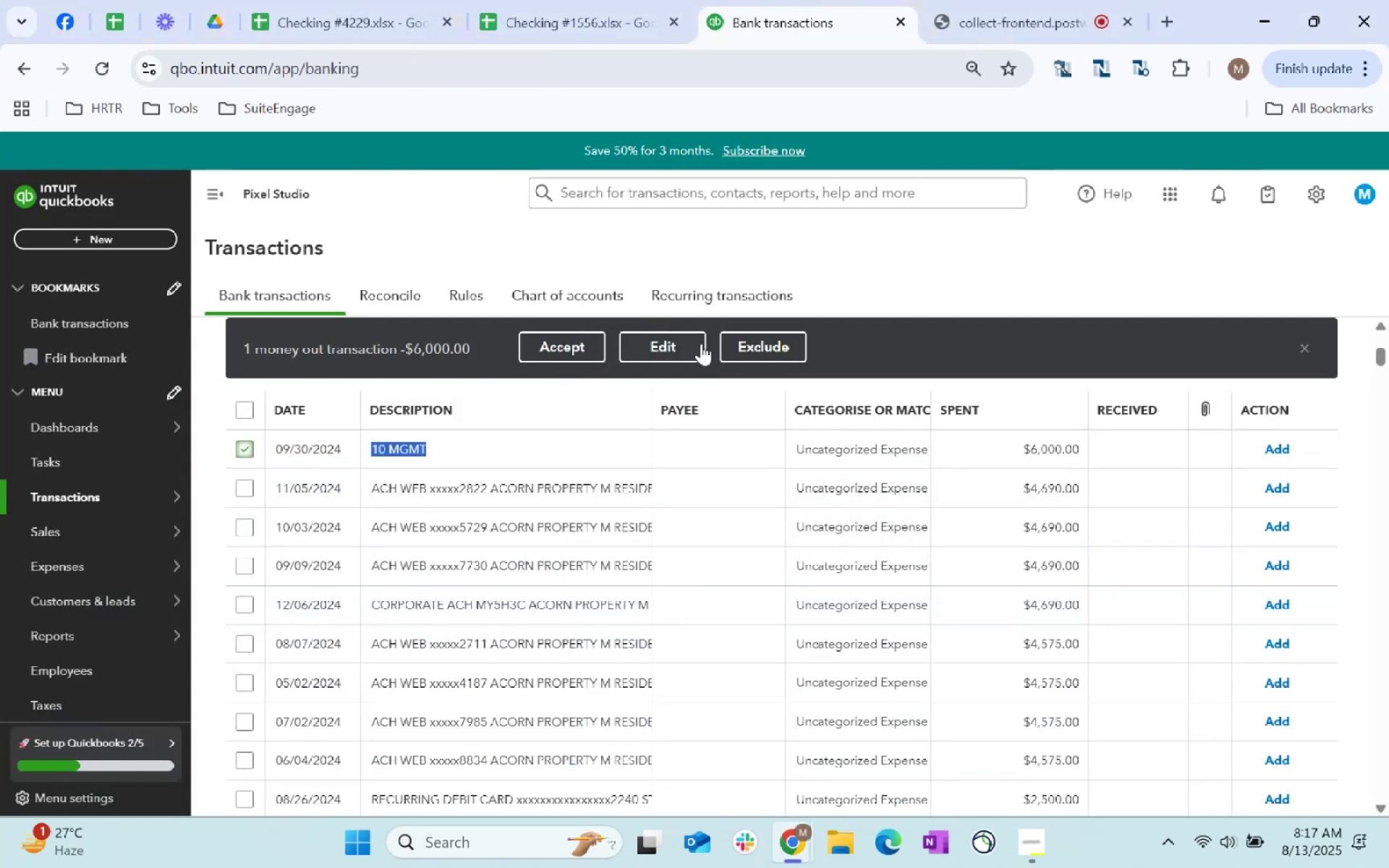 
scroll: coordinate [704, 498], scroll_direction: up, amount: 6.0
 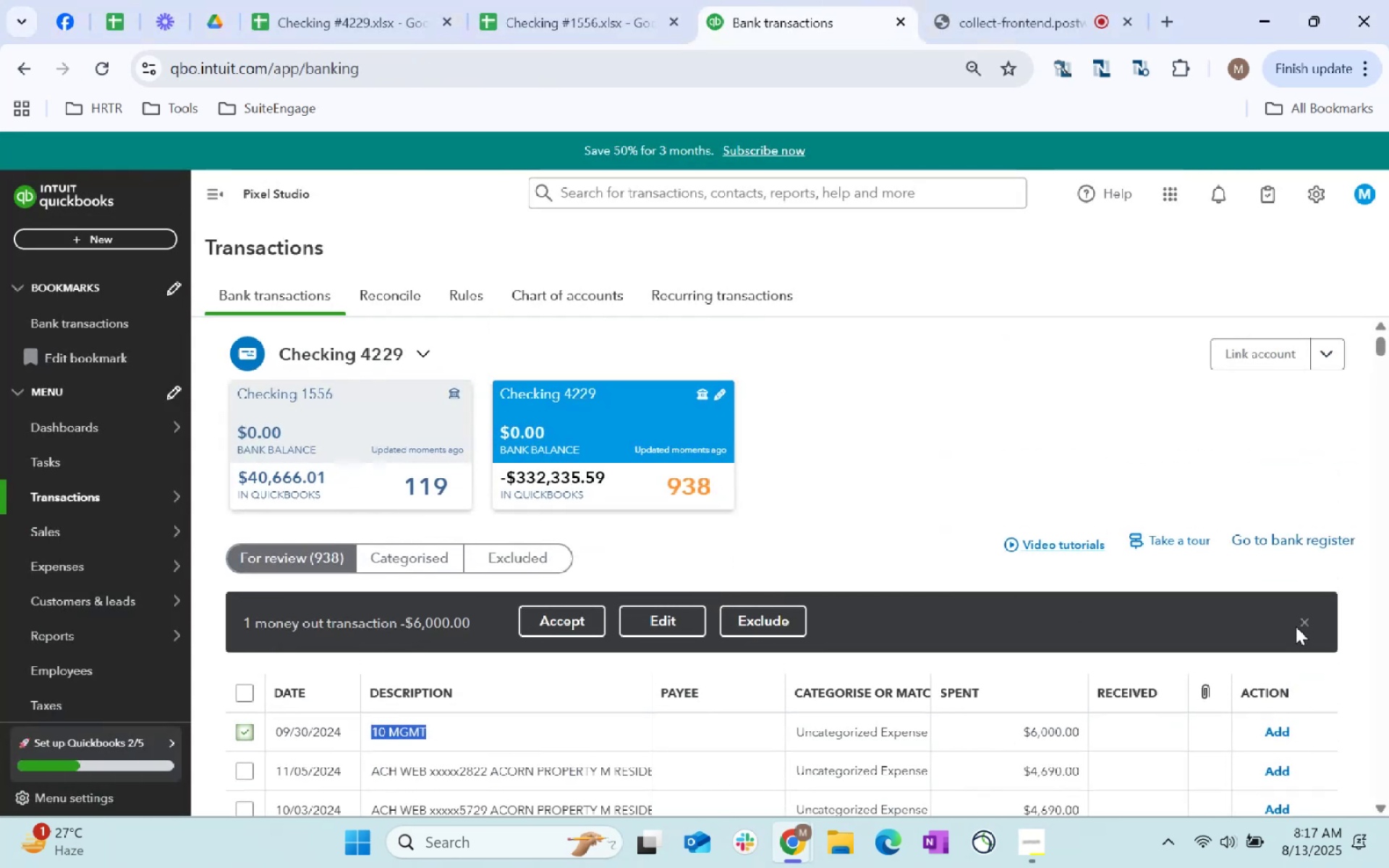 
left_click([1307, 627])
 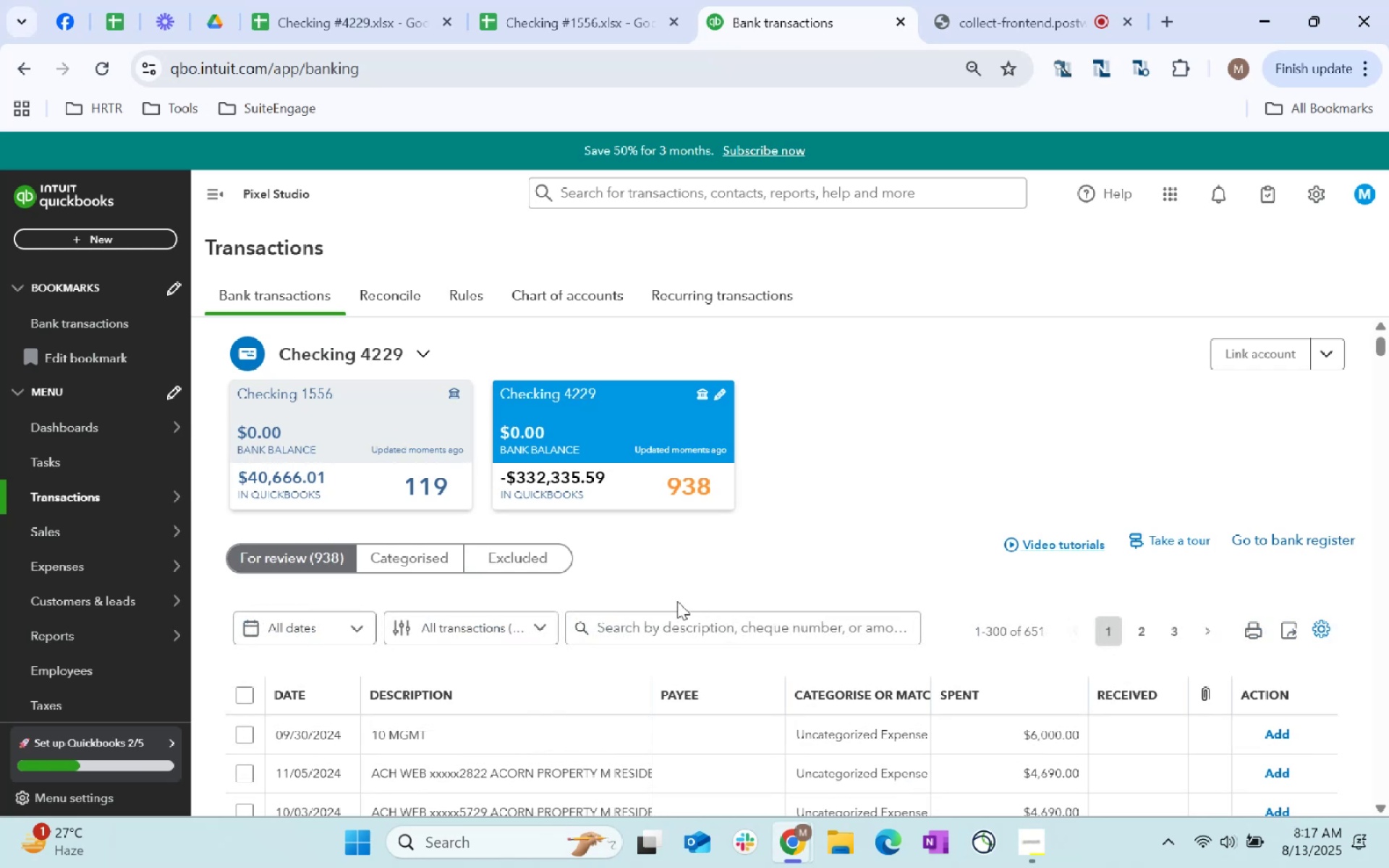 
left_click([667, 630])
 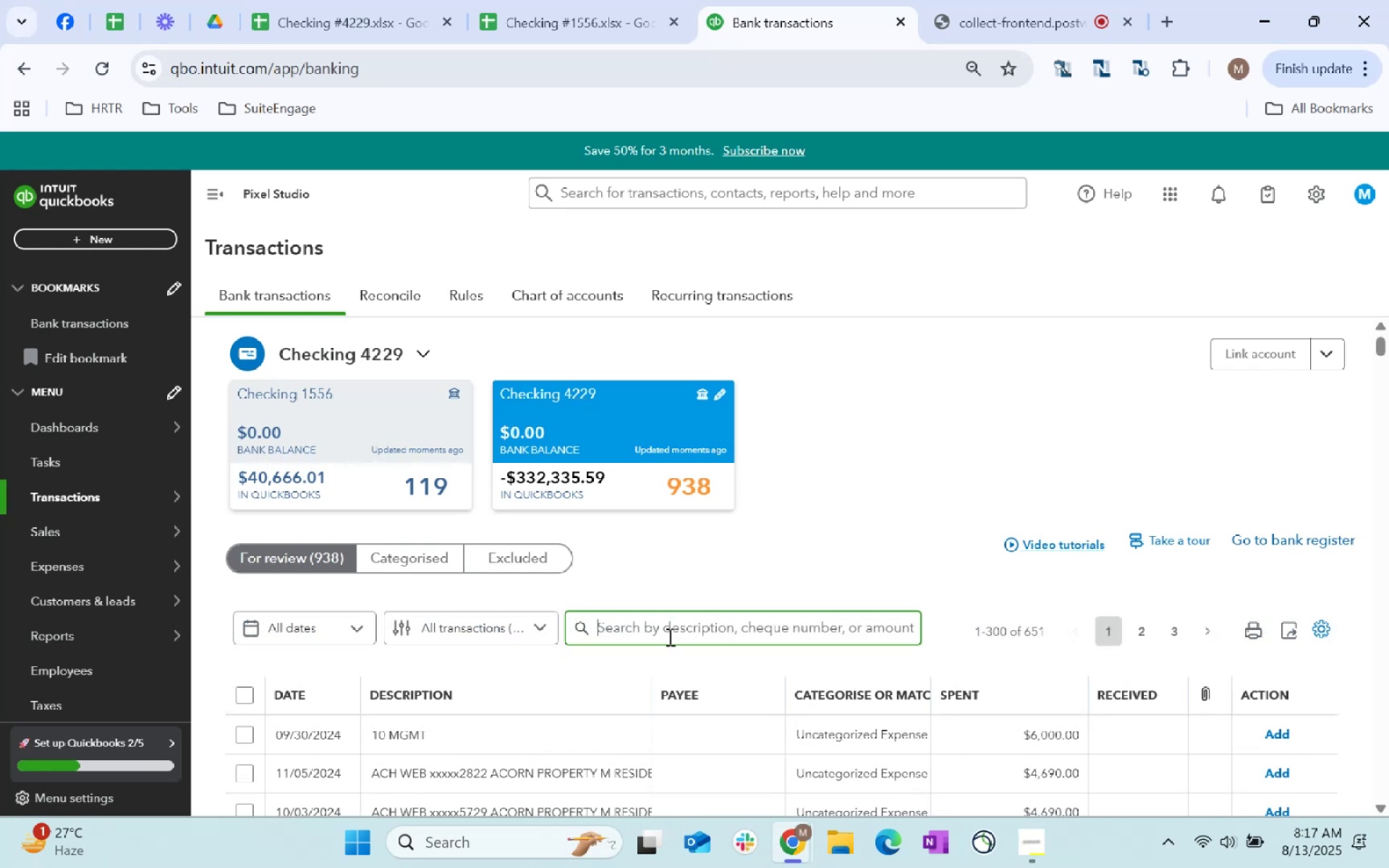 
type(10MGT)
 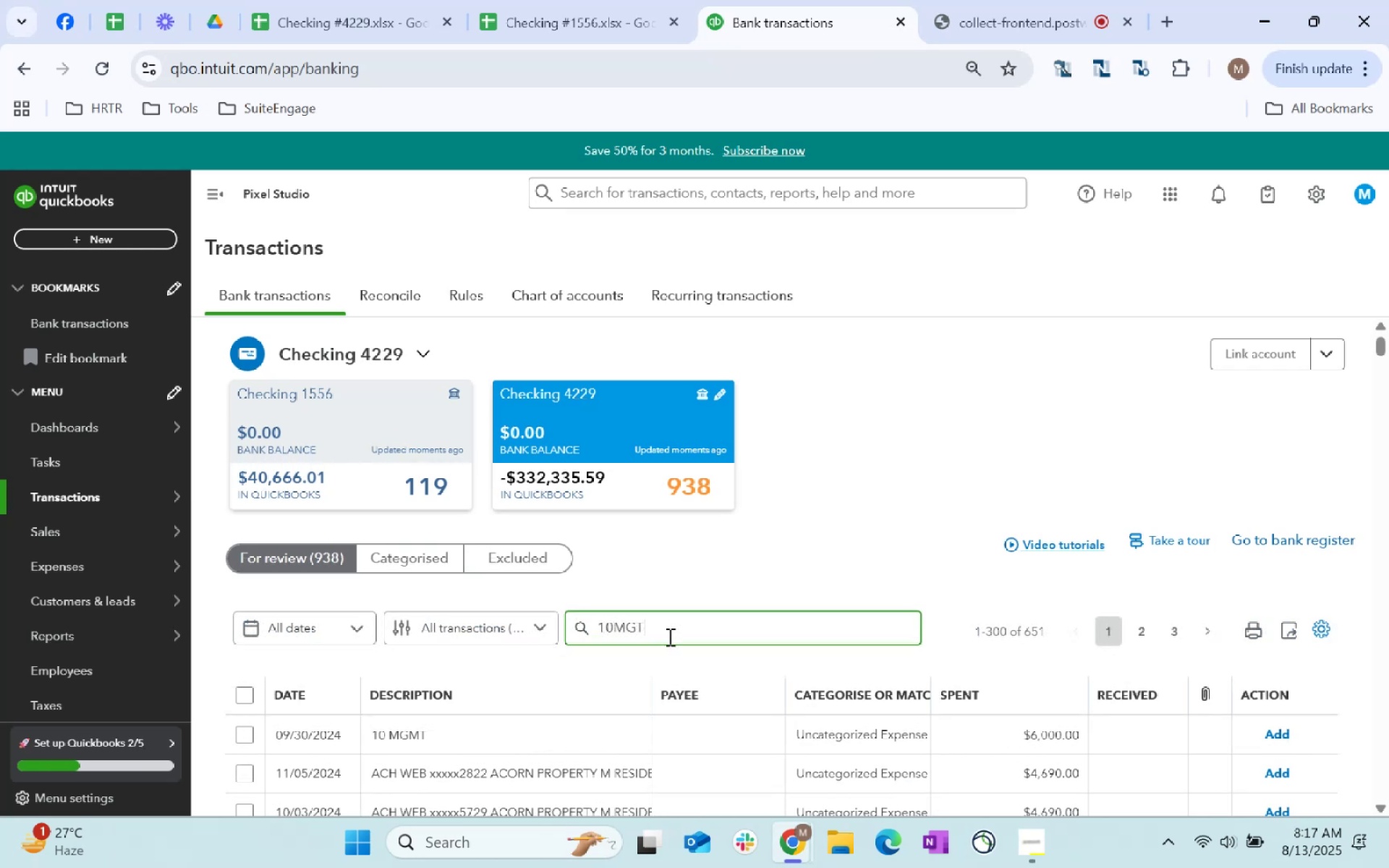 
 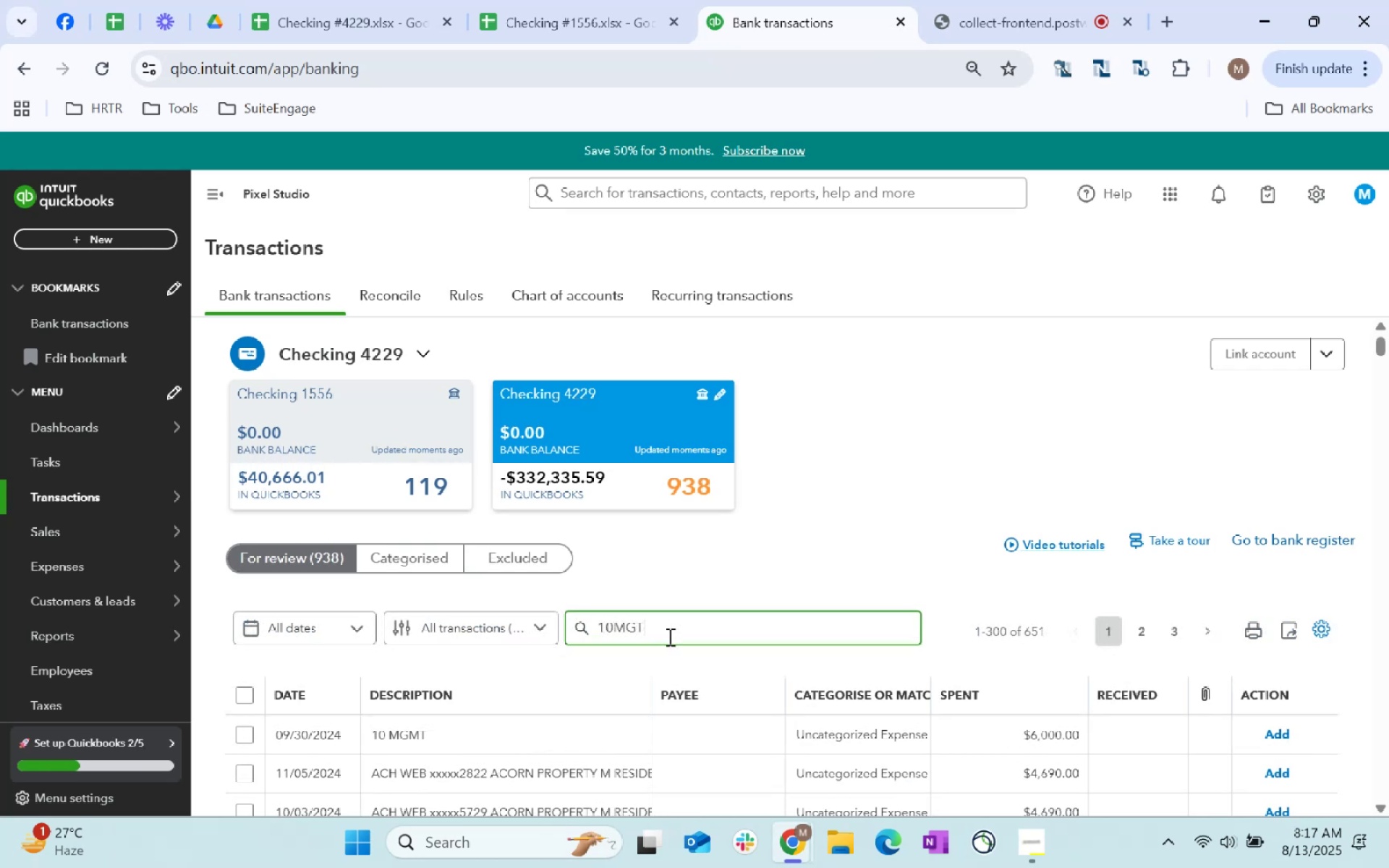 
key(Enter)
 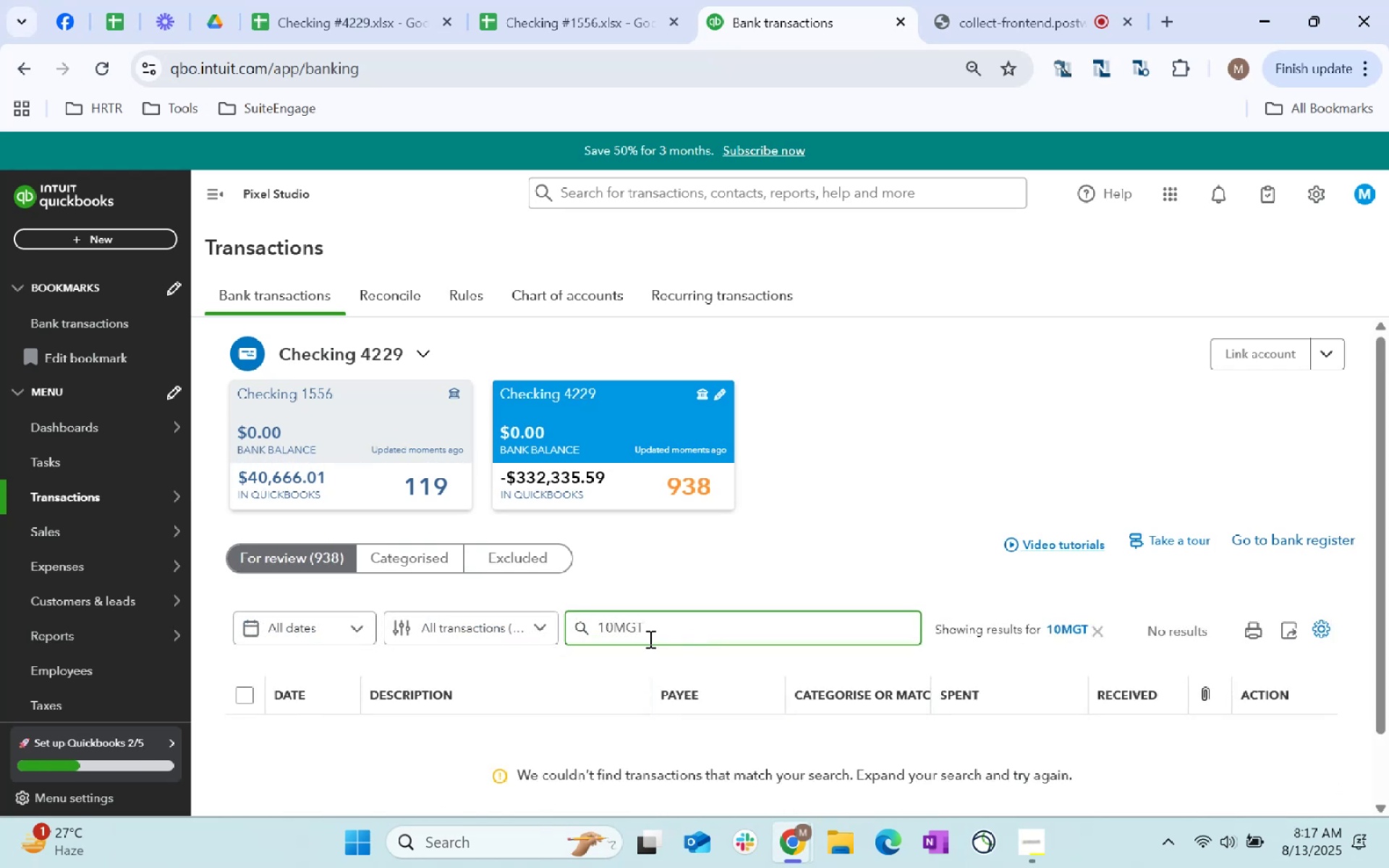 
left_click([604, 628])
 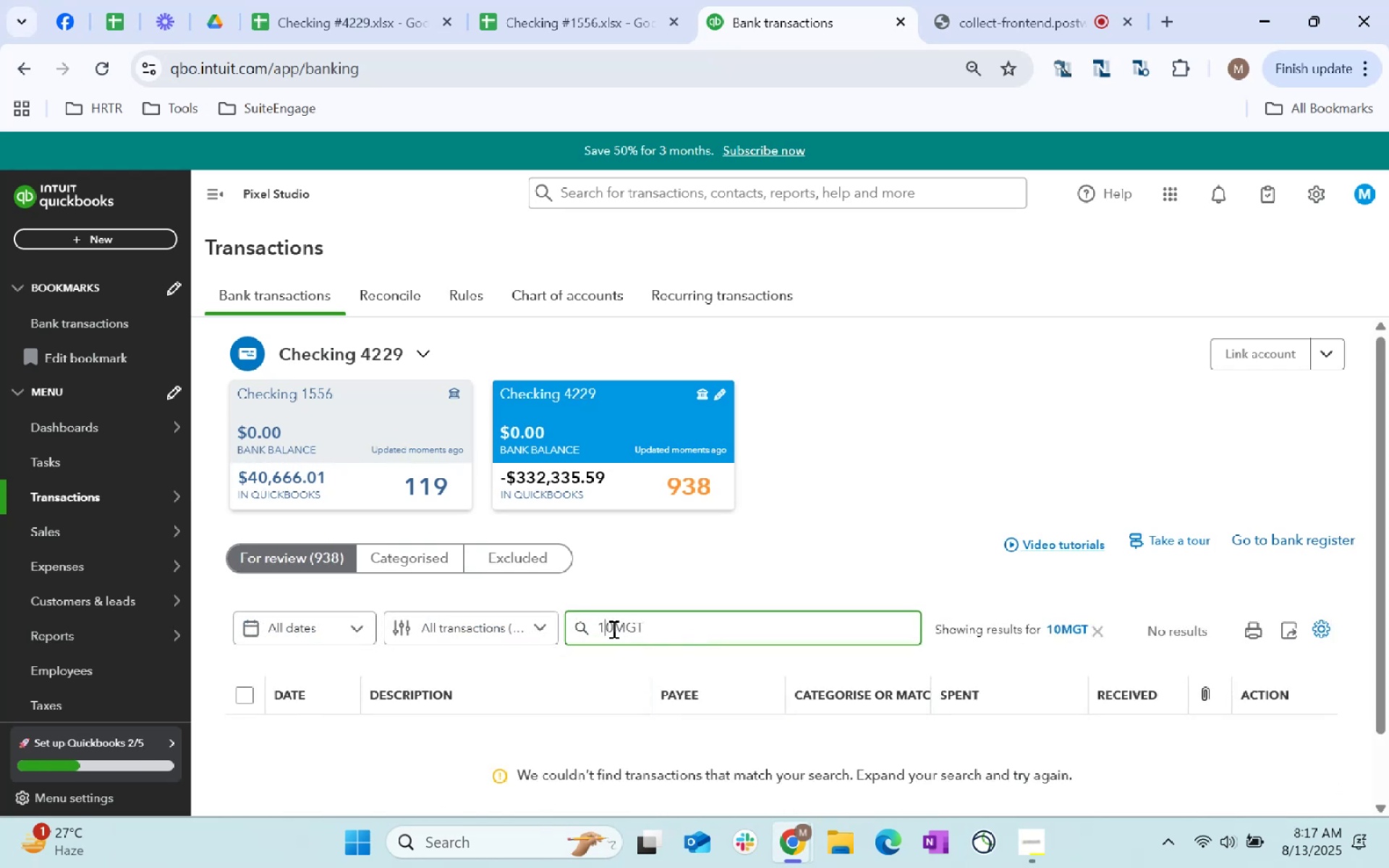 
left_click([612, 629])
 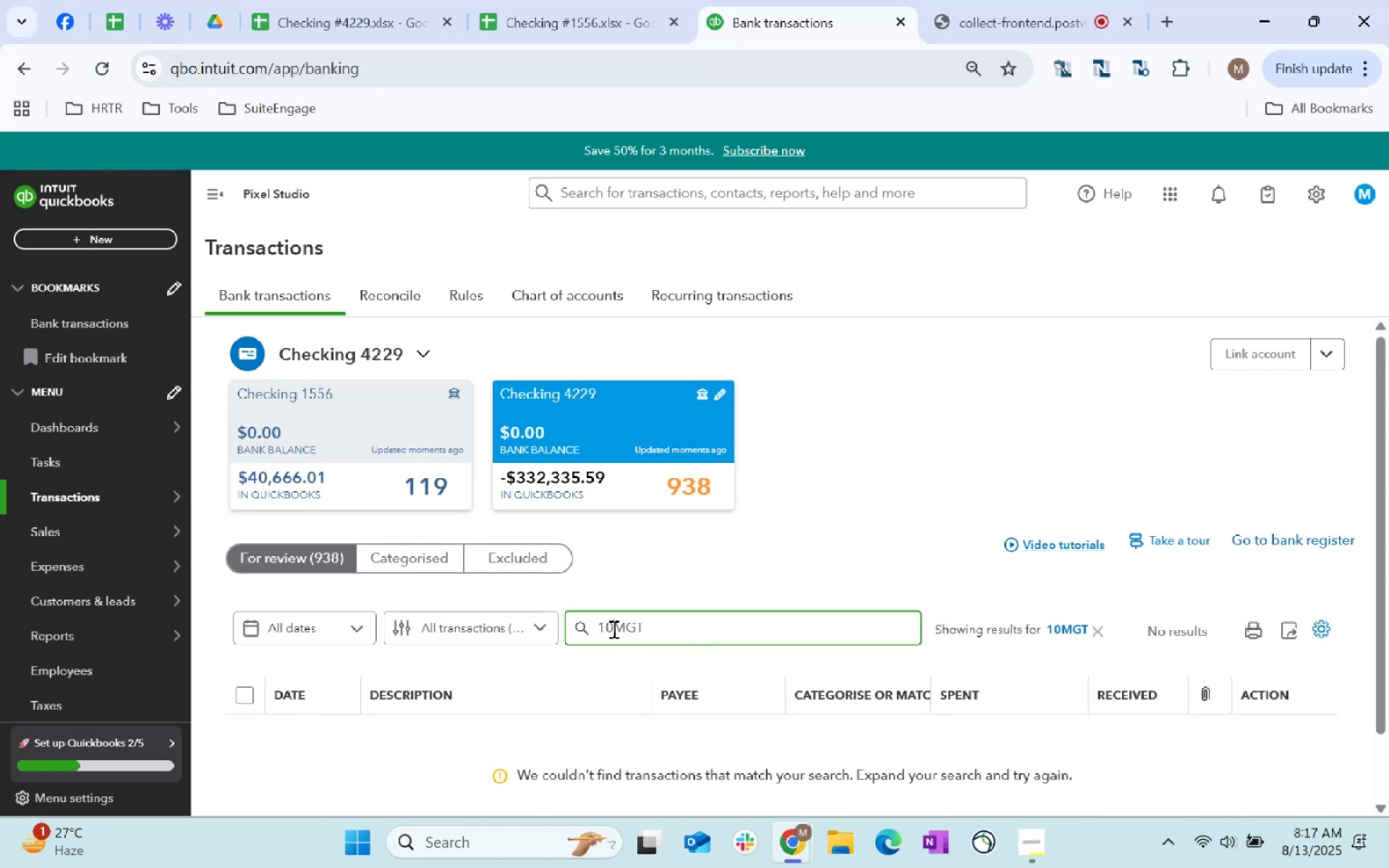 
key(Space)
 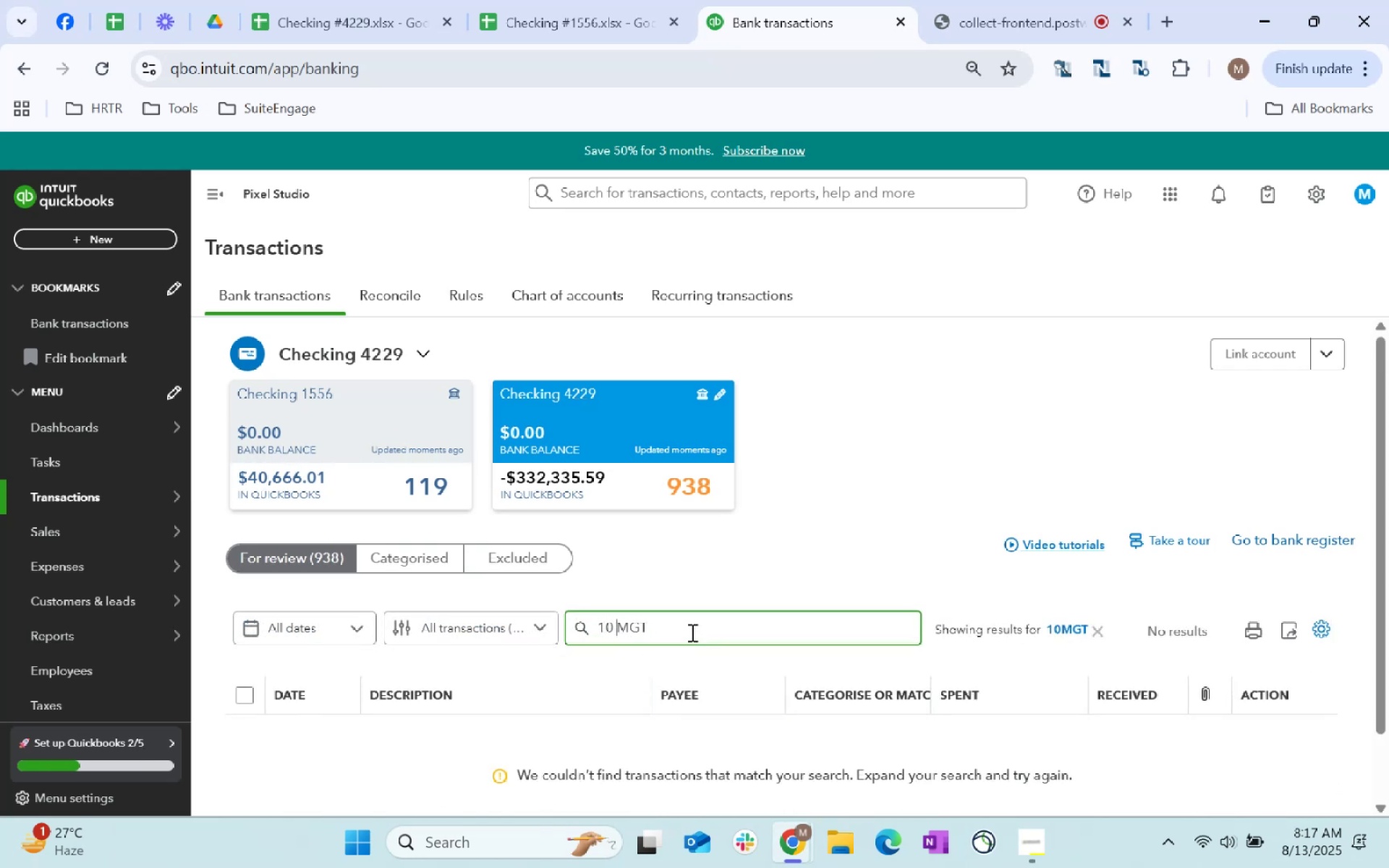 
key(Enter)
 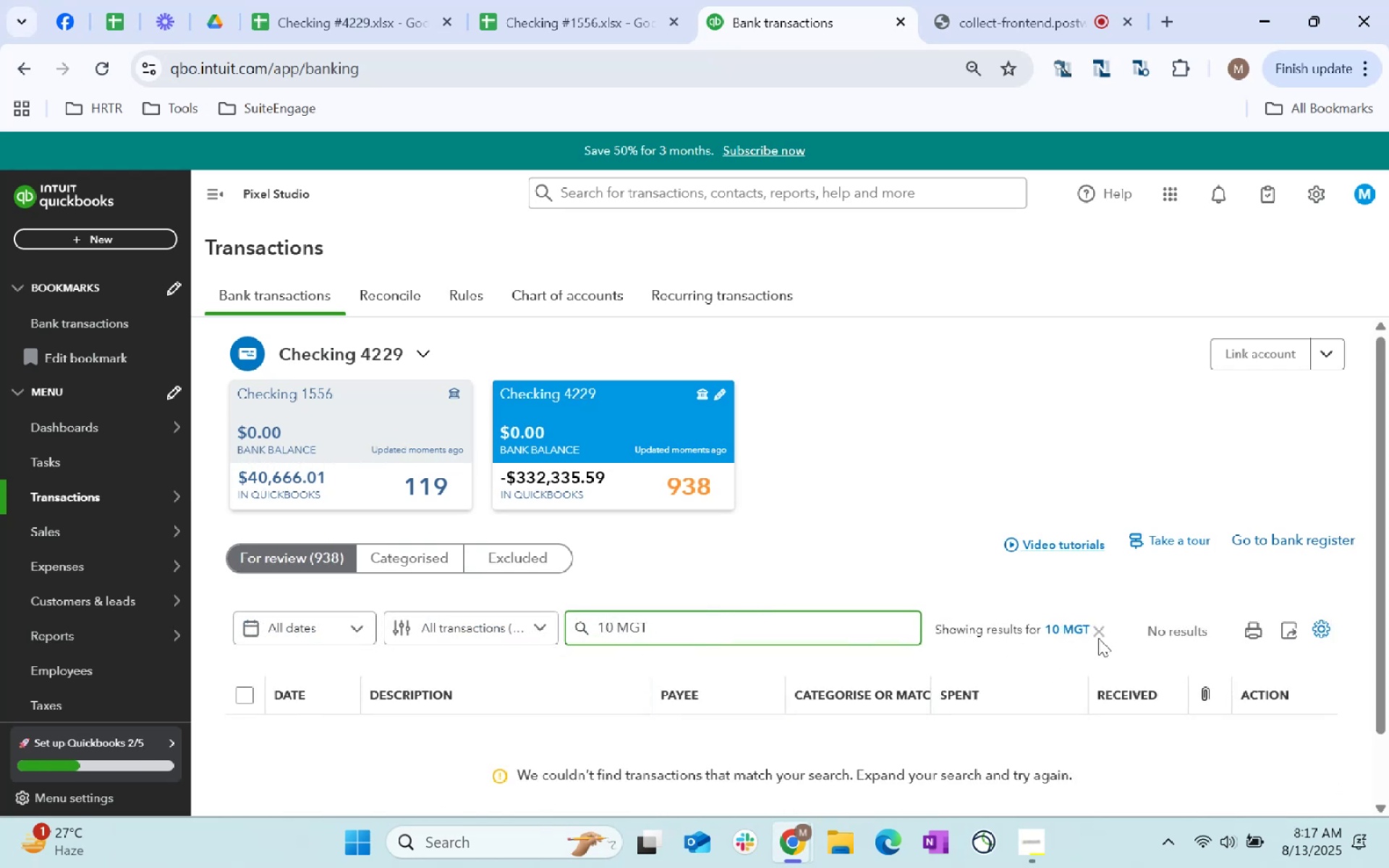 
left_click([1104, 627])
 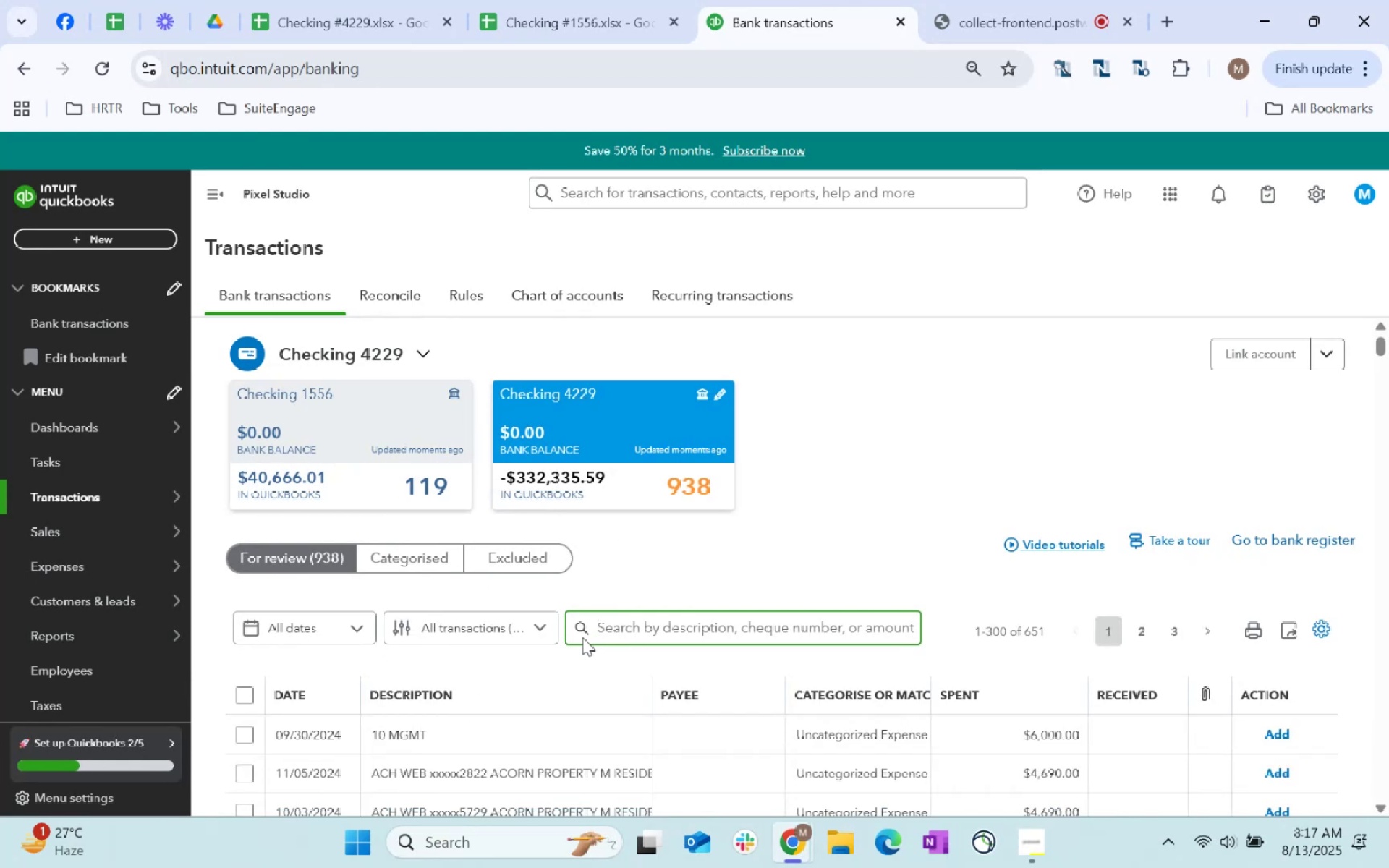 
left_click([619, 621])
 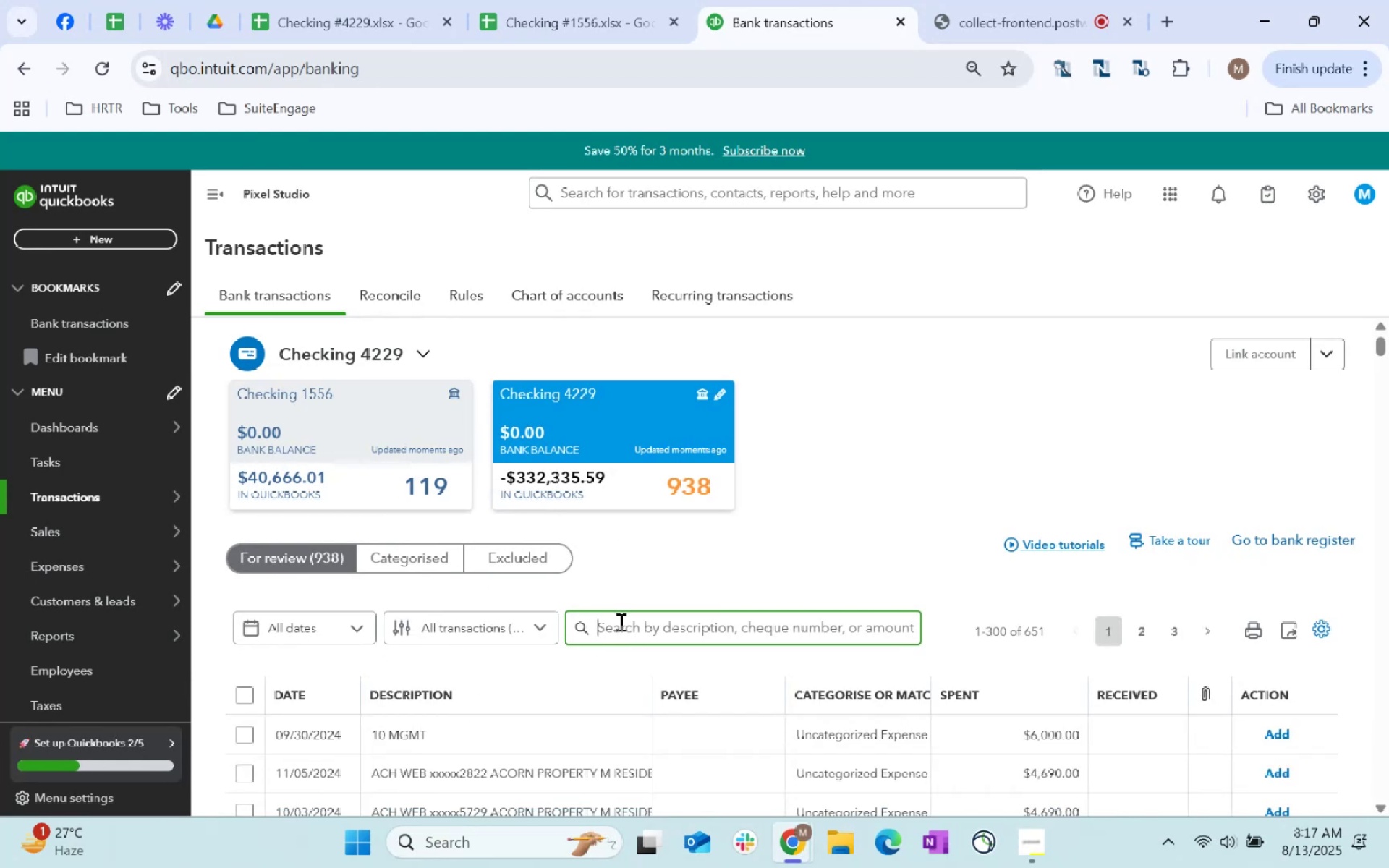 
type(10 MGMT)
 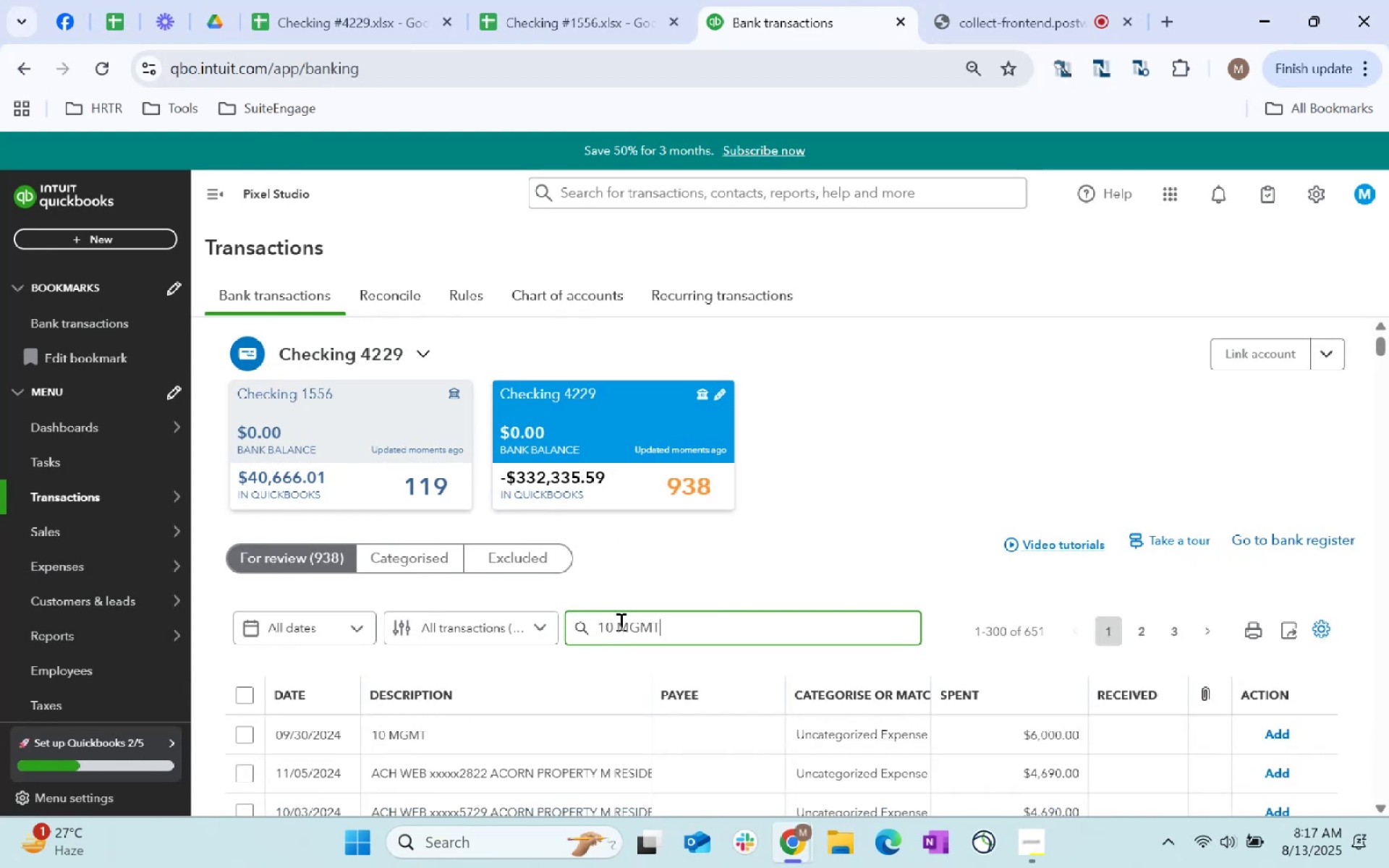 
 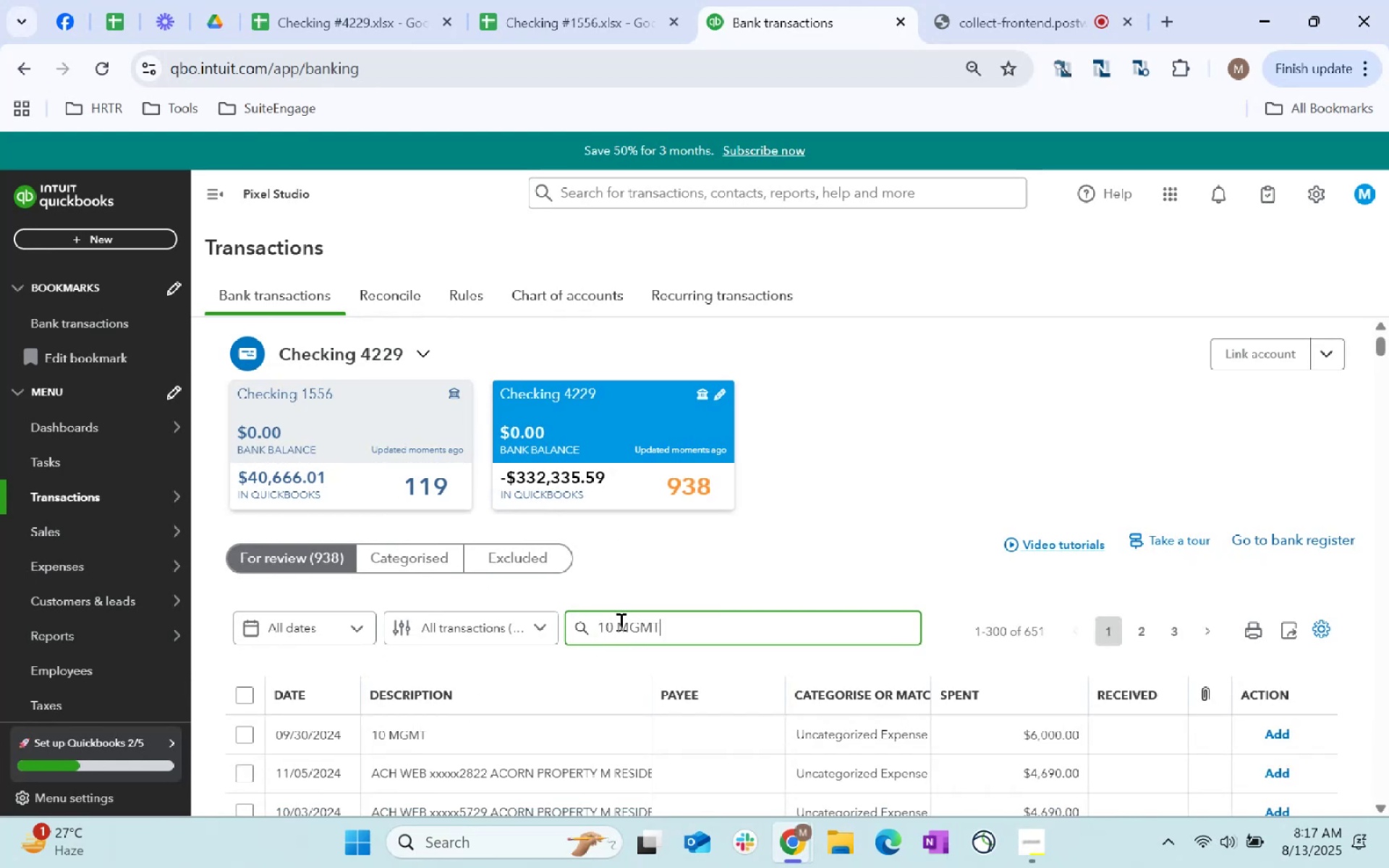 
key(Enter)
 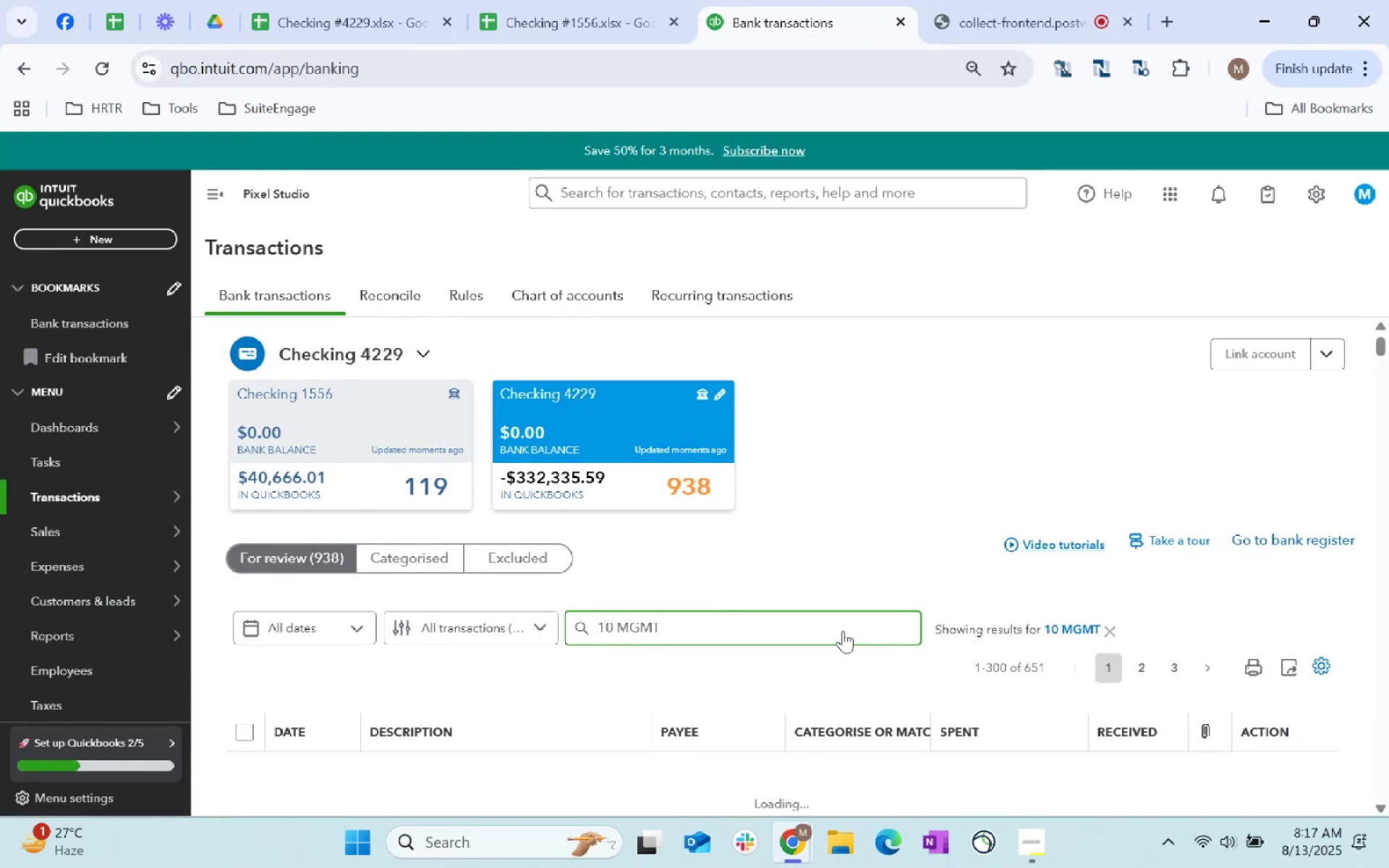 
scroll: coordinate [843, 631], scroll_direction: down, amount: 2.0
 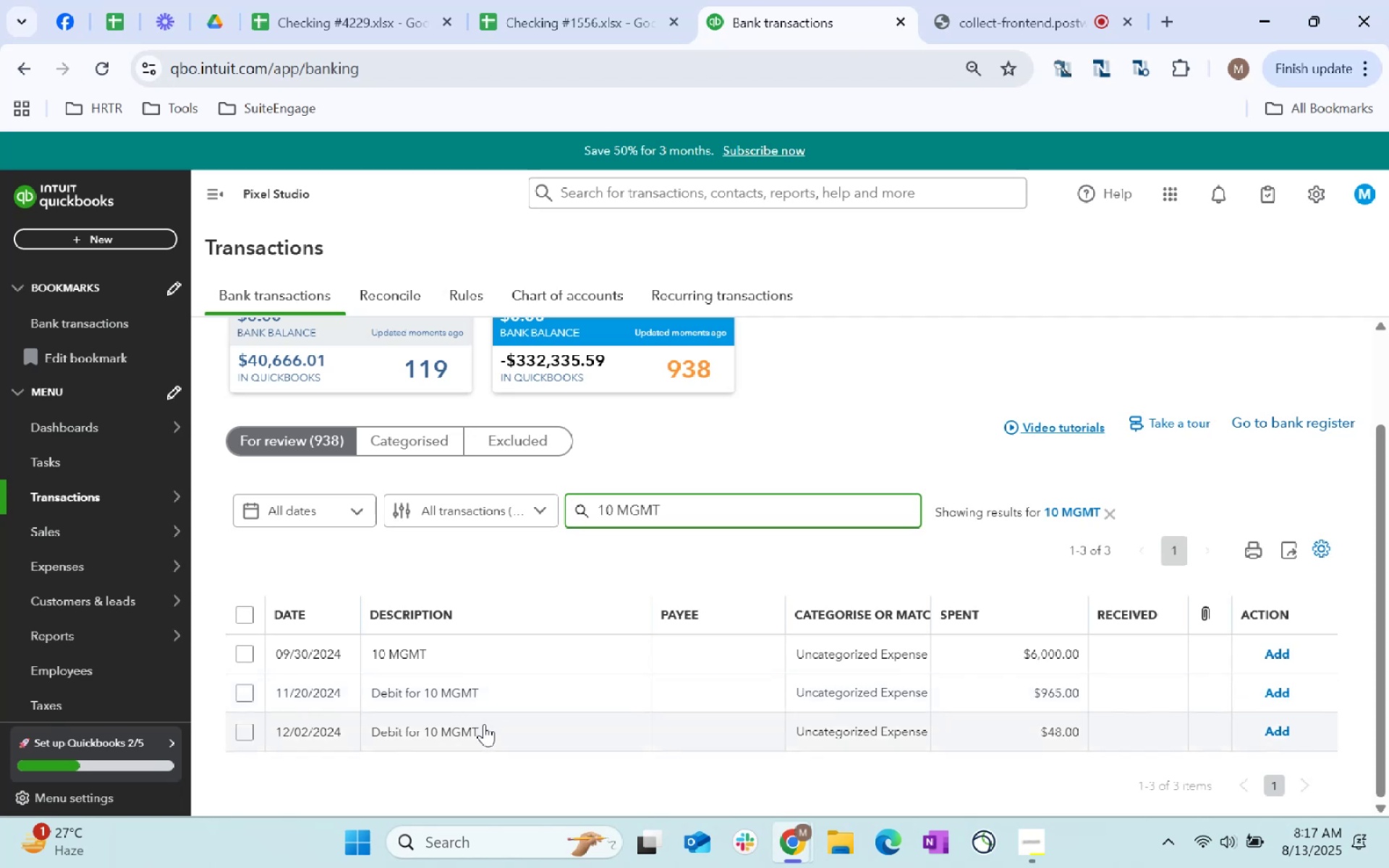 
wait(5.33)
 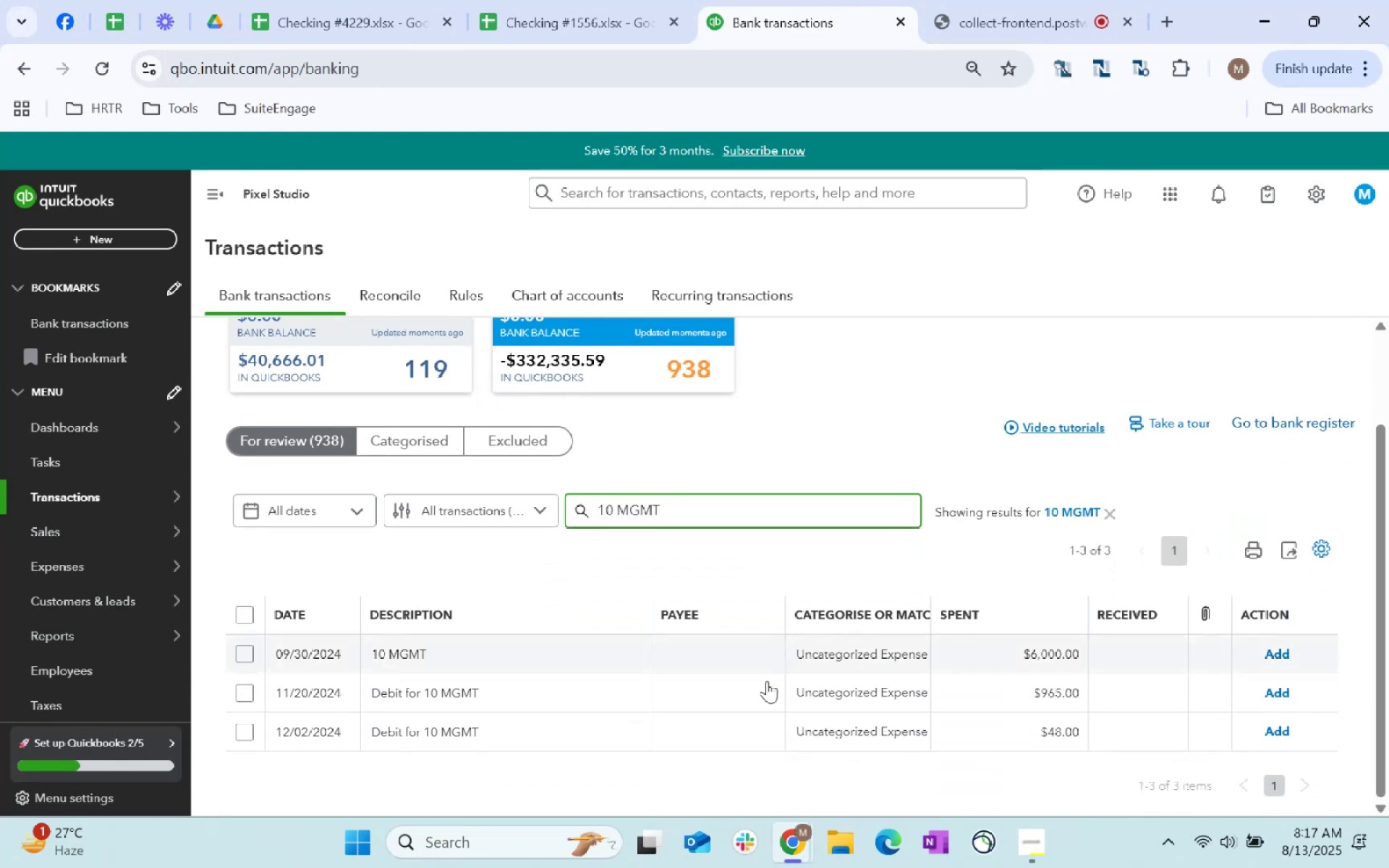 
left_click([239, 650])
 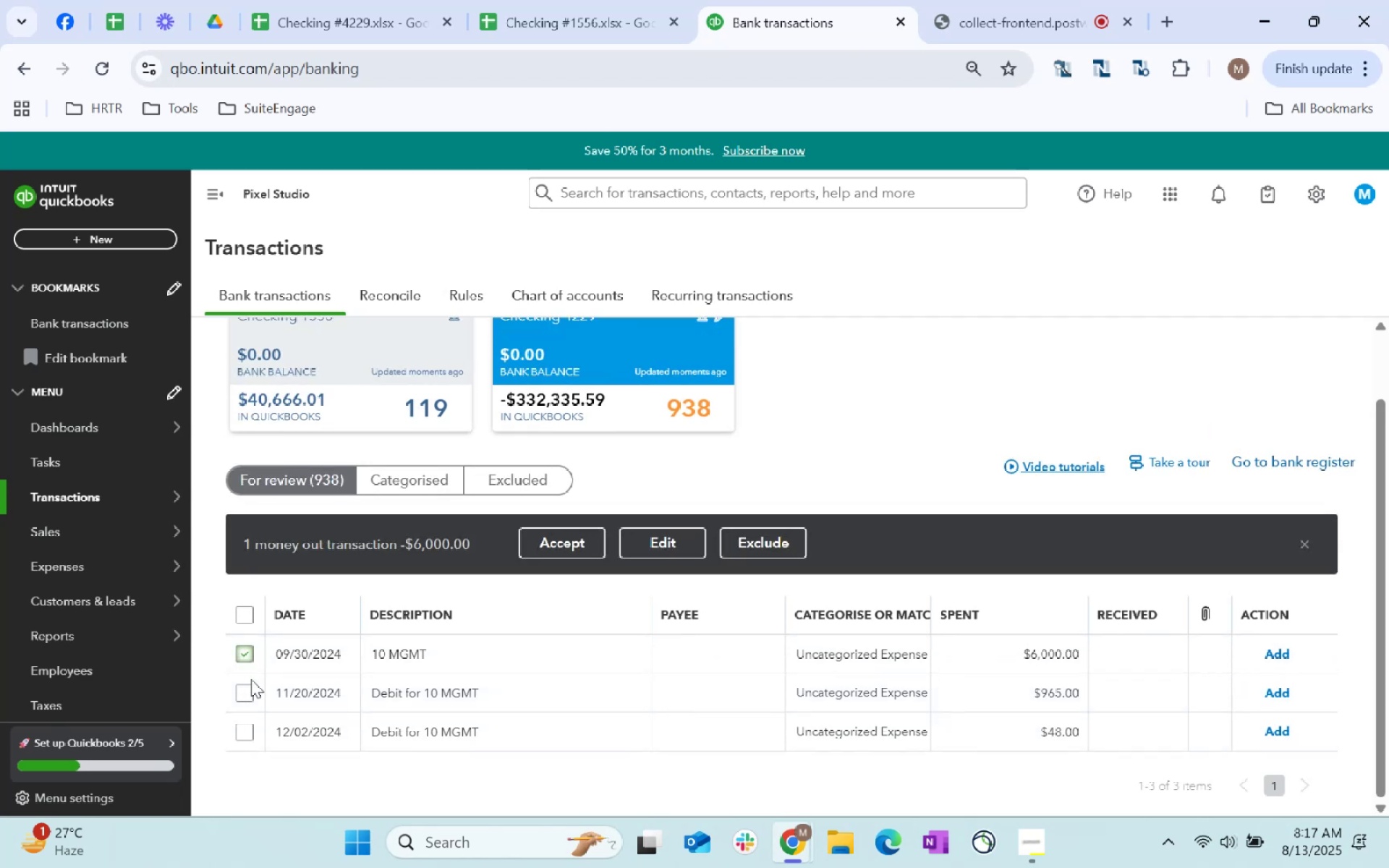 
left_click([245, 692])
 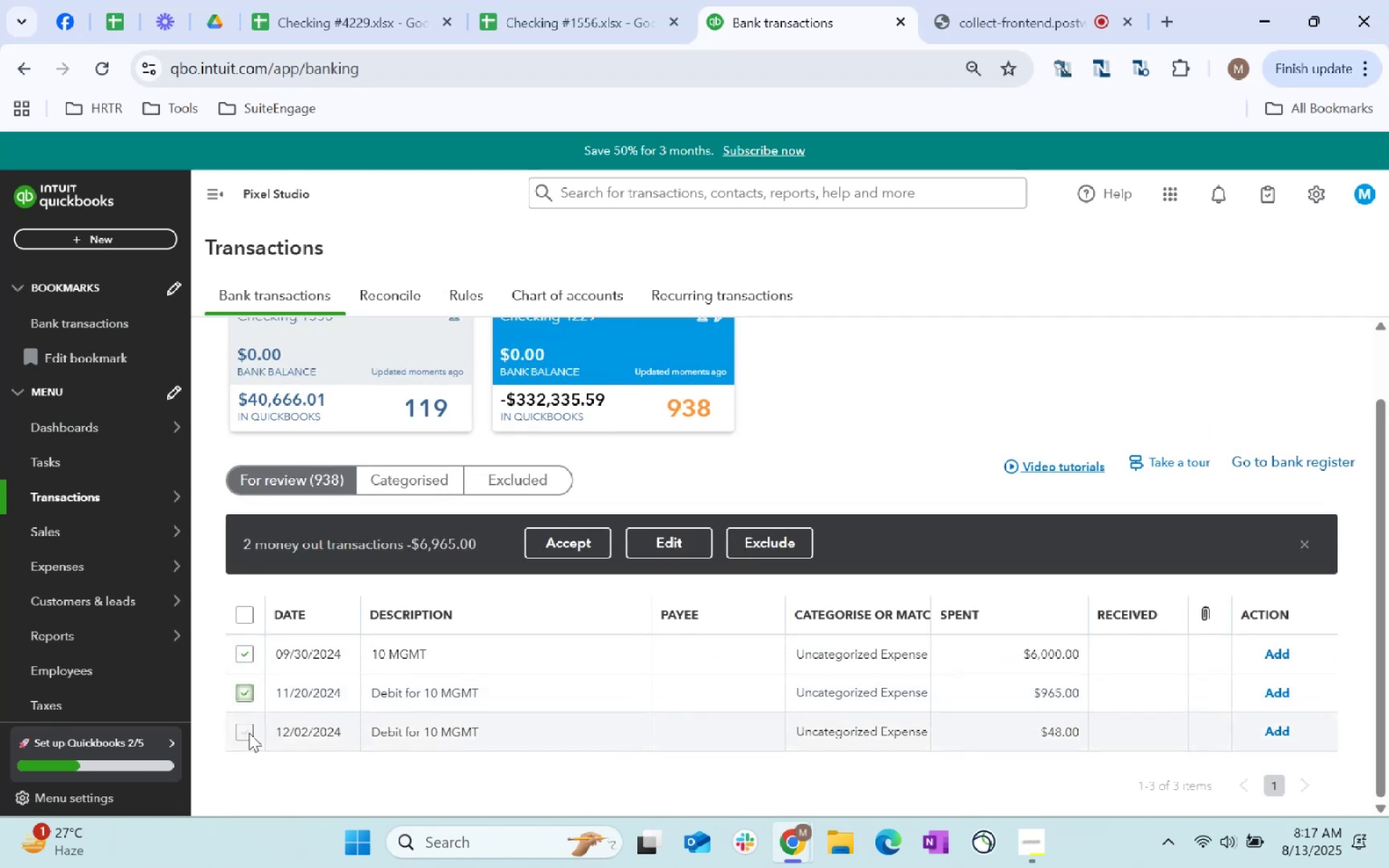 
left_click([249, 733])
 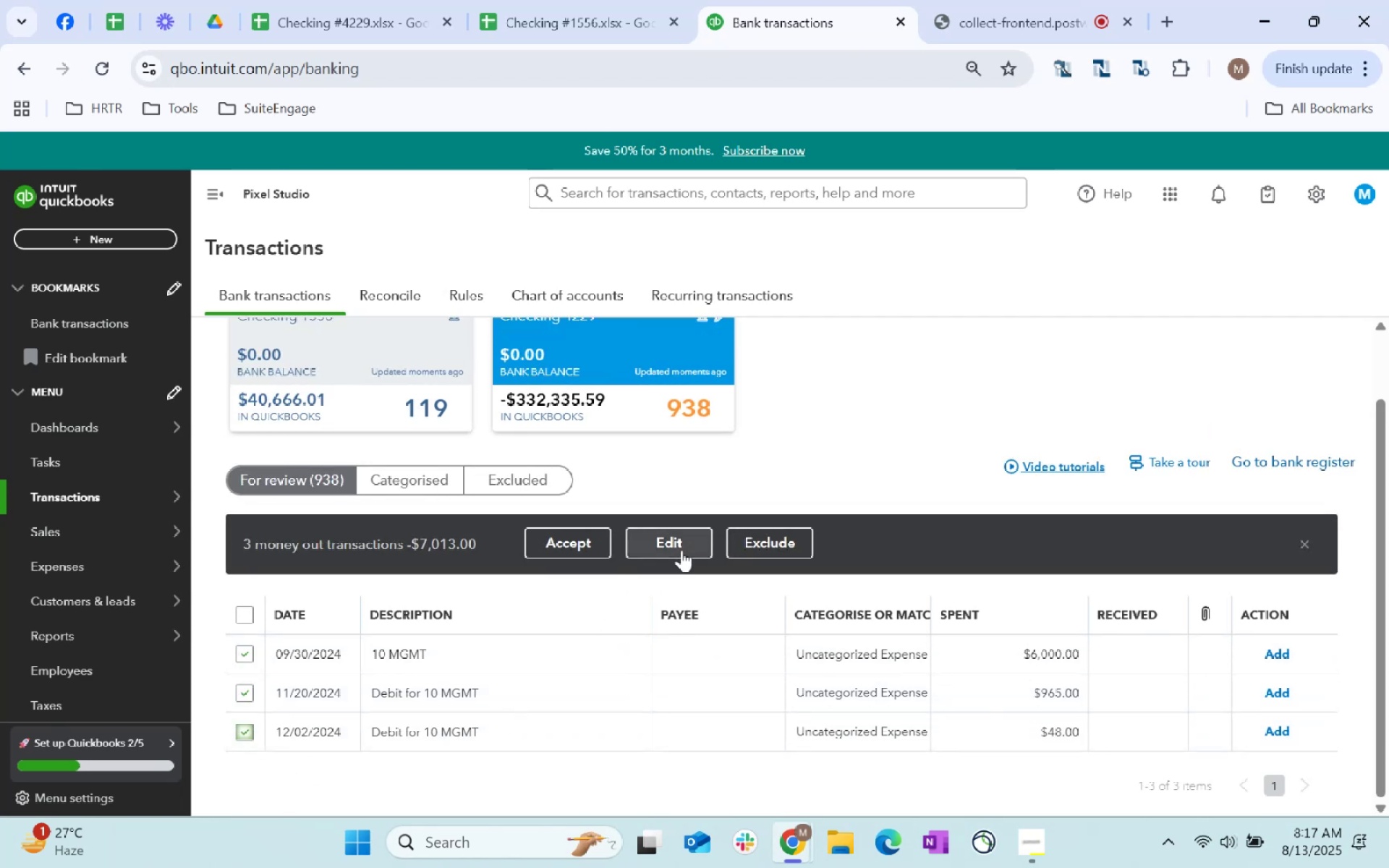 
left_click([681, 550])
 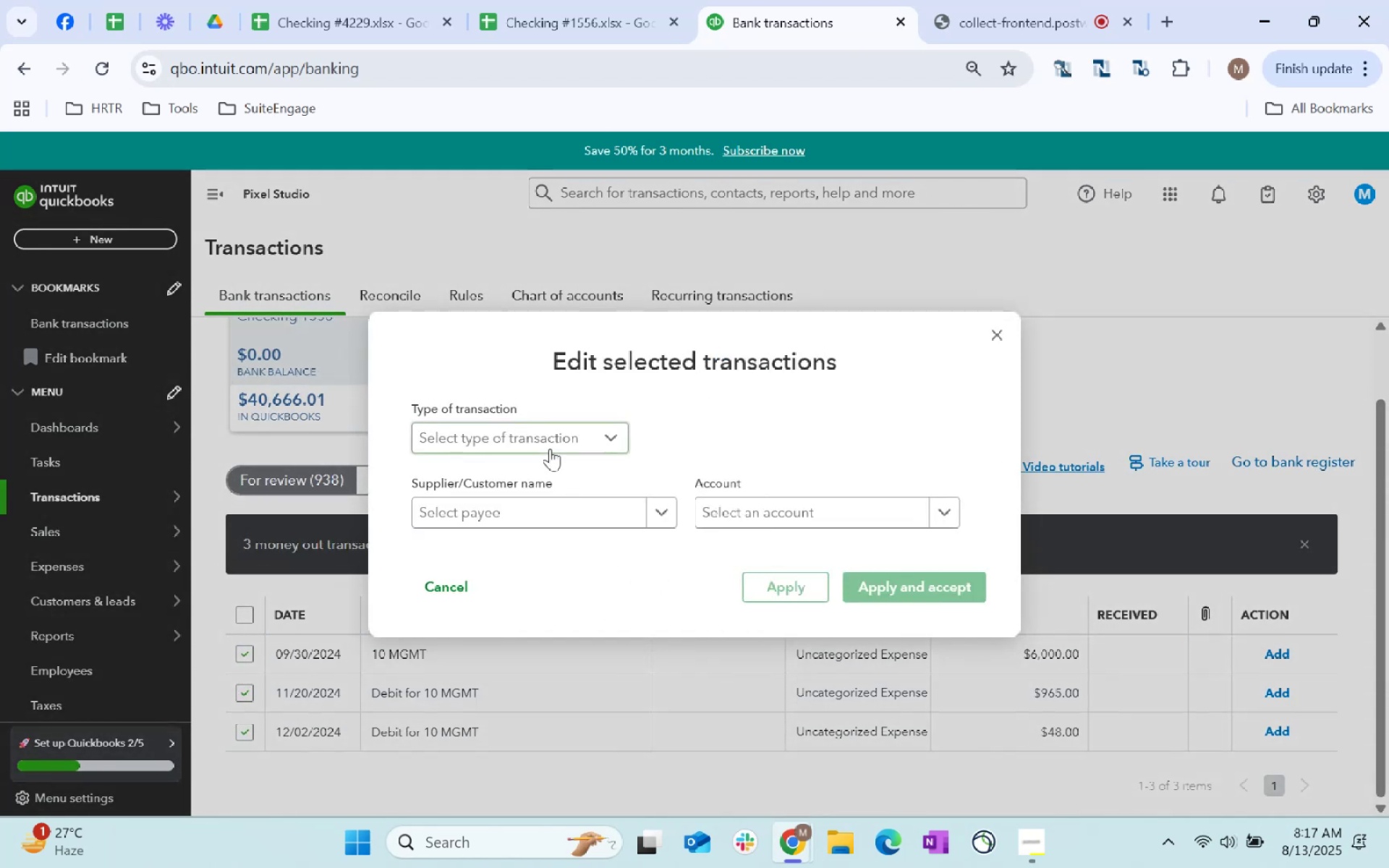 
double_click([522, 471])
 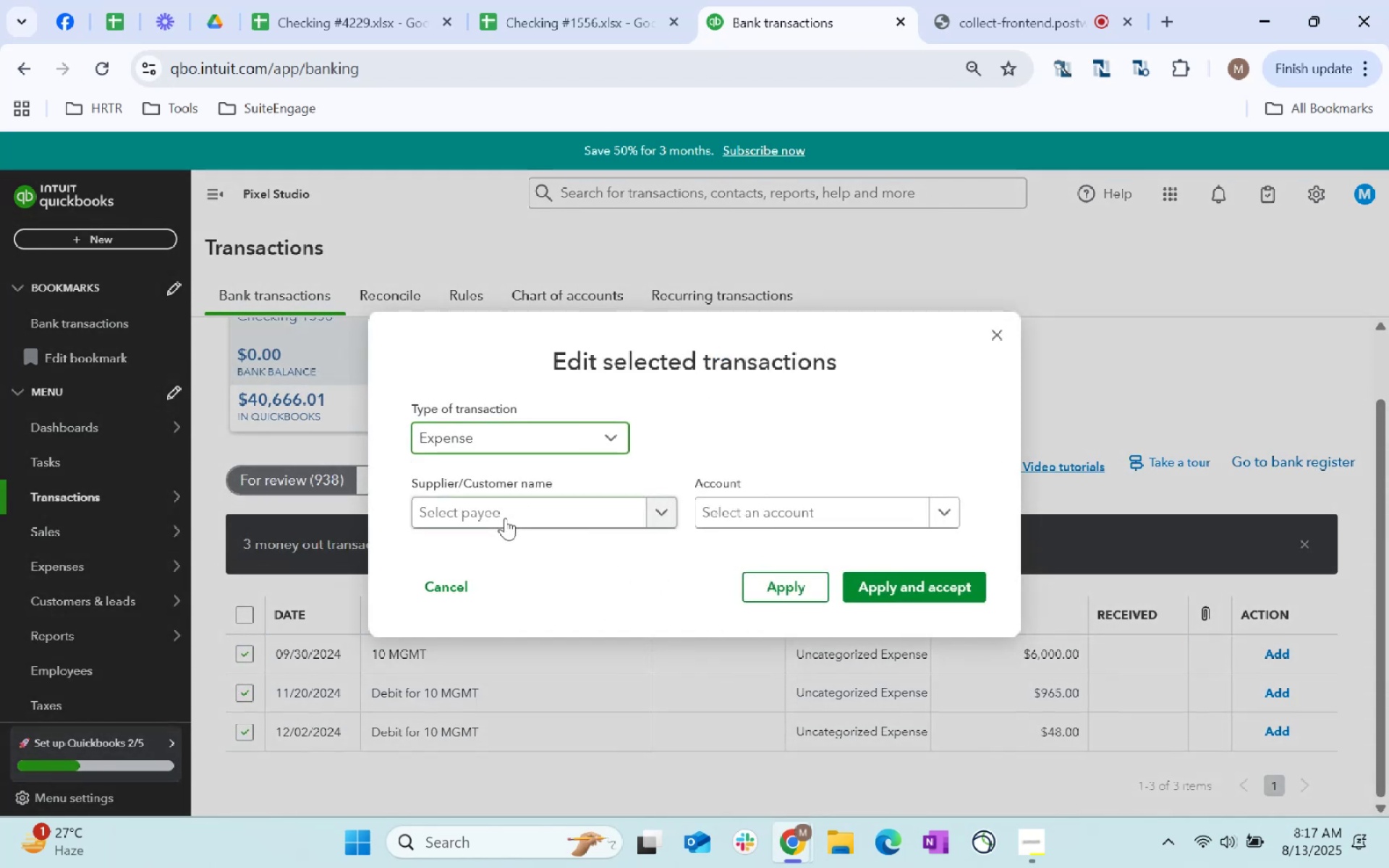 
triple_click([505, 518])
 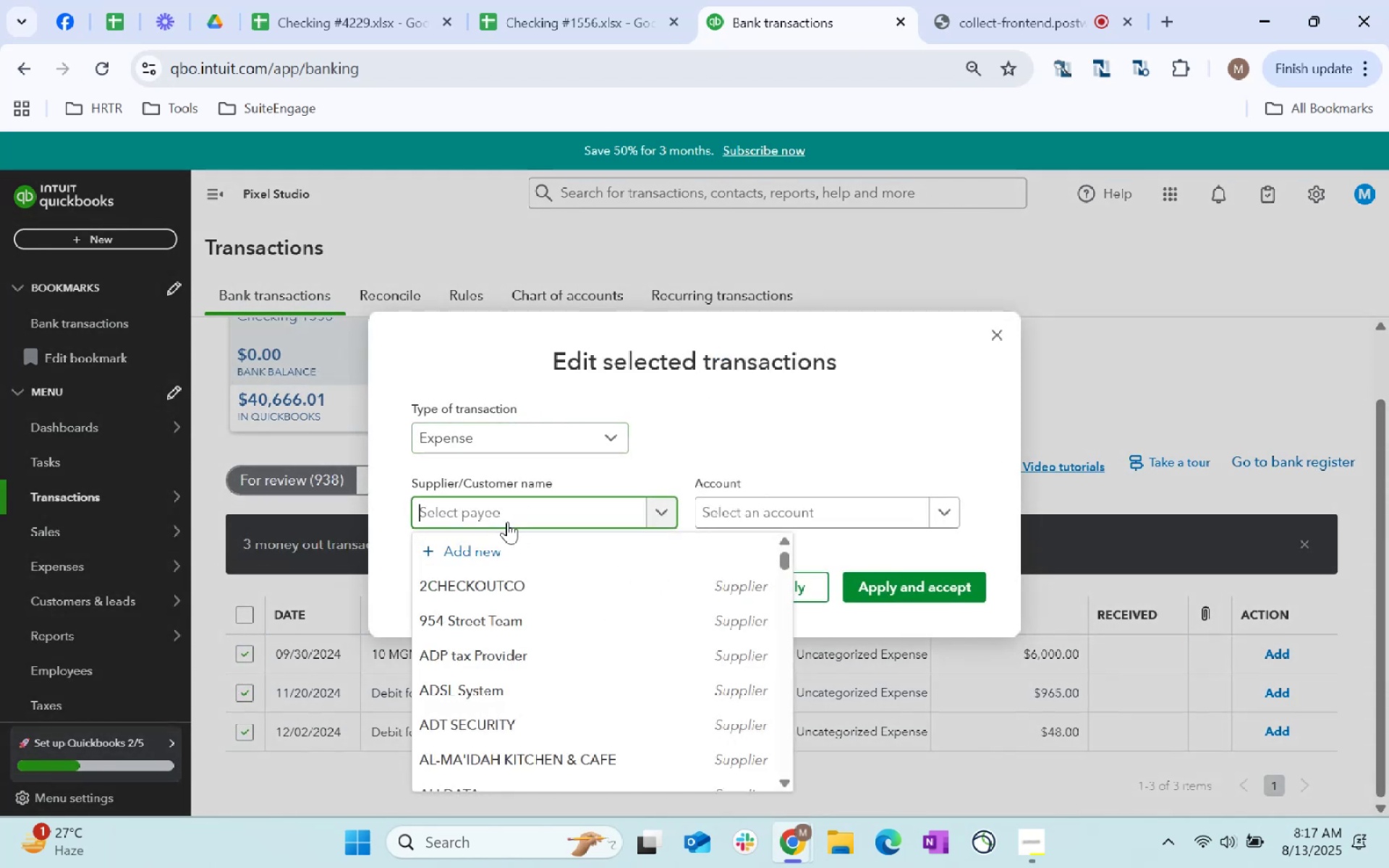 
type(10 MGMT)
key(Tab)
 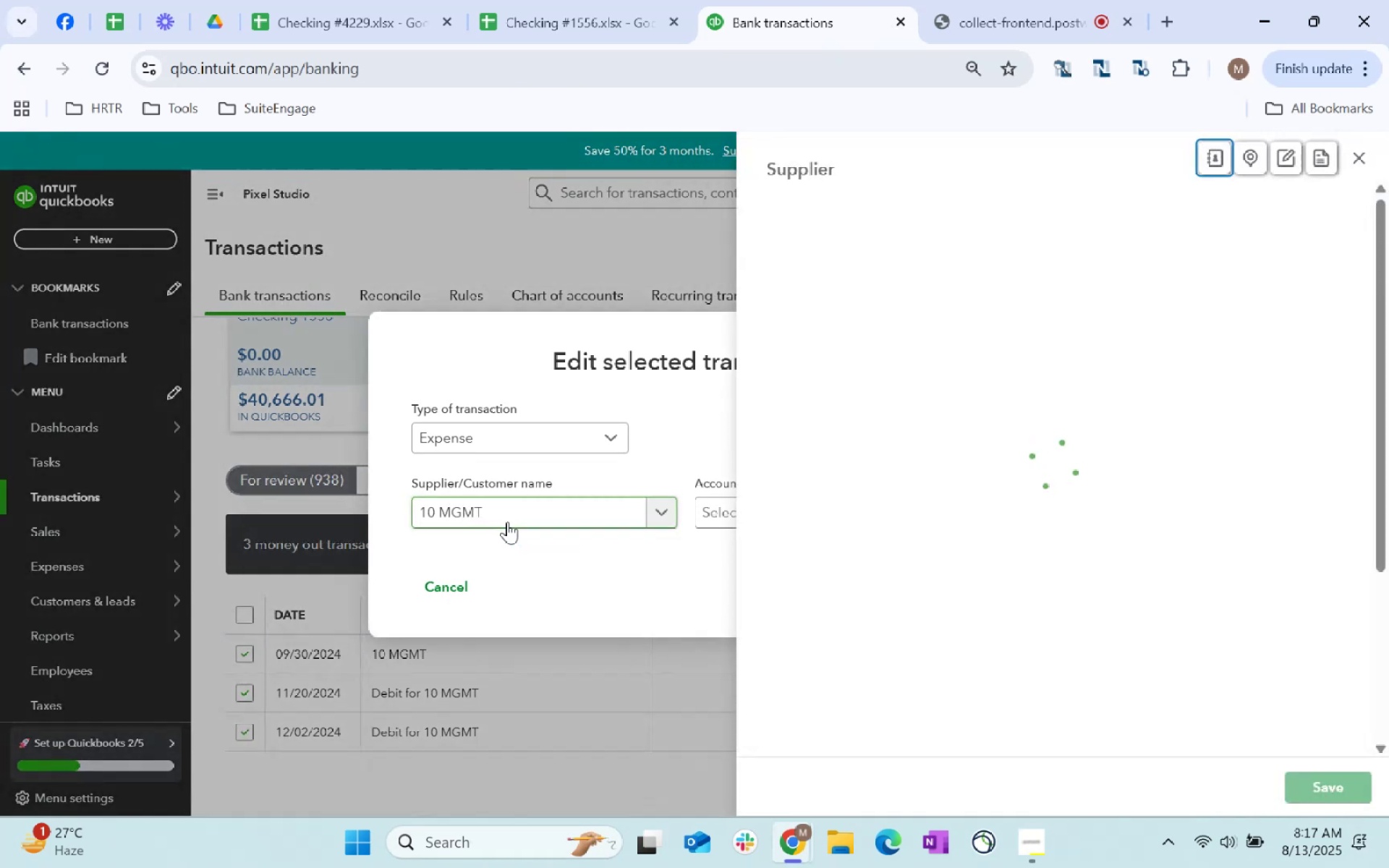 
scroll: coordinate [1164, 504], scroll_direction: down, amount: 93.0
 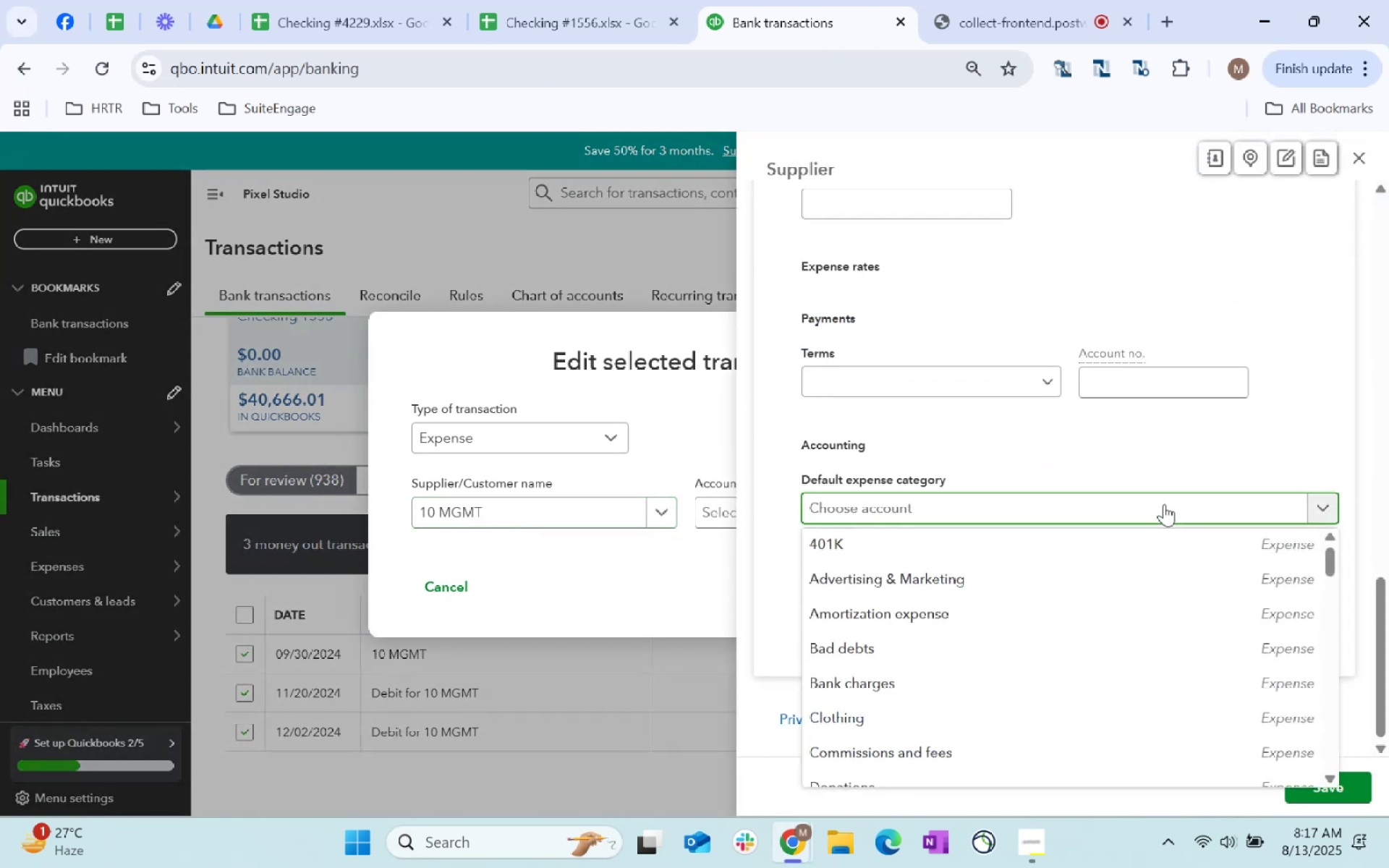 
left_click([1164, 504])
 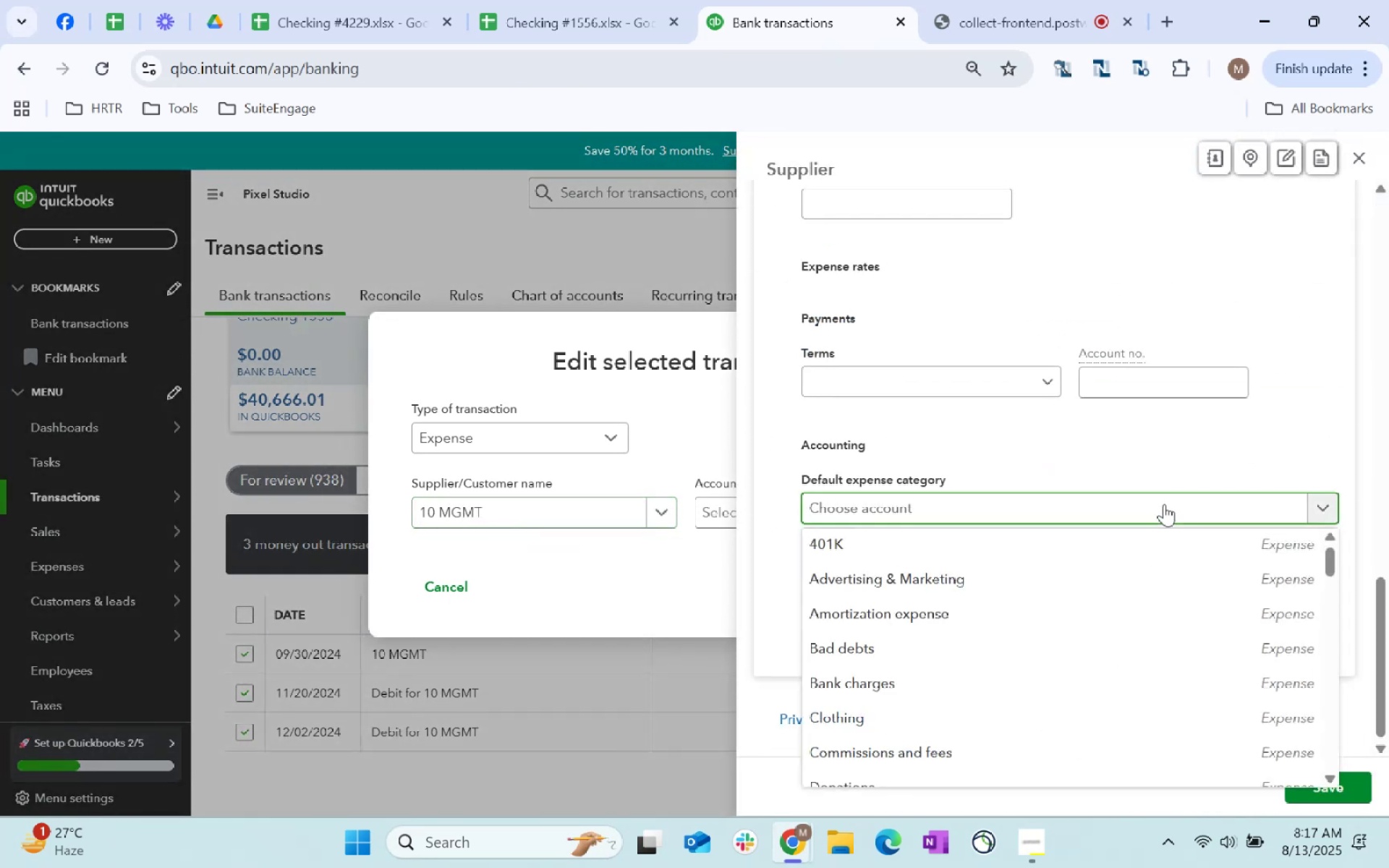 
type(professi)
 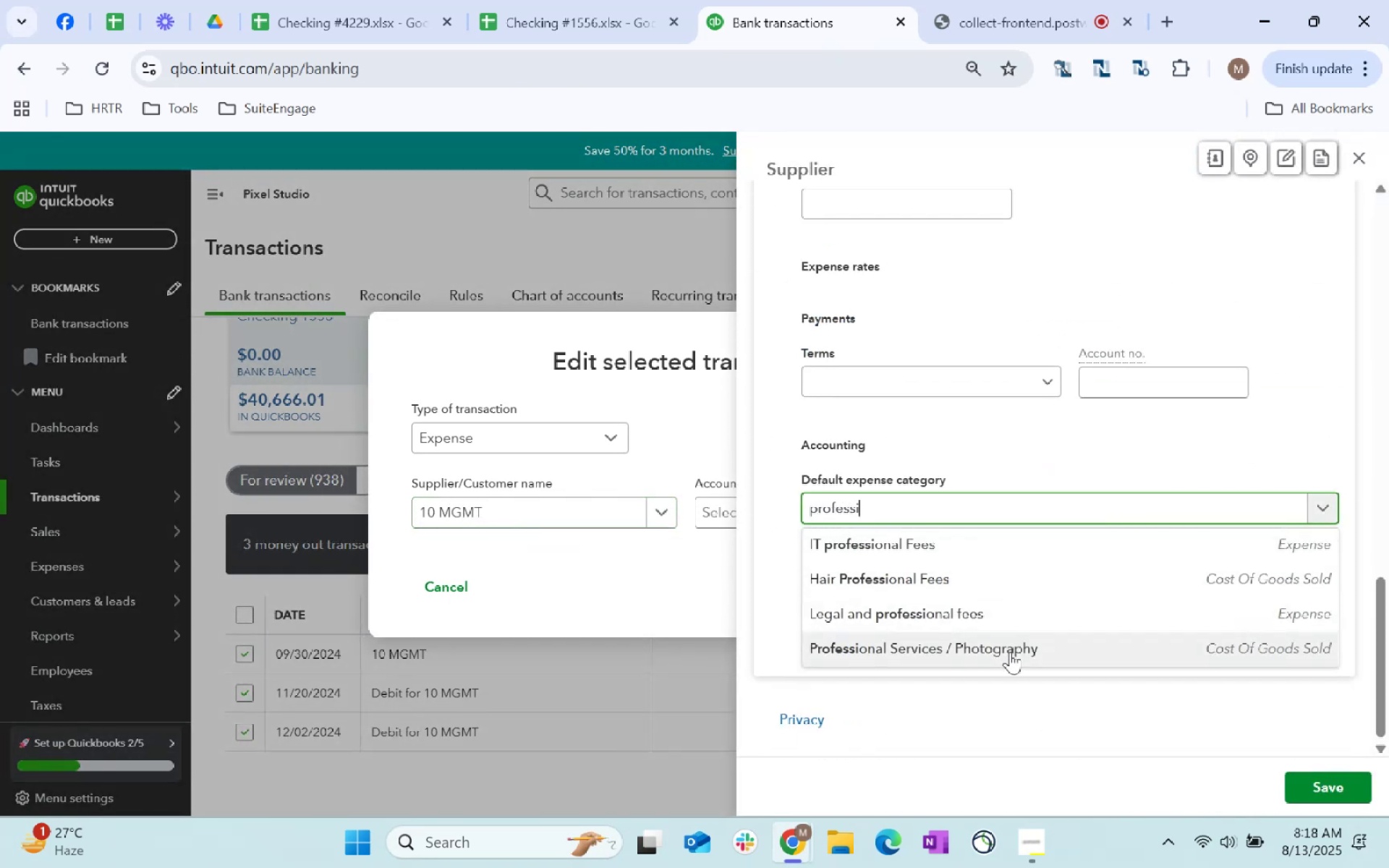 
wait(8.27)
 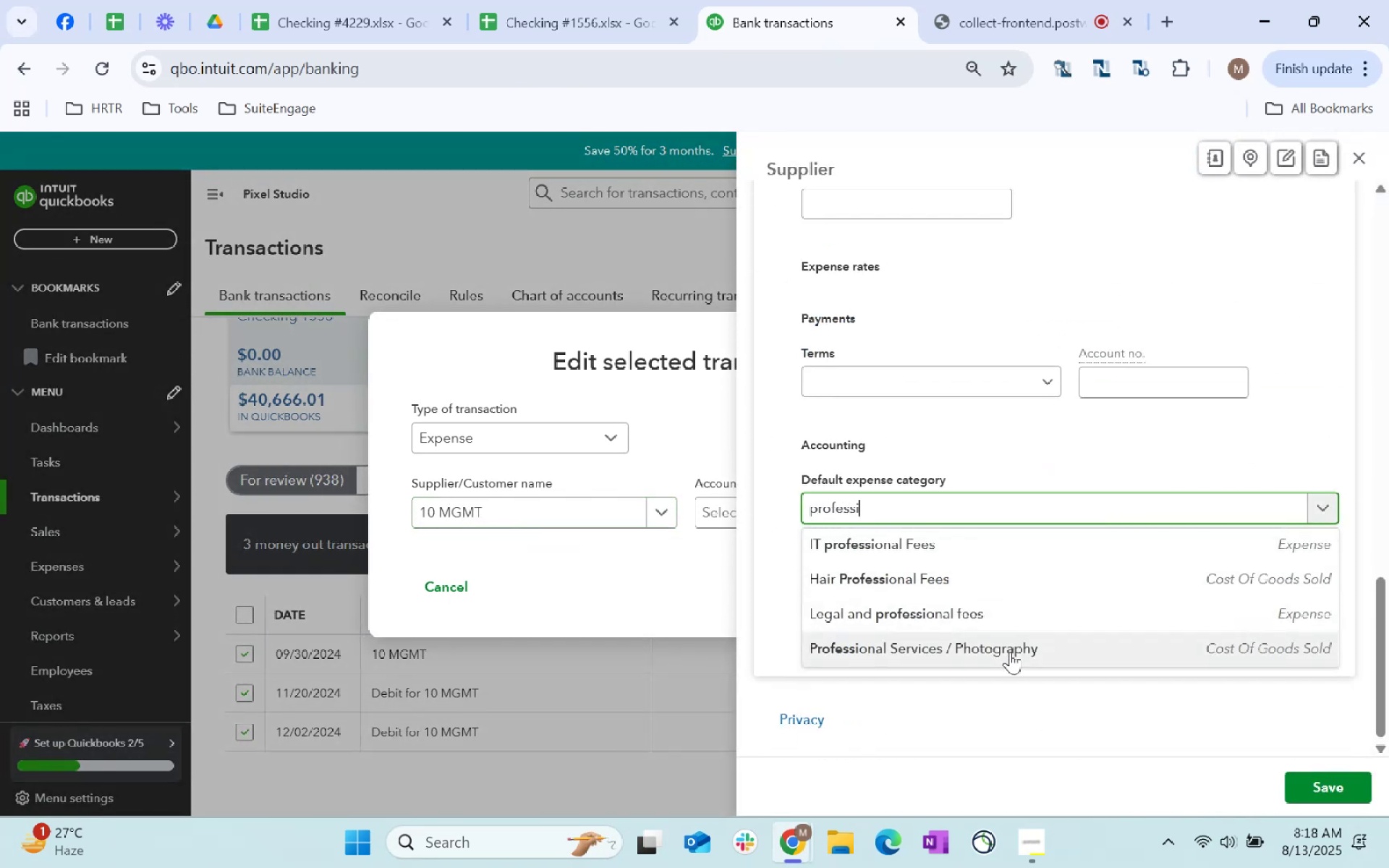 
left_click([1350, 157])
 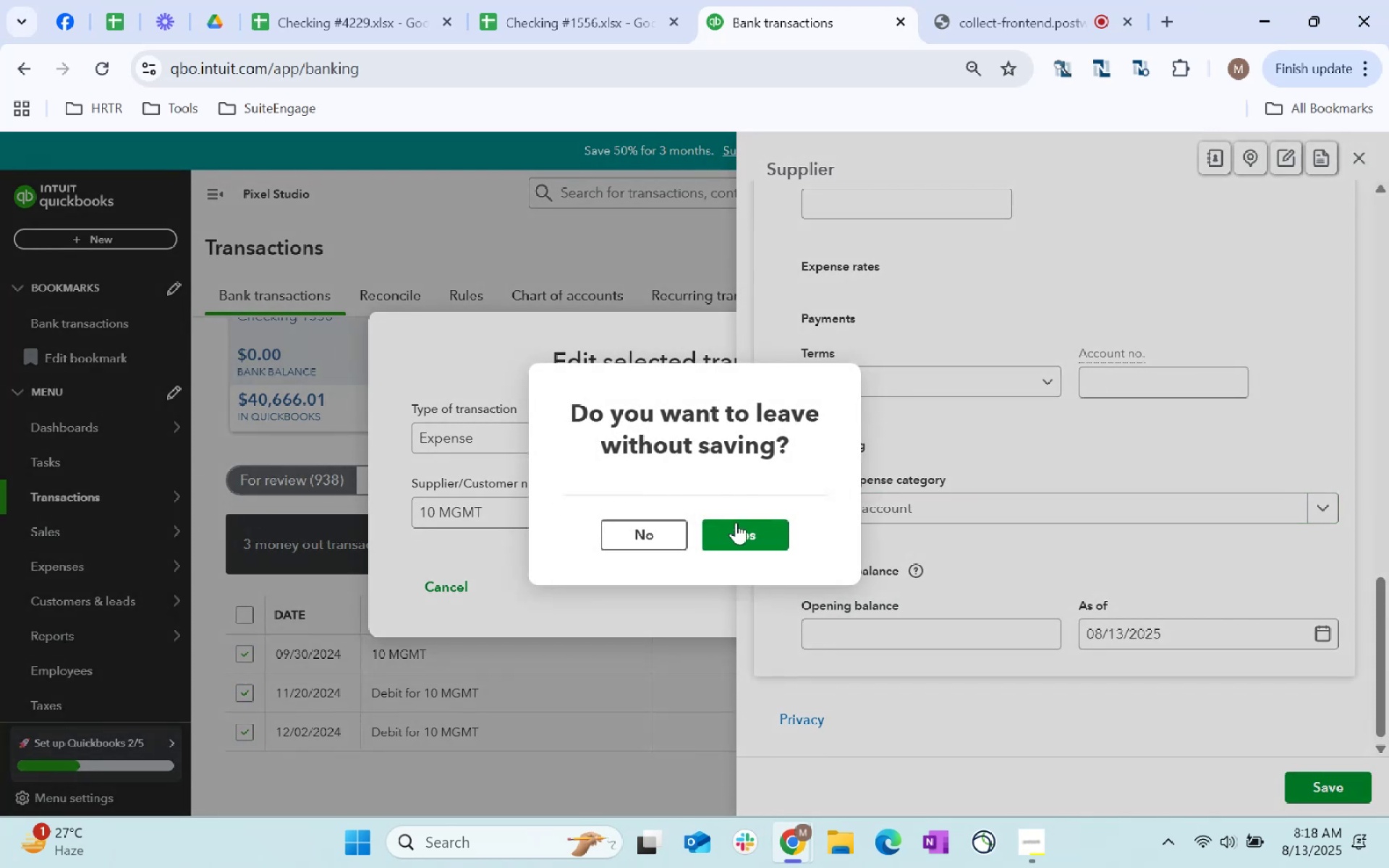 
left_click([736, 534])
 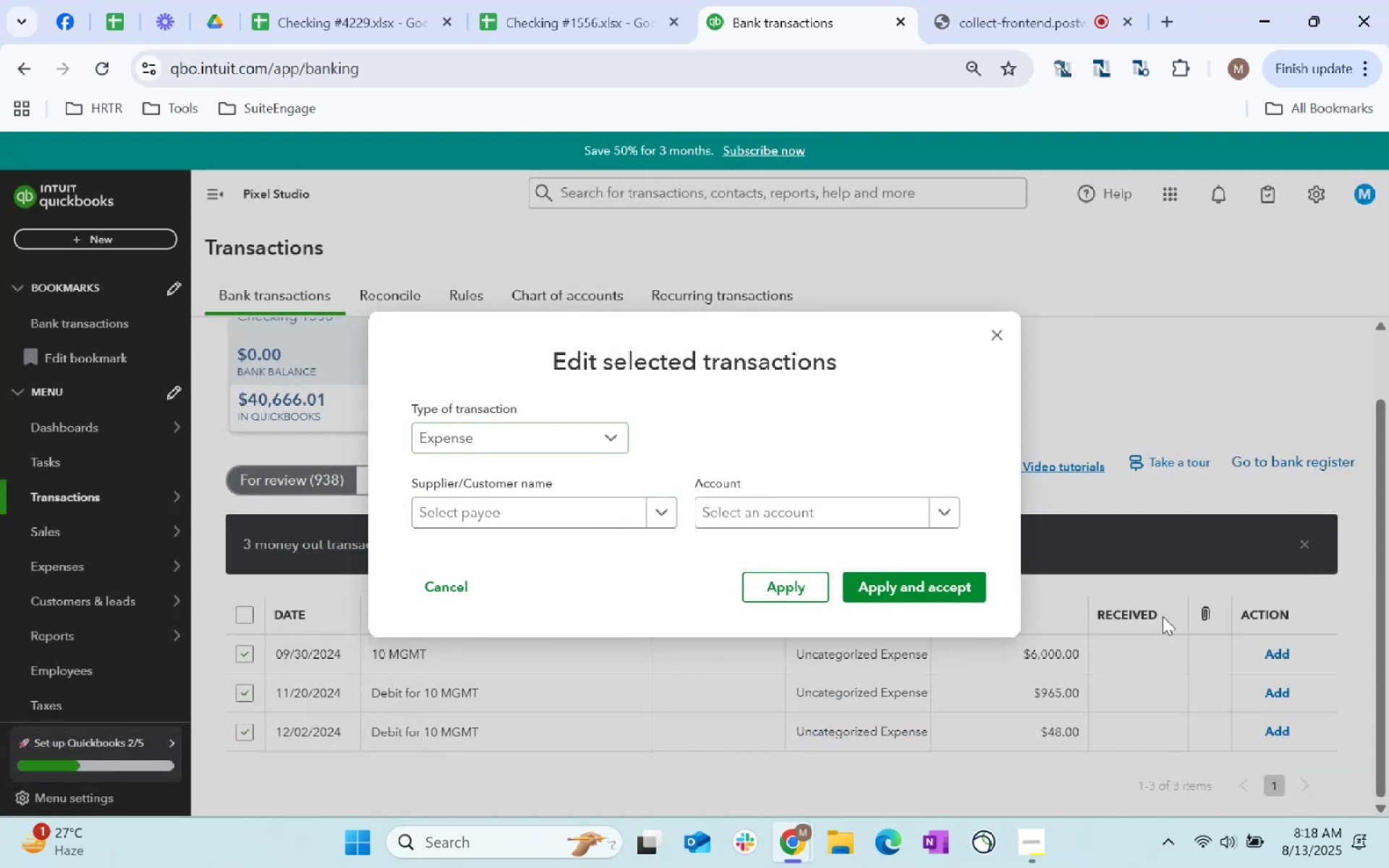 
left_click([1000, 333])
 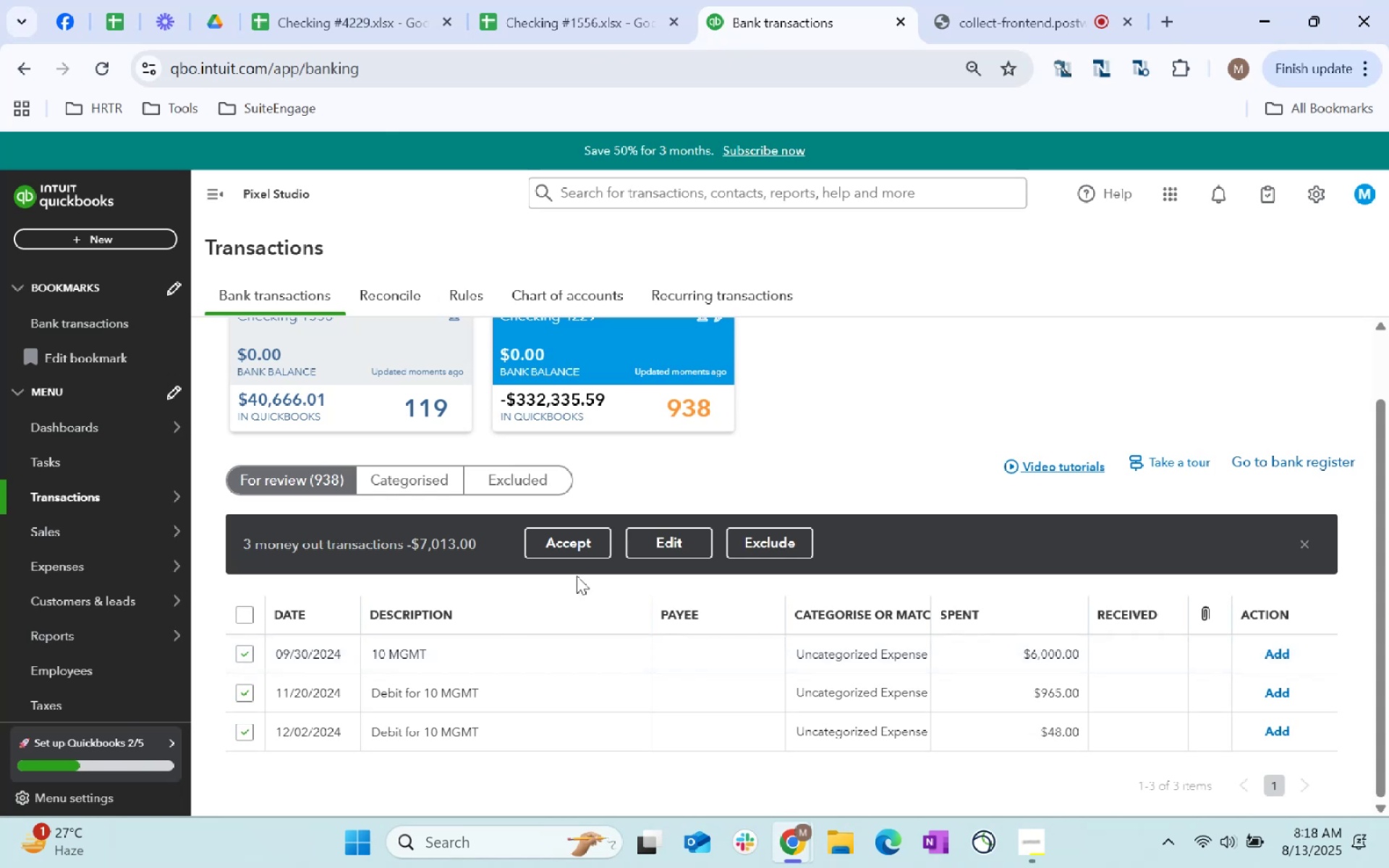 
left_click([679, 660])
 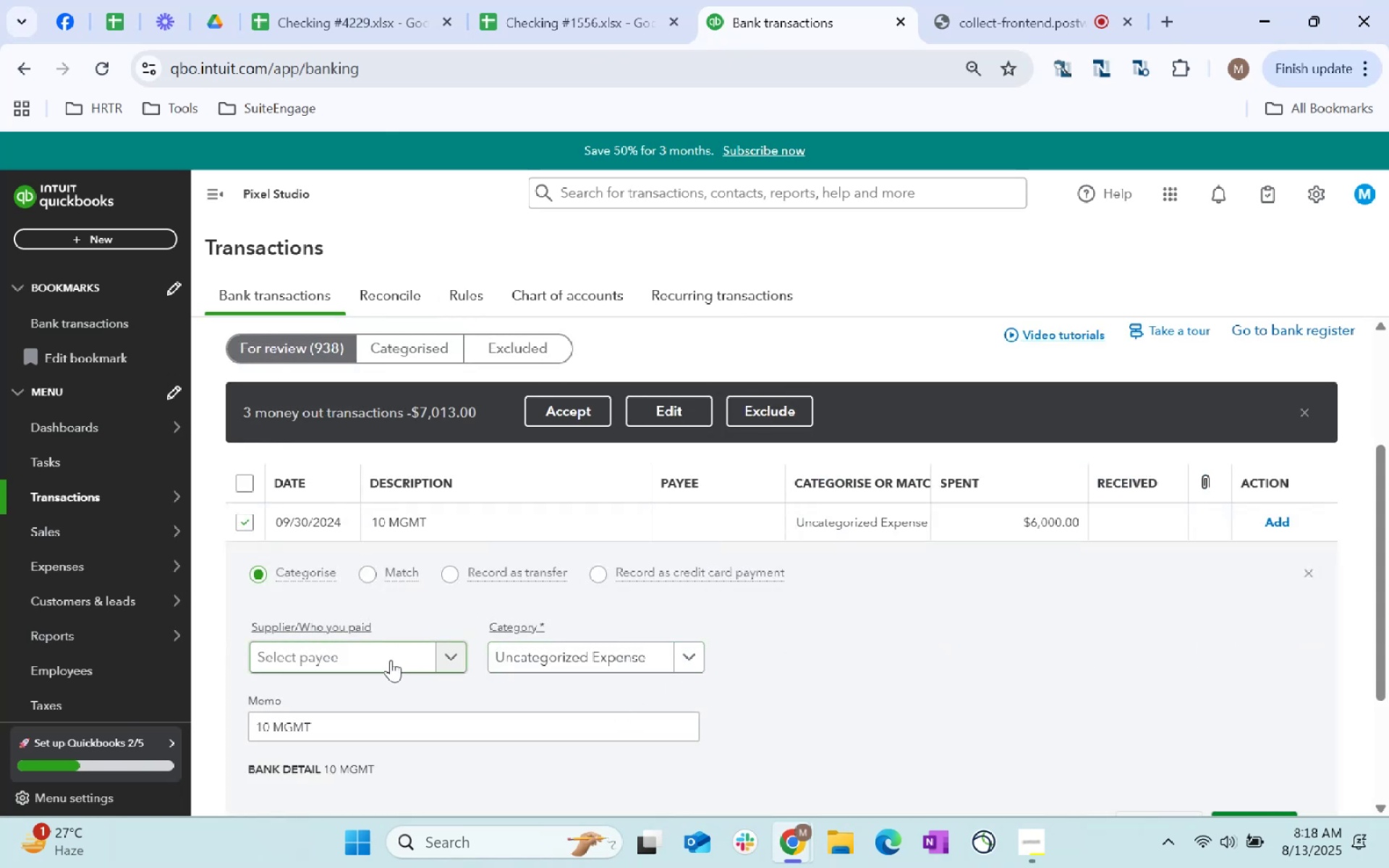 
left_click([595, 660])
 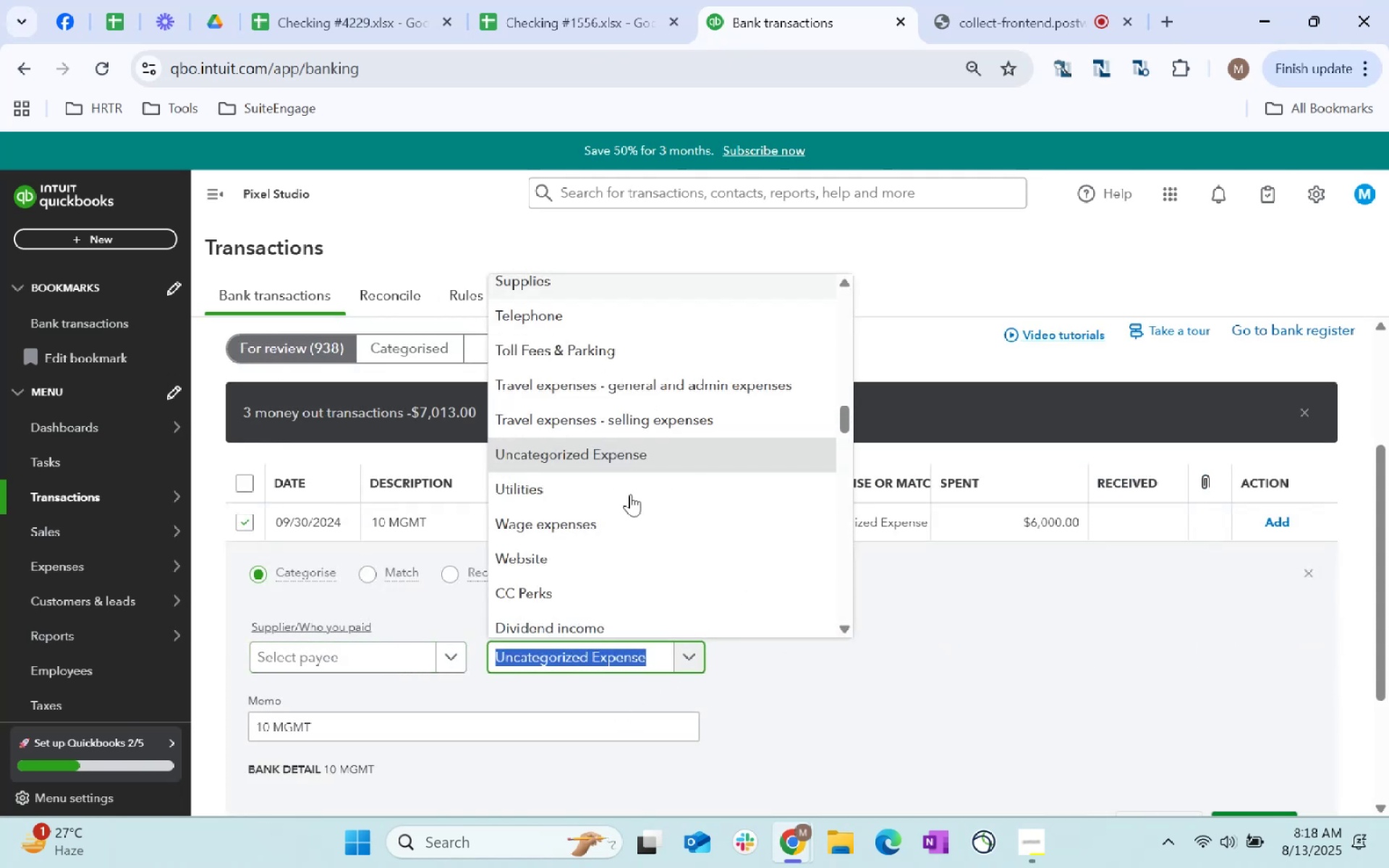 
scroll: coordinate [620, 469], scroll_direction: up, amount: 11.0
 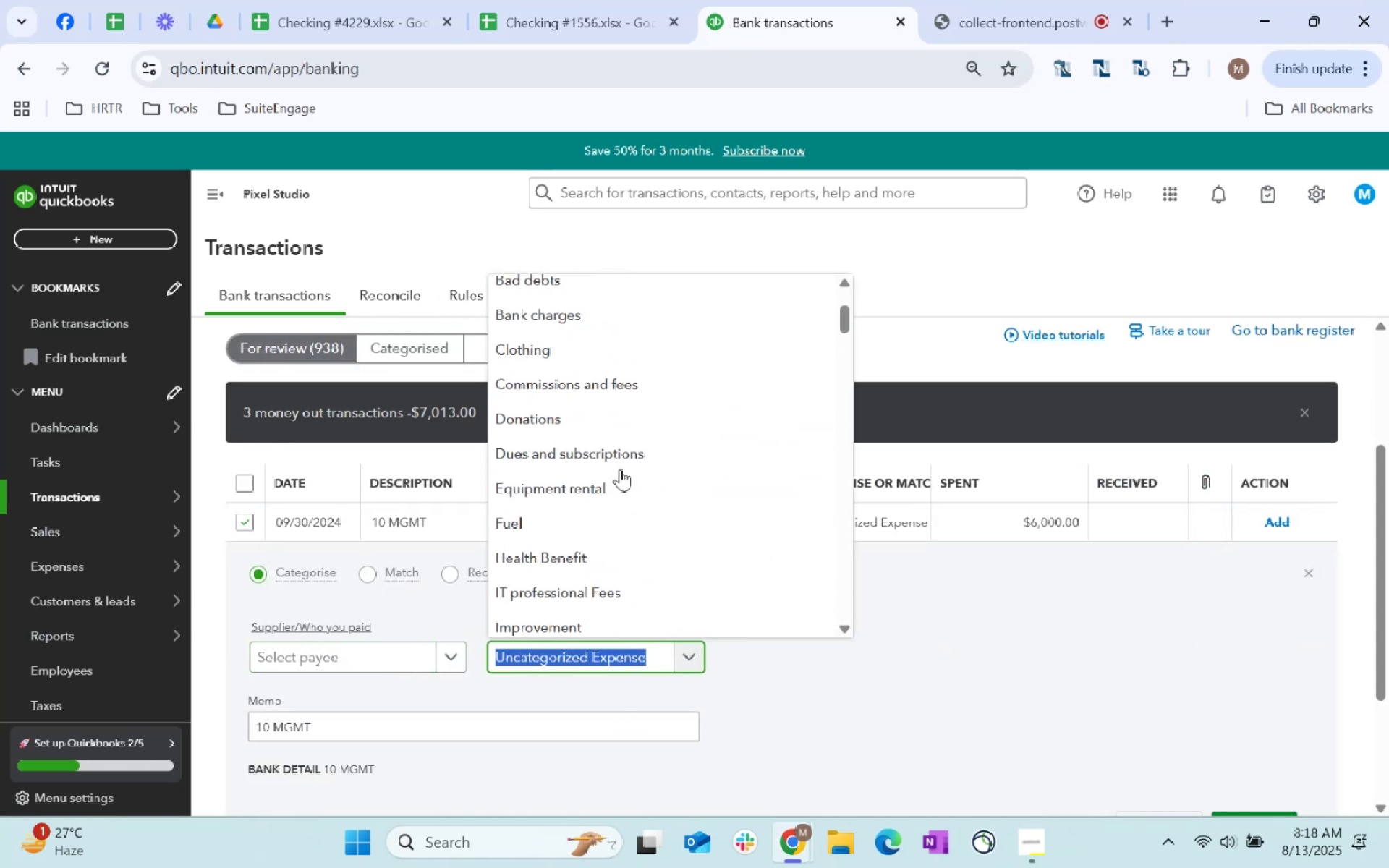 
key(Tab)
 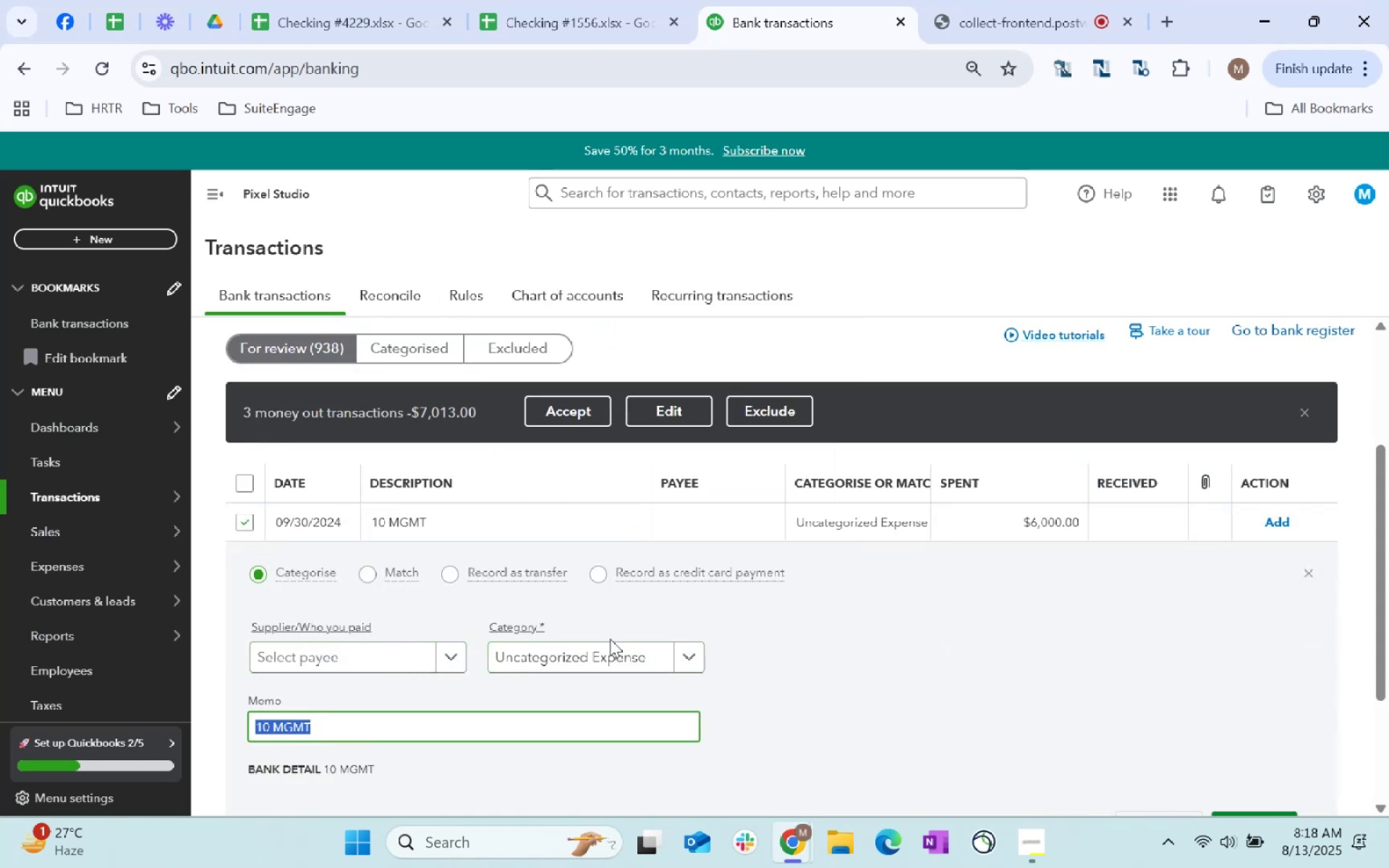 
left_click([642, 658])
 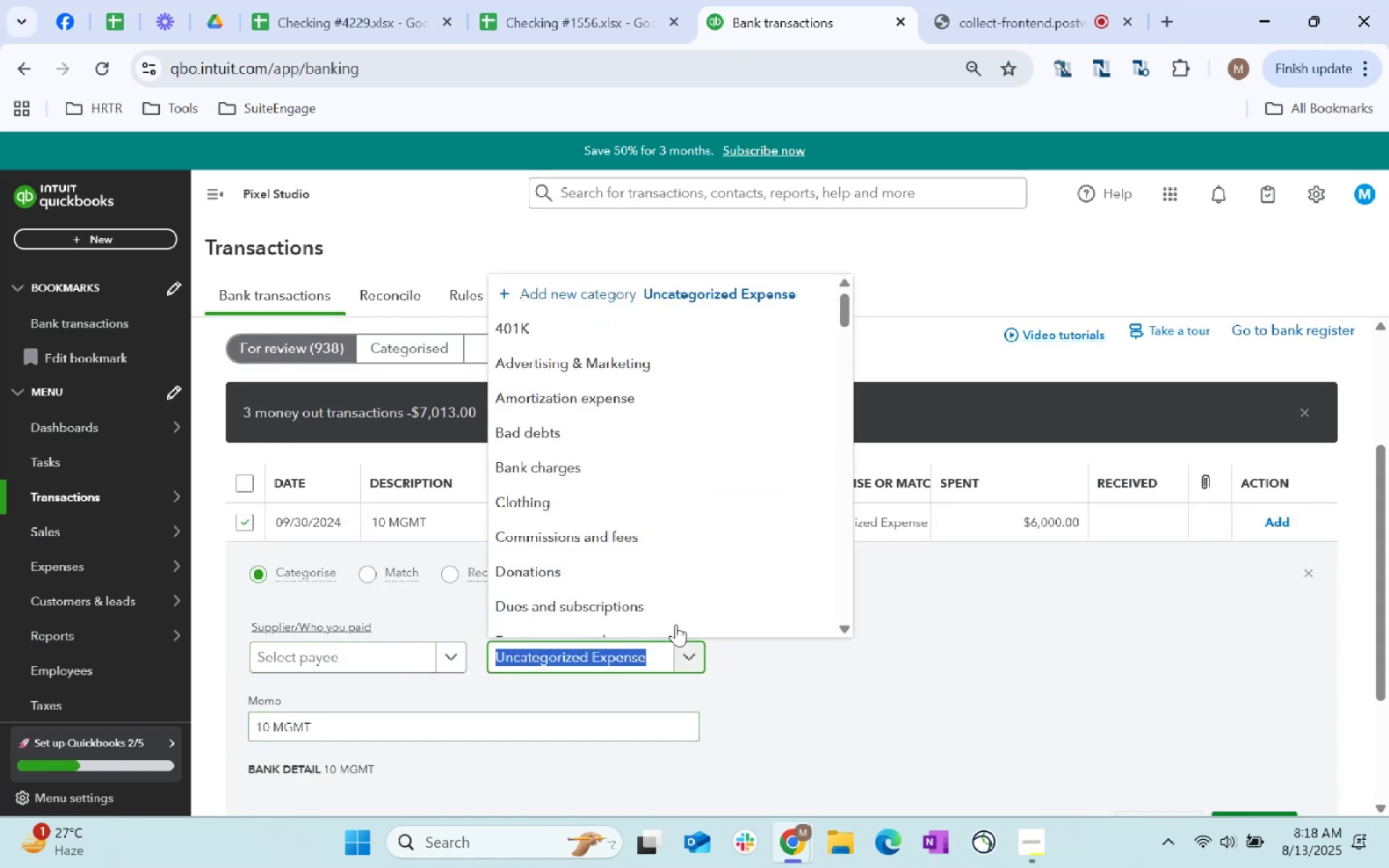 
scroll: coordinate [680, 412], scroll_direction: up, amount: 20.0
 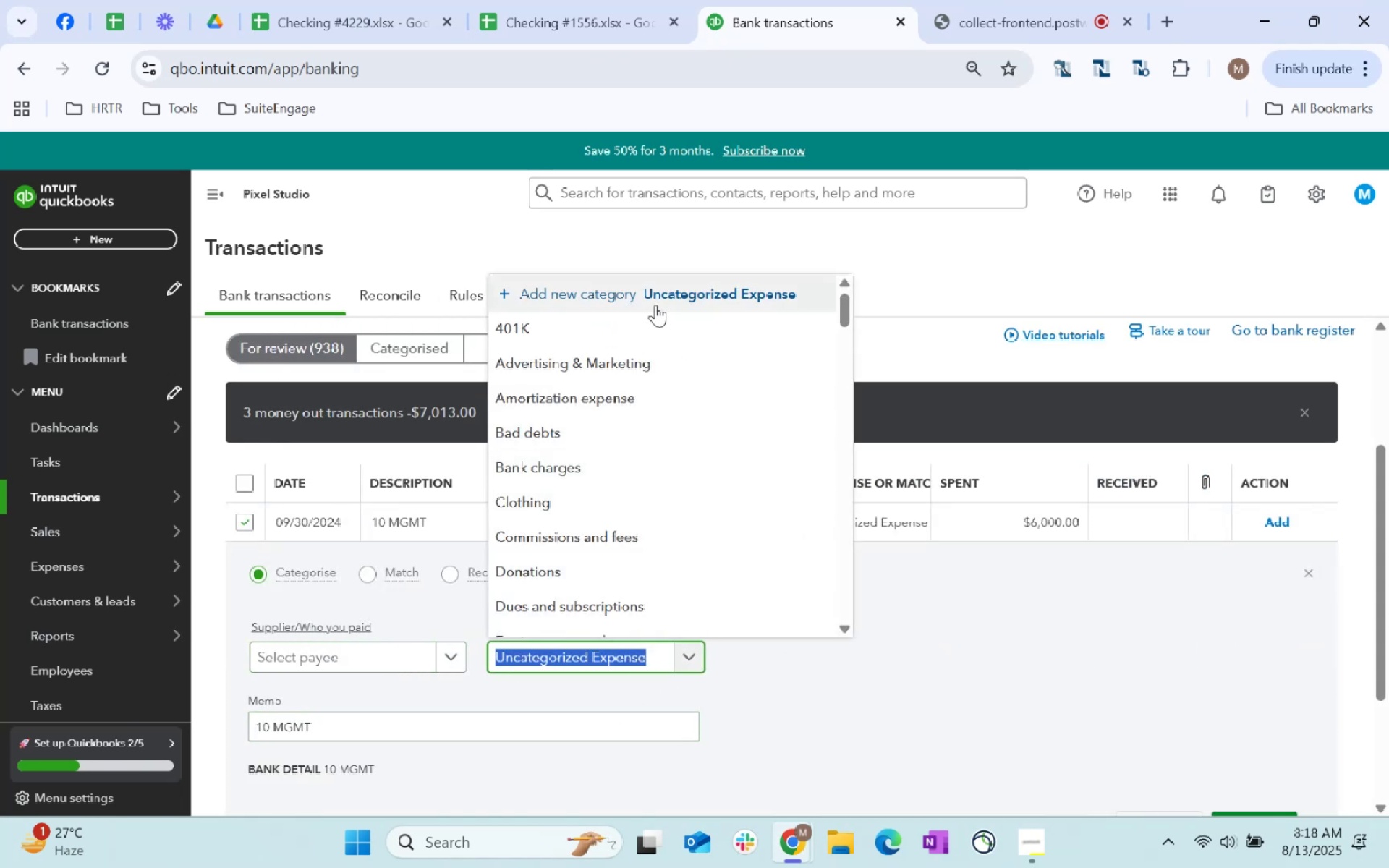 
left_click([658, 298])
 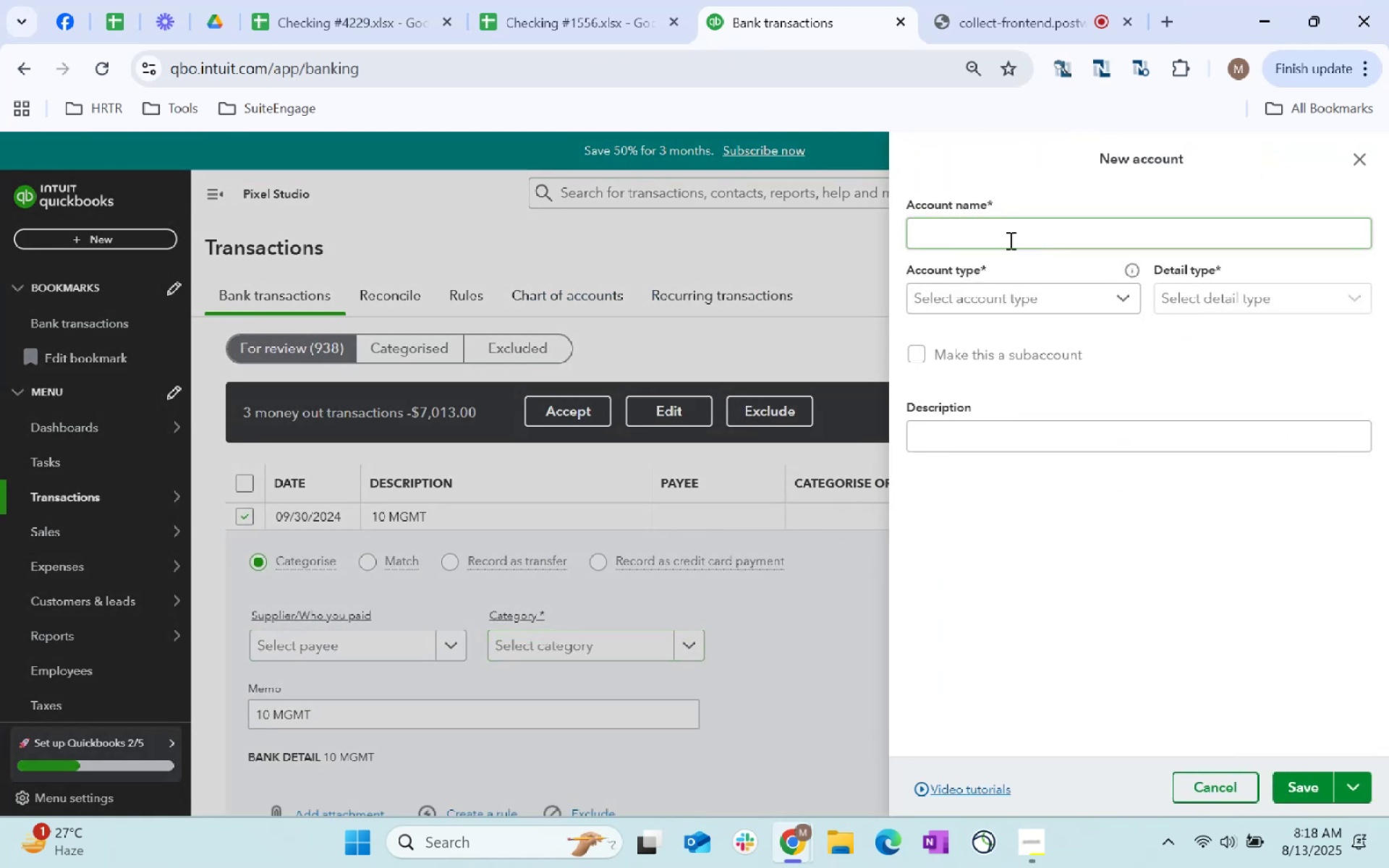 
type(Management/Consulting/Other Professional Fees)
 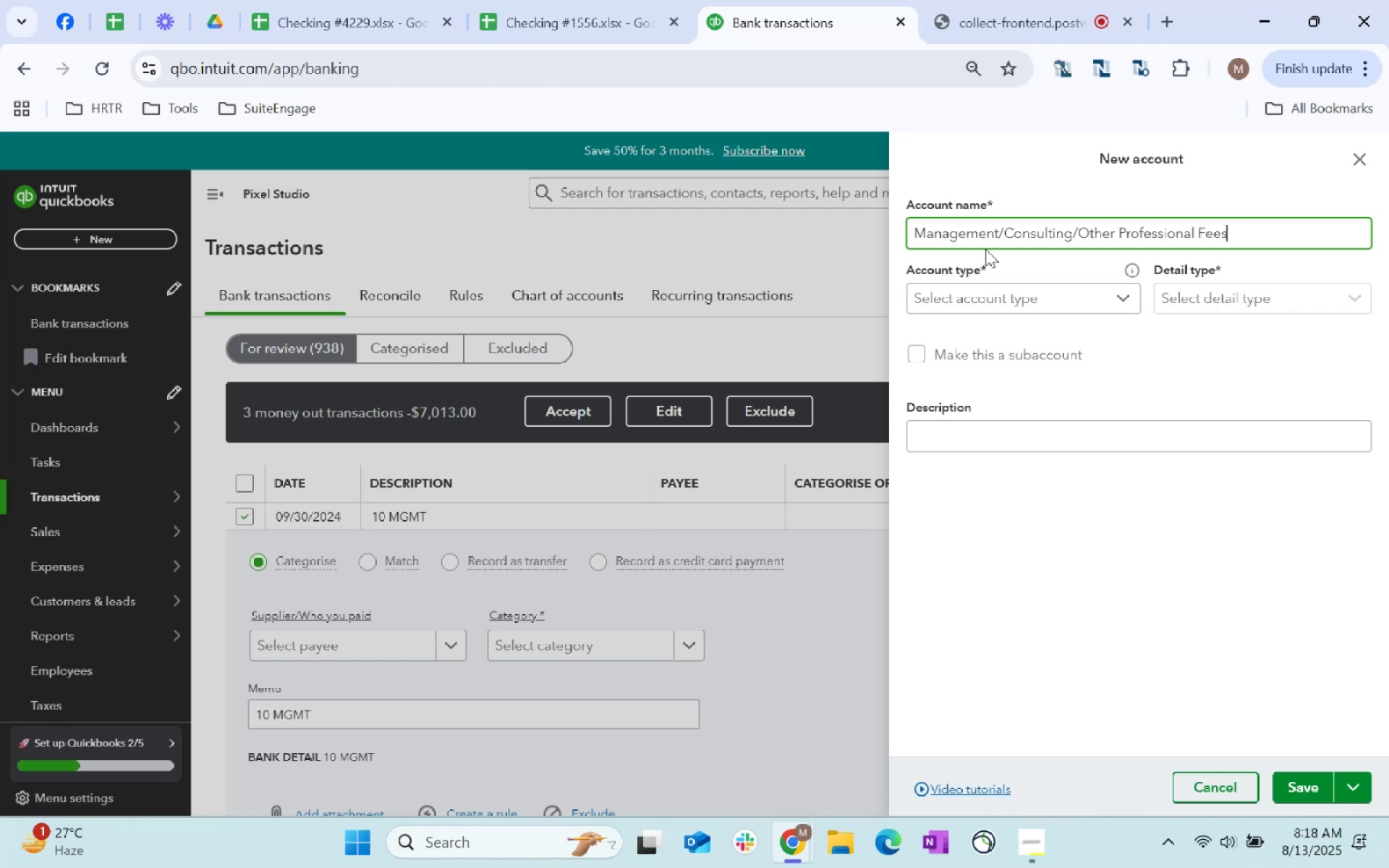 
left_click([1018, 294])
 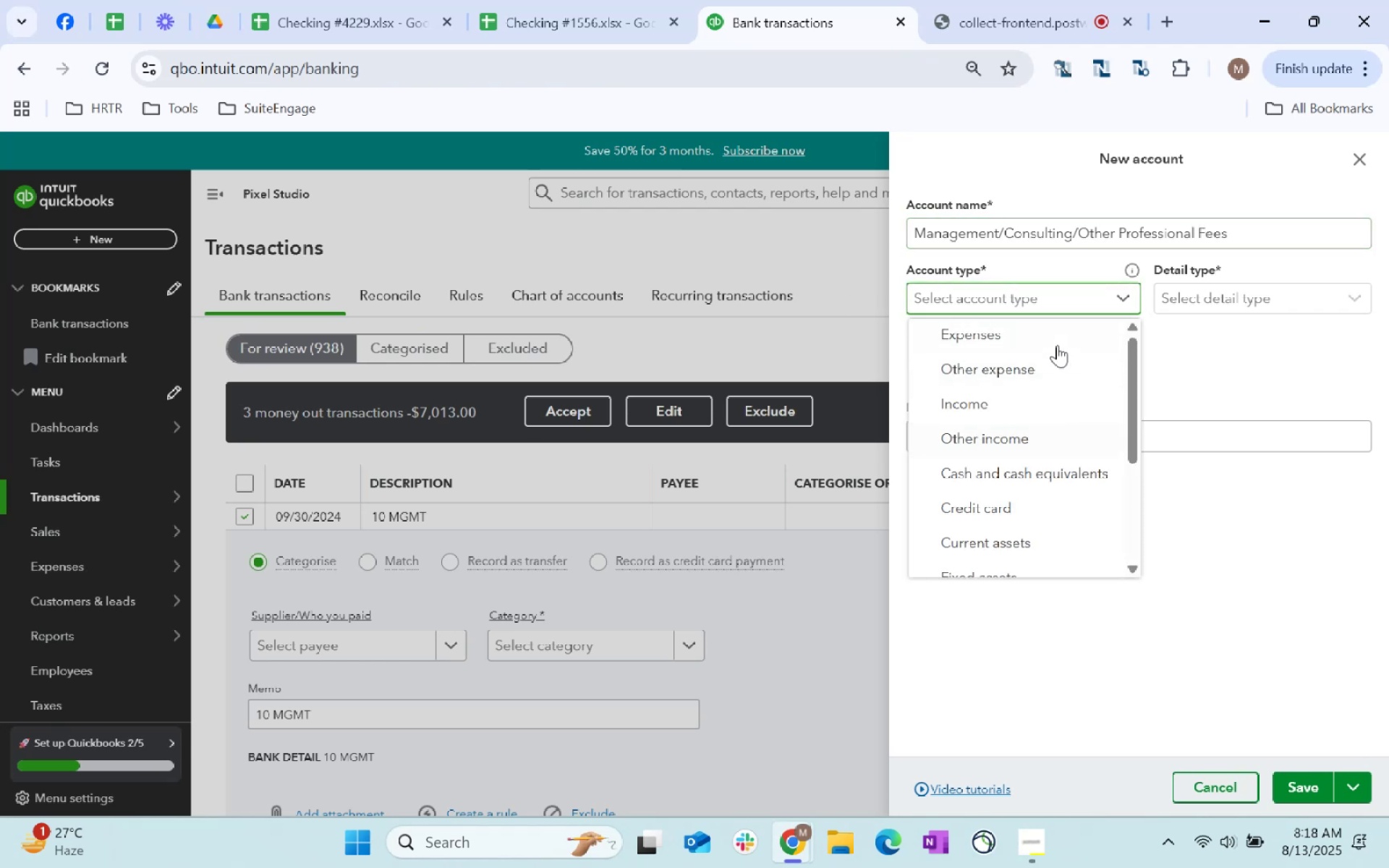 
left_click([1057, 345])
 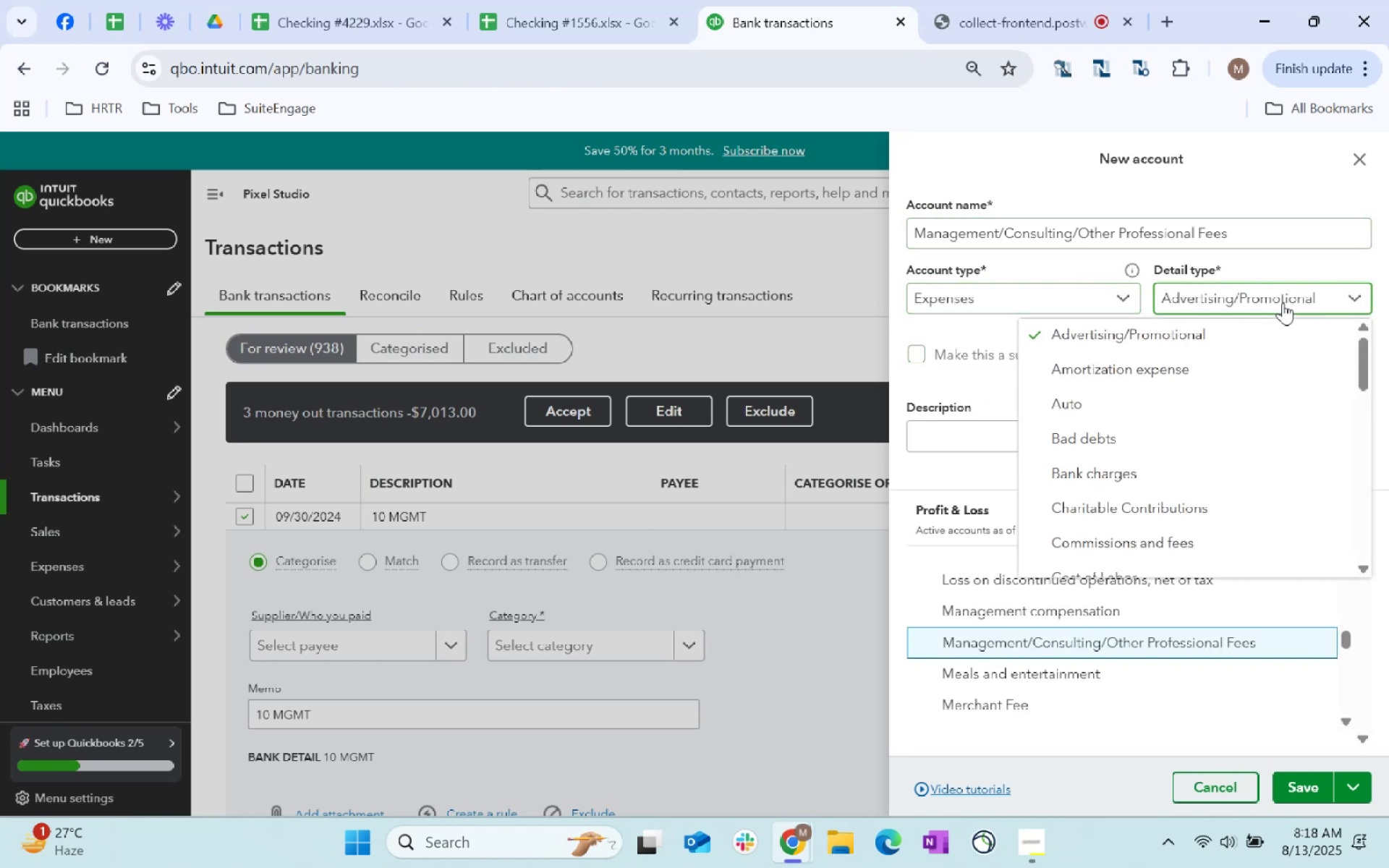 
scroll: coordinate [1229, 430], scroll_direction: down, amount: 3.0
 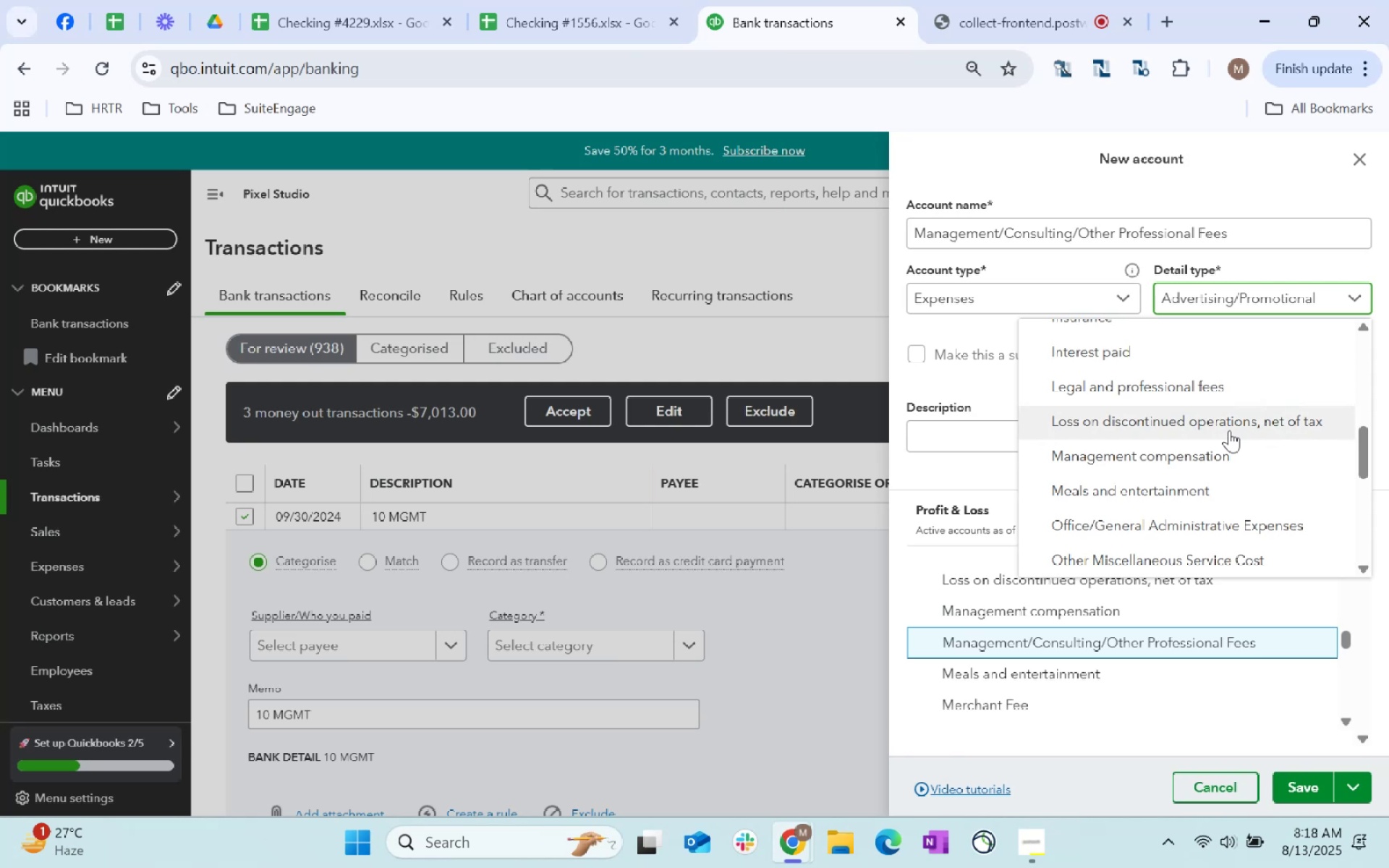 
left_click([1230, 455])
 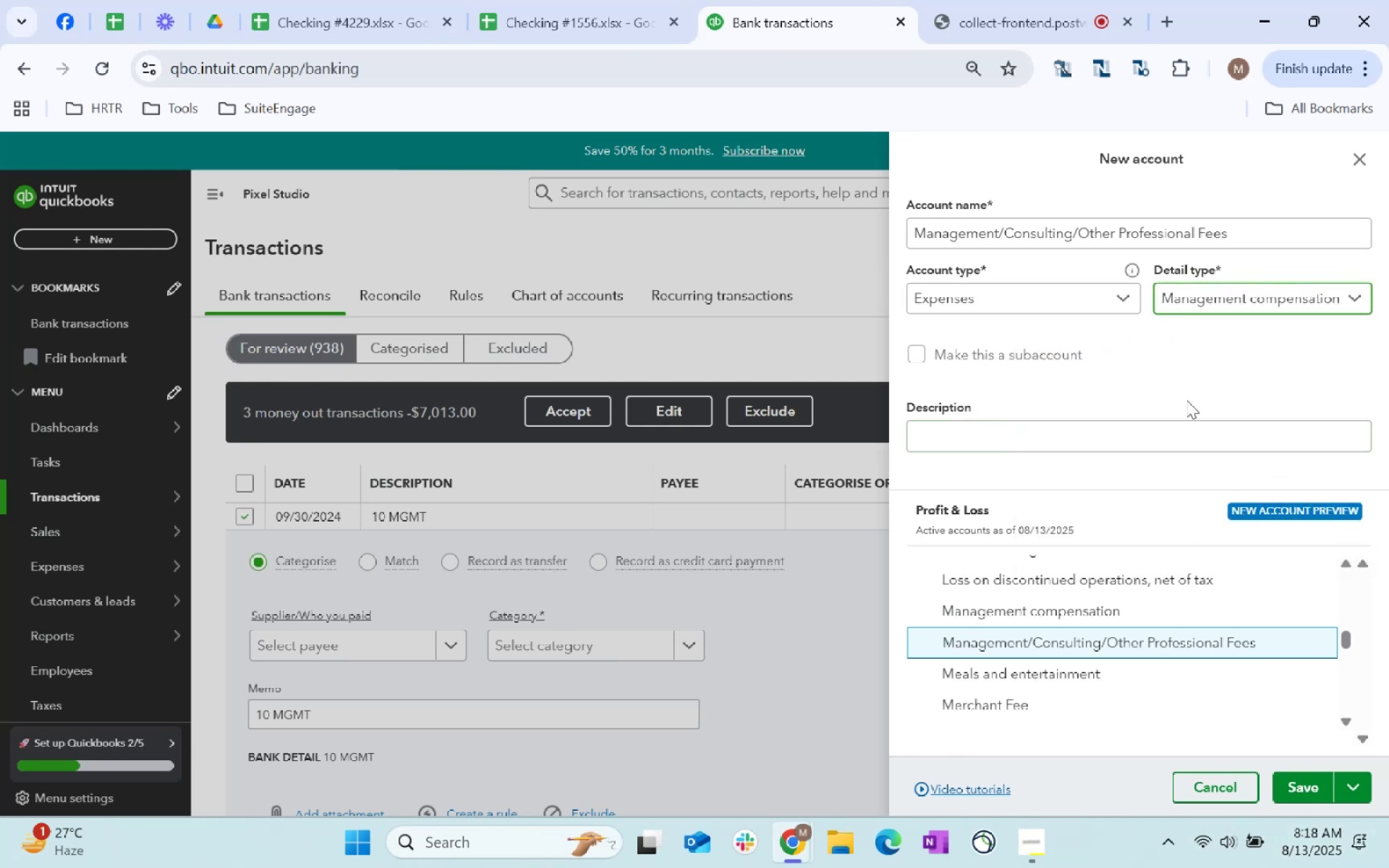 
wait(5.65)
 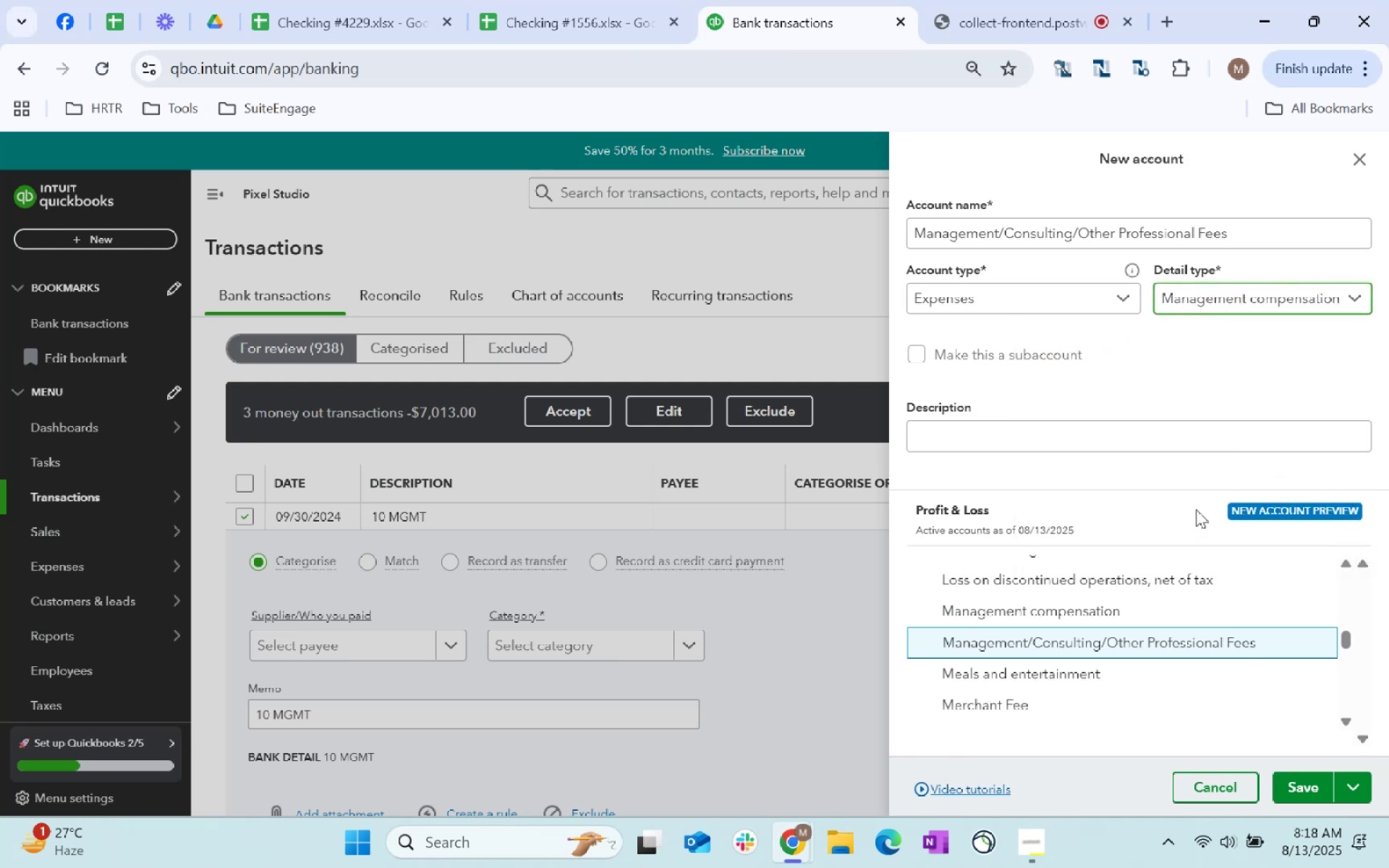 
left_click([1307, 780])
 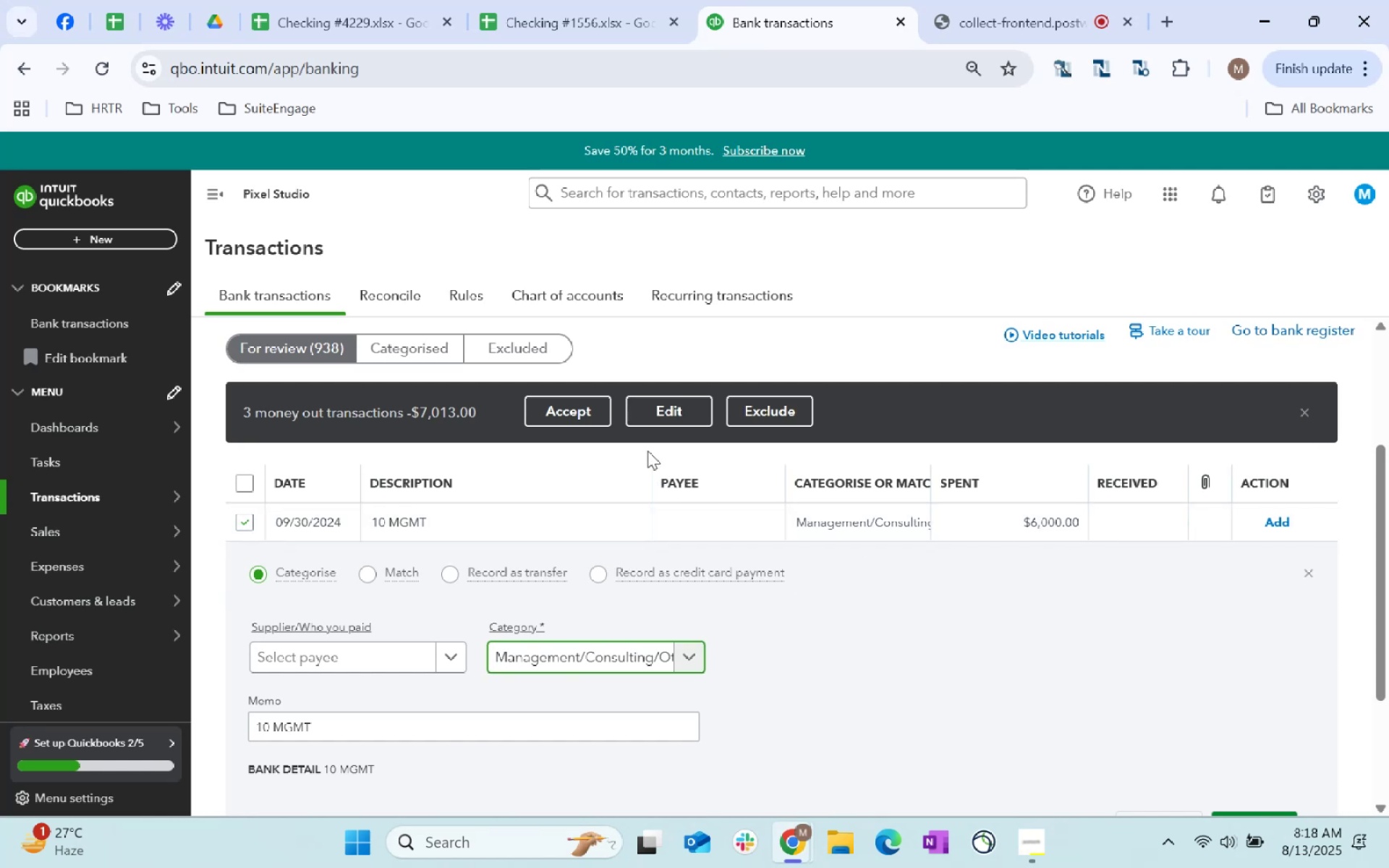 
wait(5.63)
 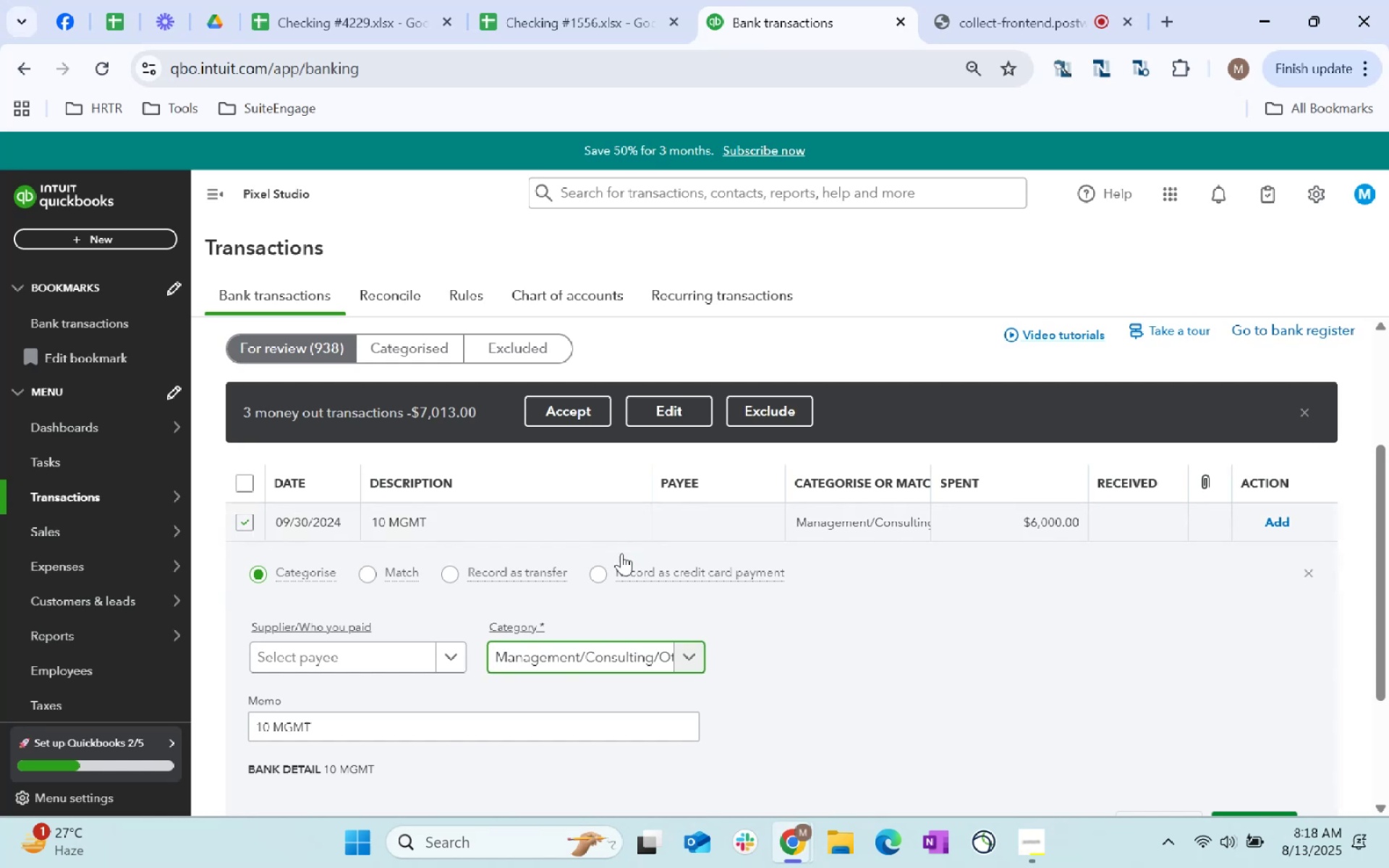 
left_click([726, 519])
 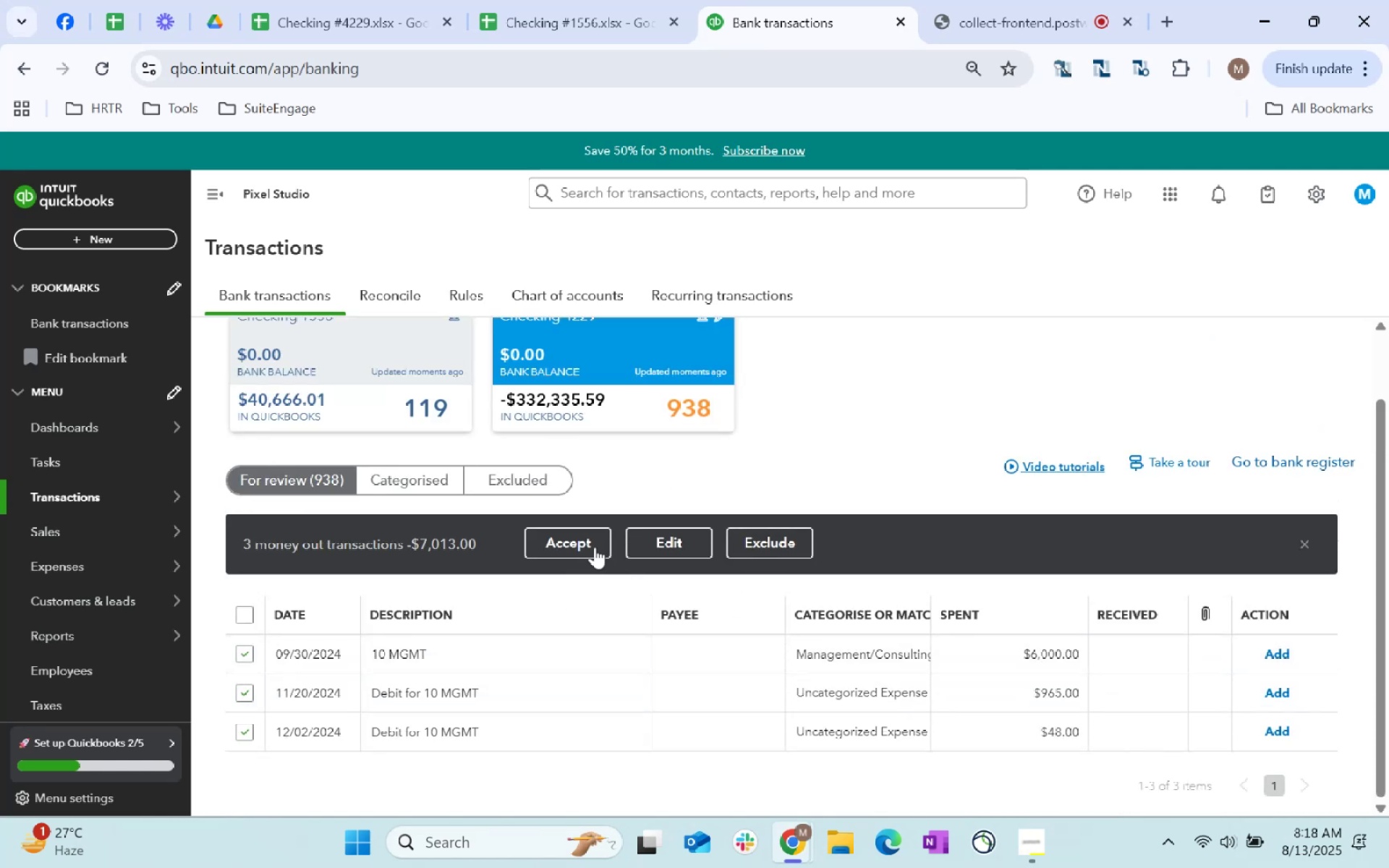 
left_click([668, 532])
 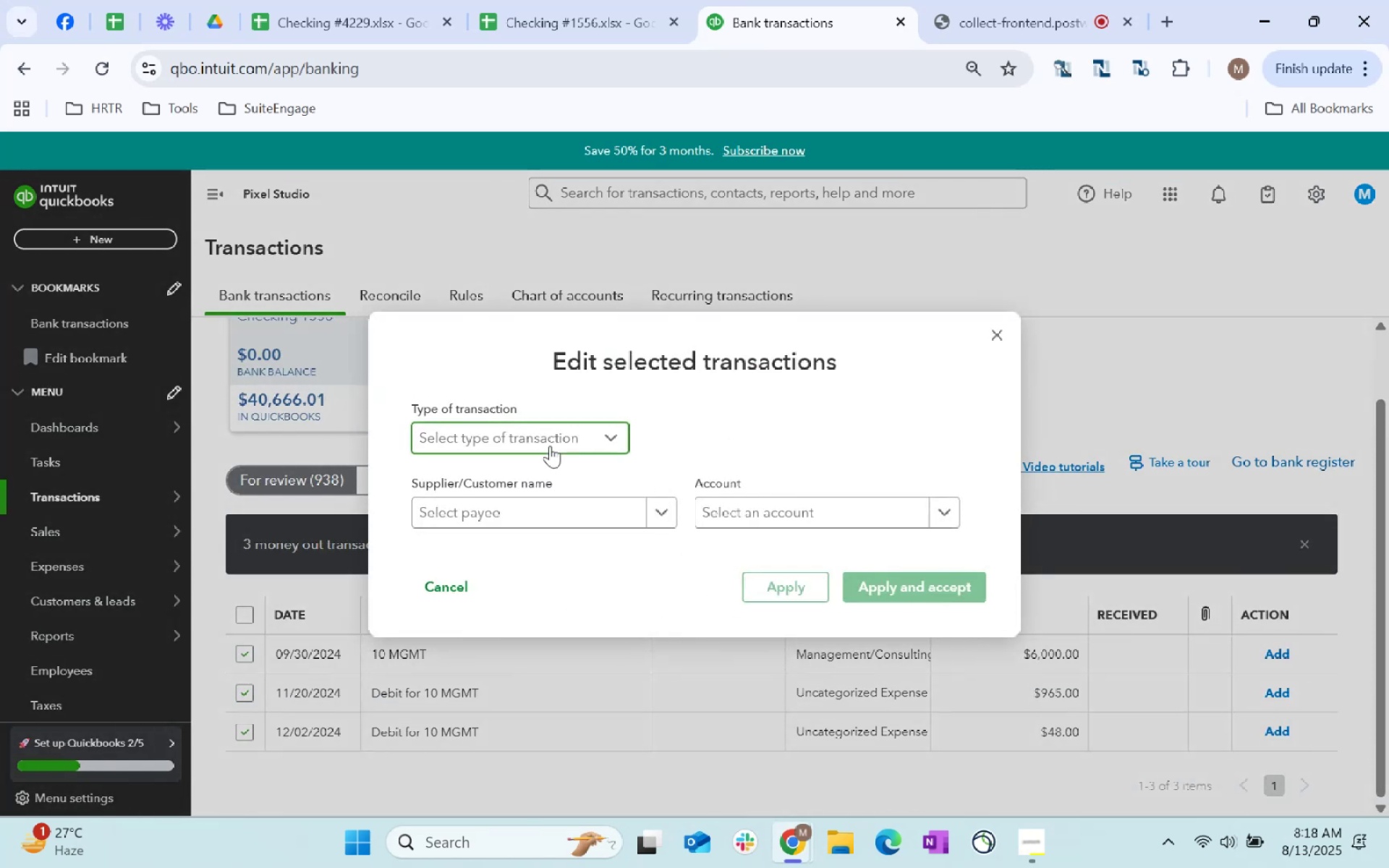 
double_click([517, 492])
 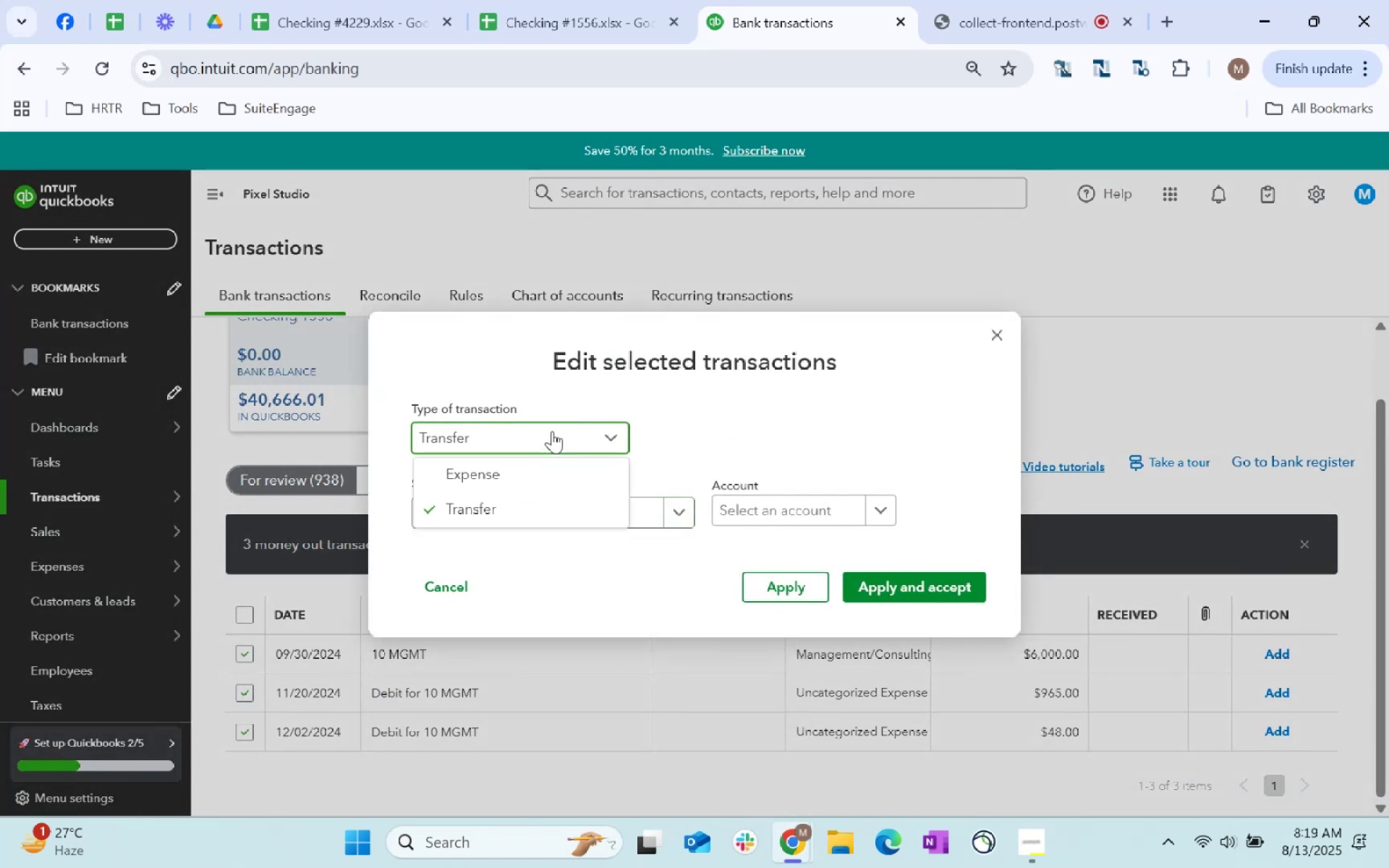 
double_click([519, 469])
 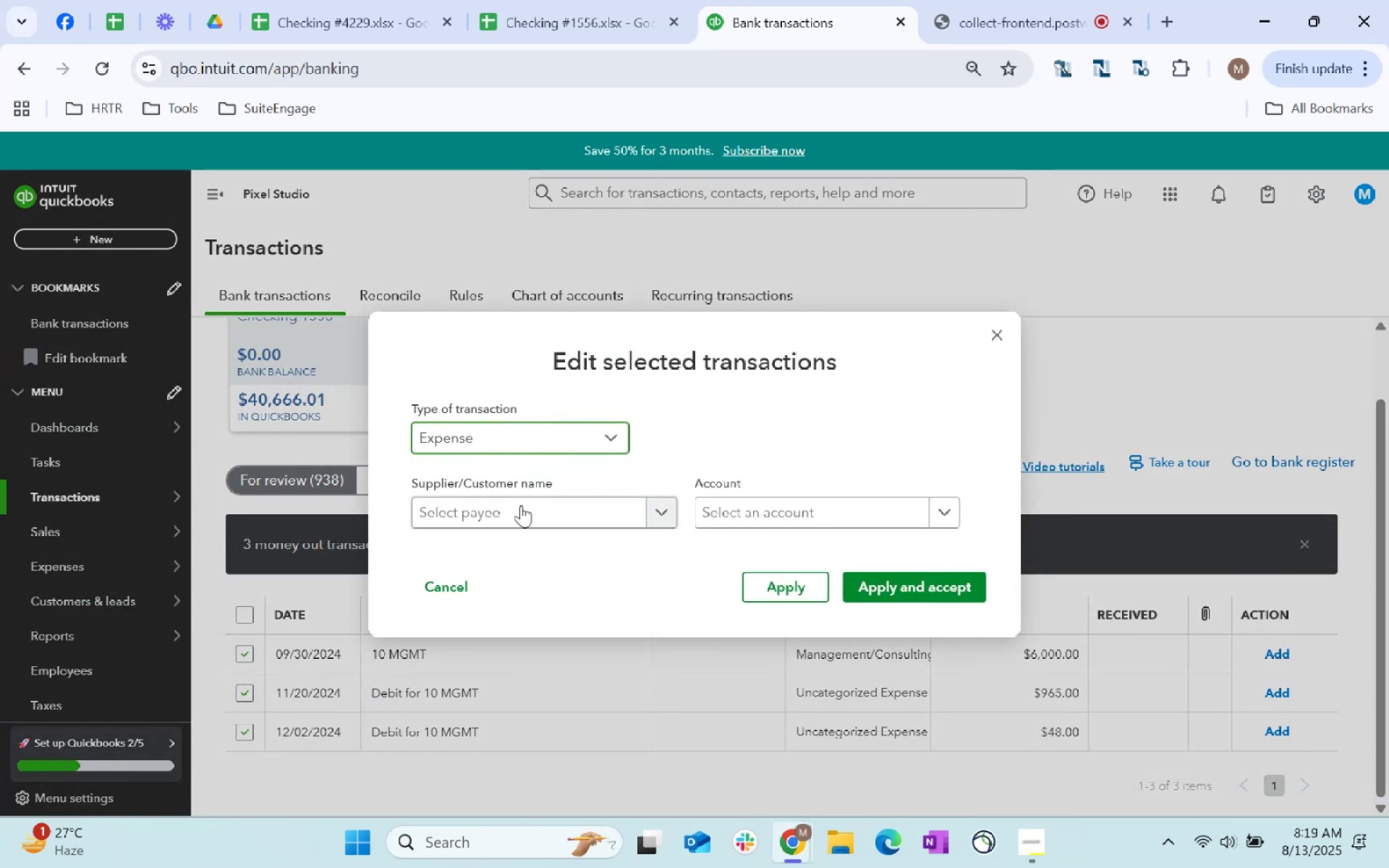 
triple_click([520, 505])
 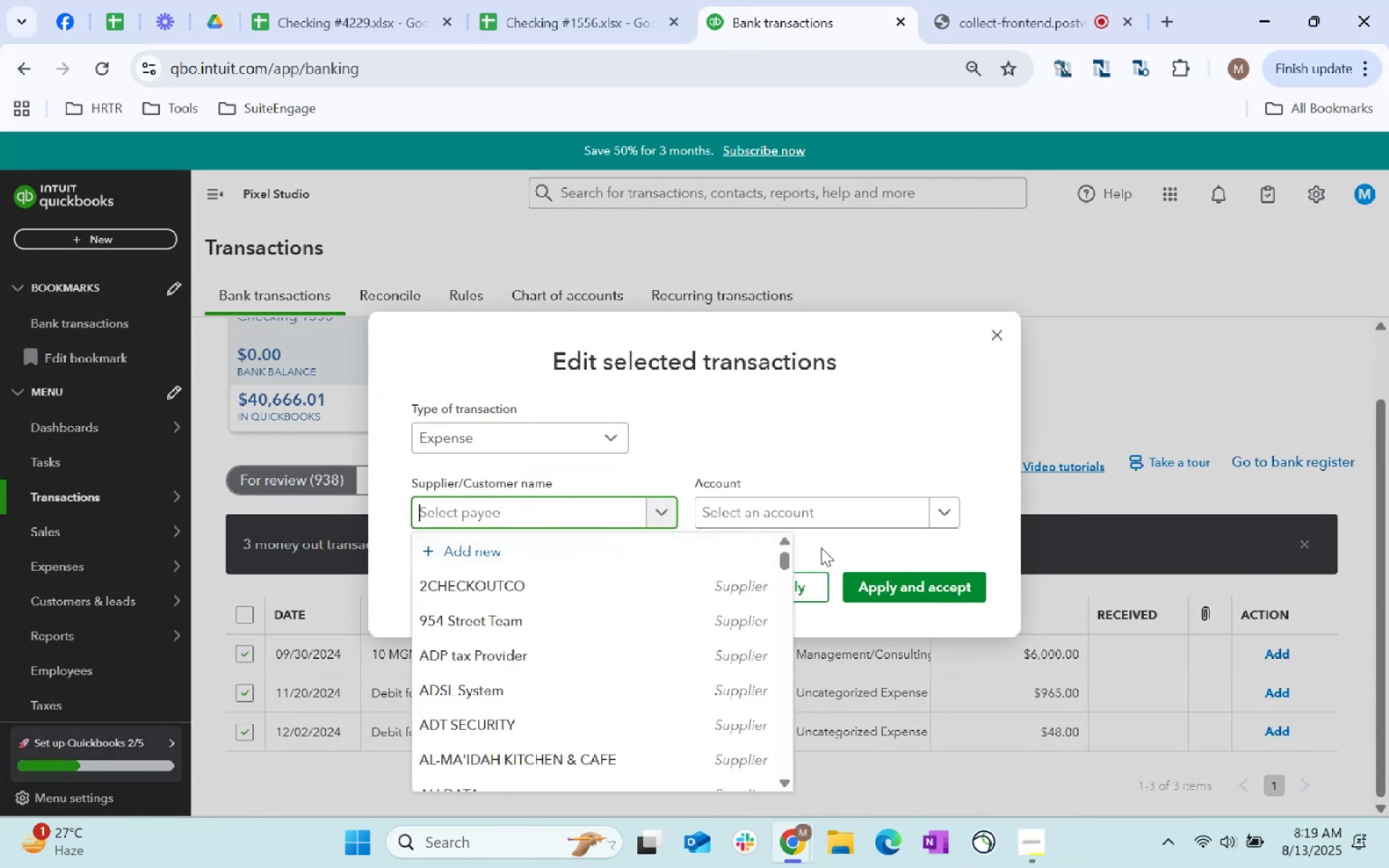 
type(10 MGMT)
key(Tab)
 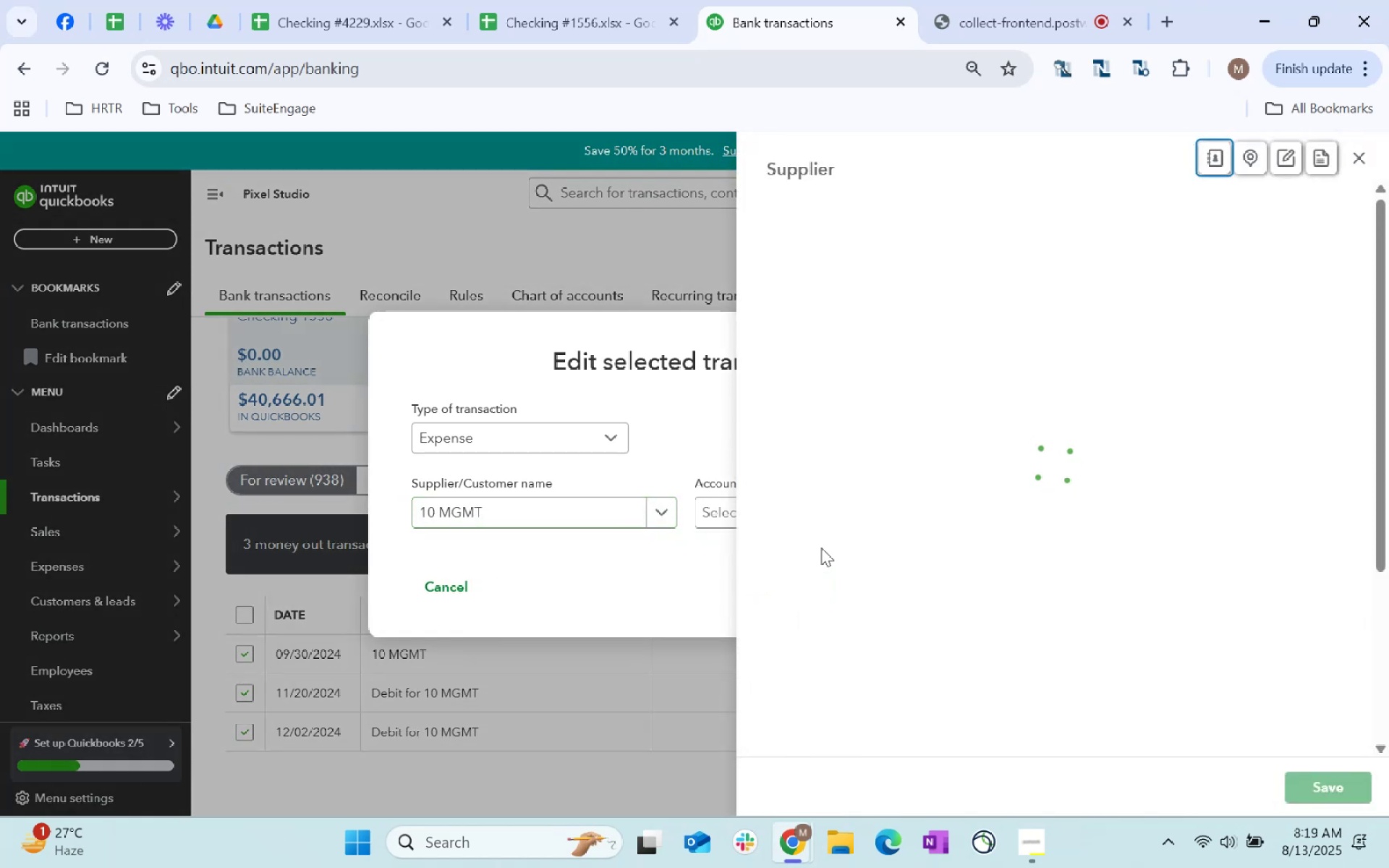 
scroll: coordinate [1053, 535], scroll_direction: down, amount: 38.0
 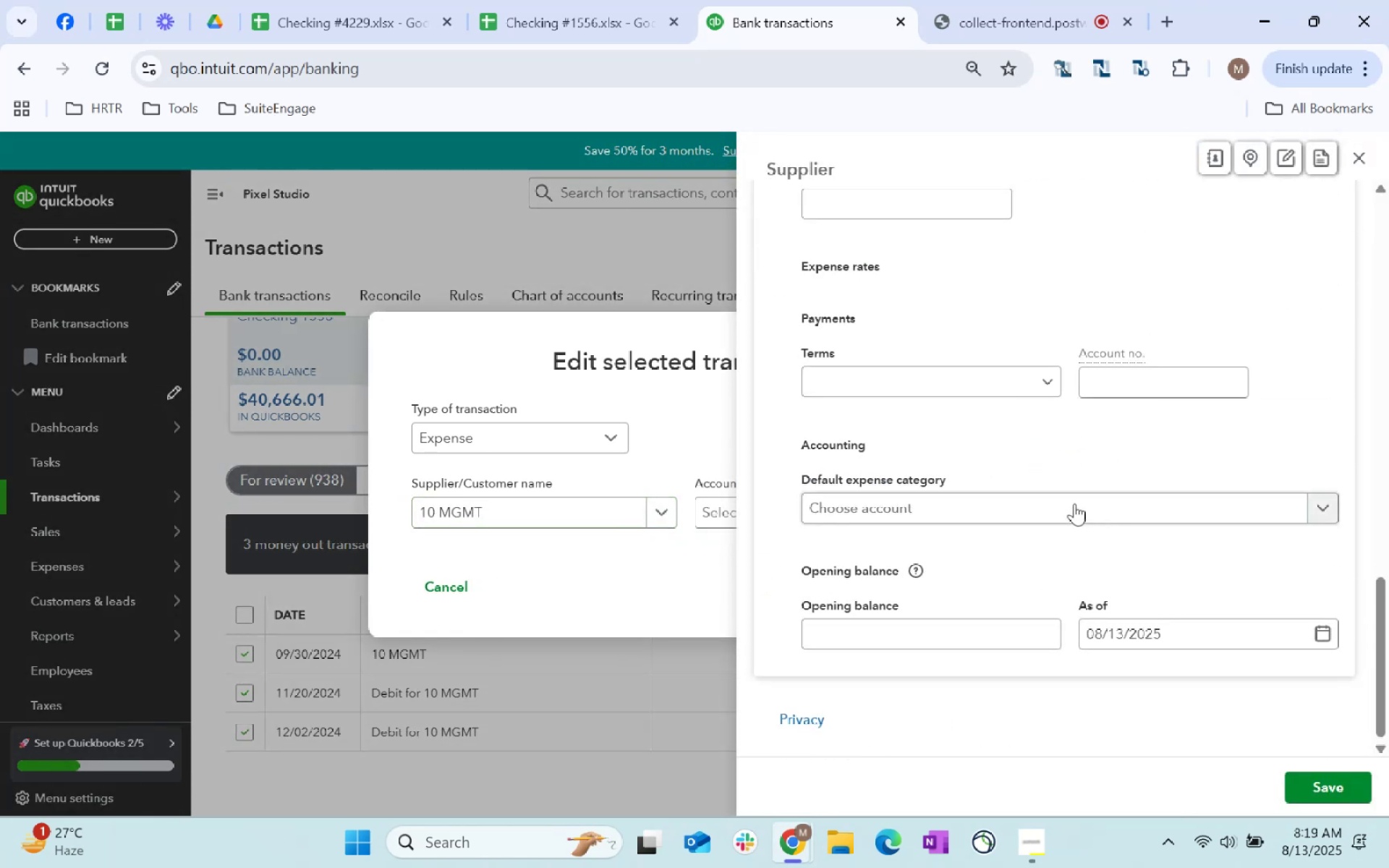 
left_click([1074, 503])
 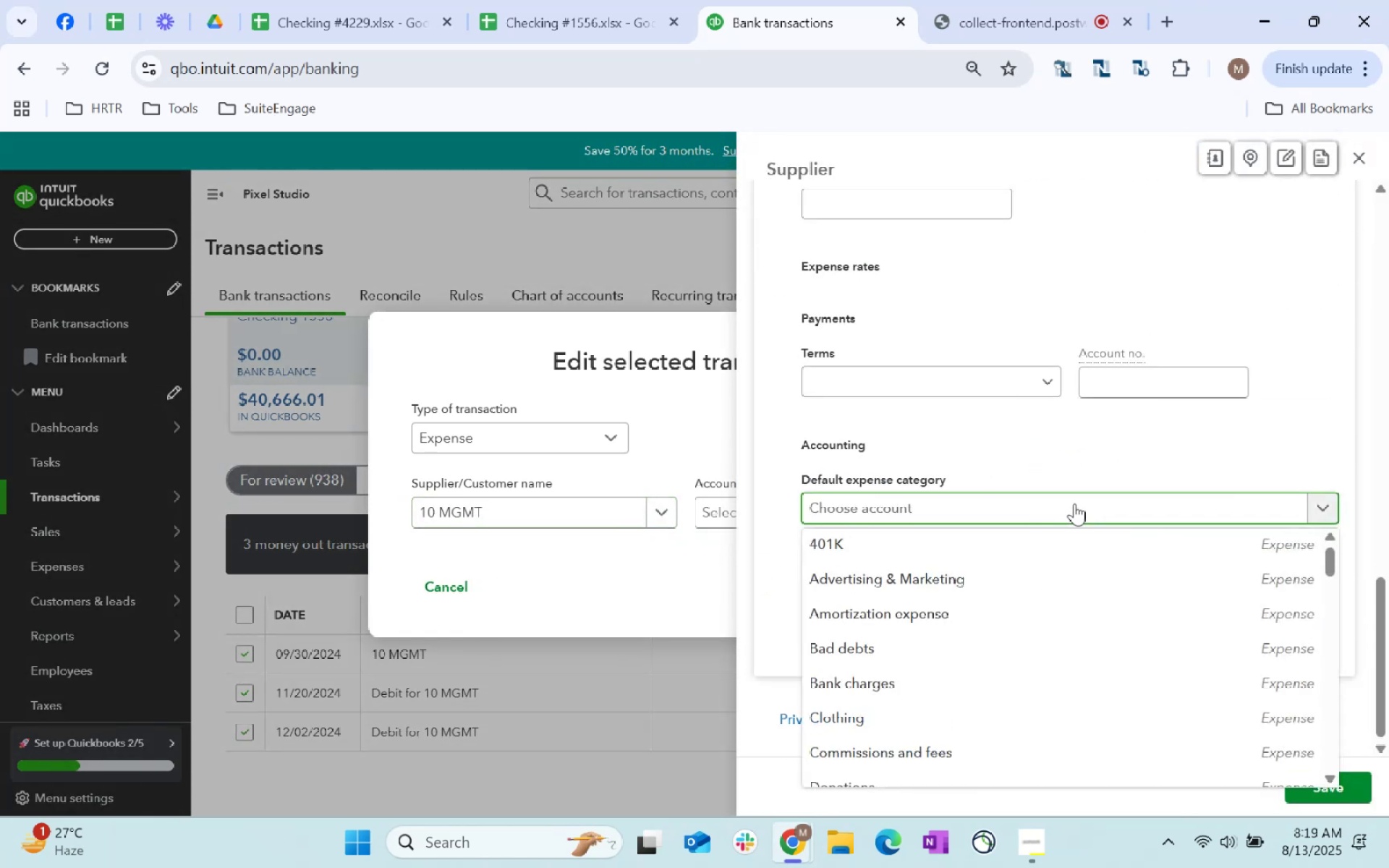 
type(Management)
 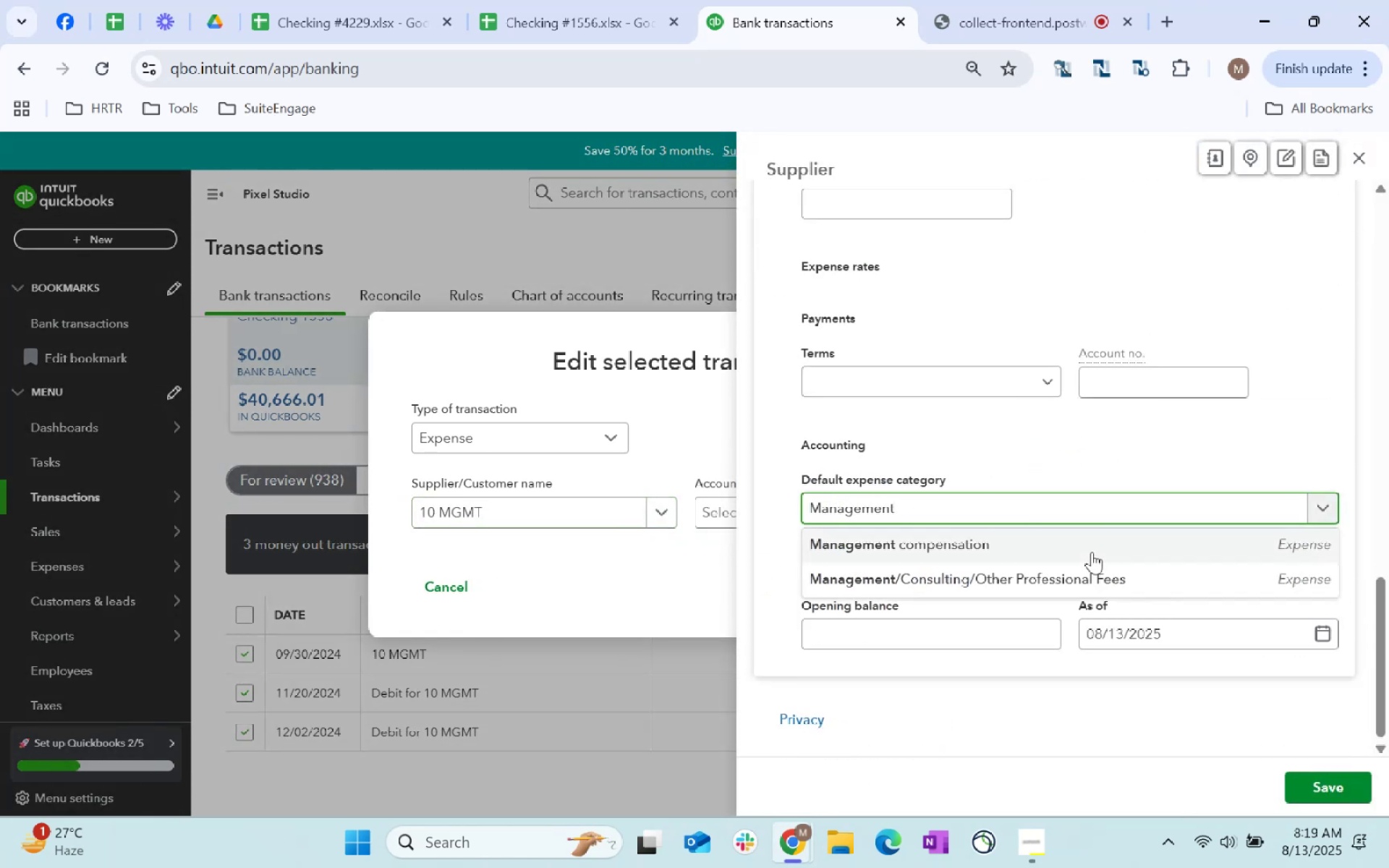 
left_click([1104, 588])
 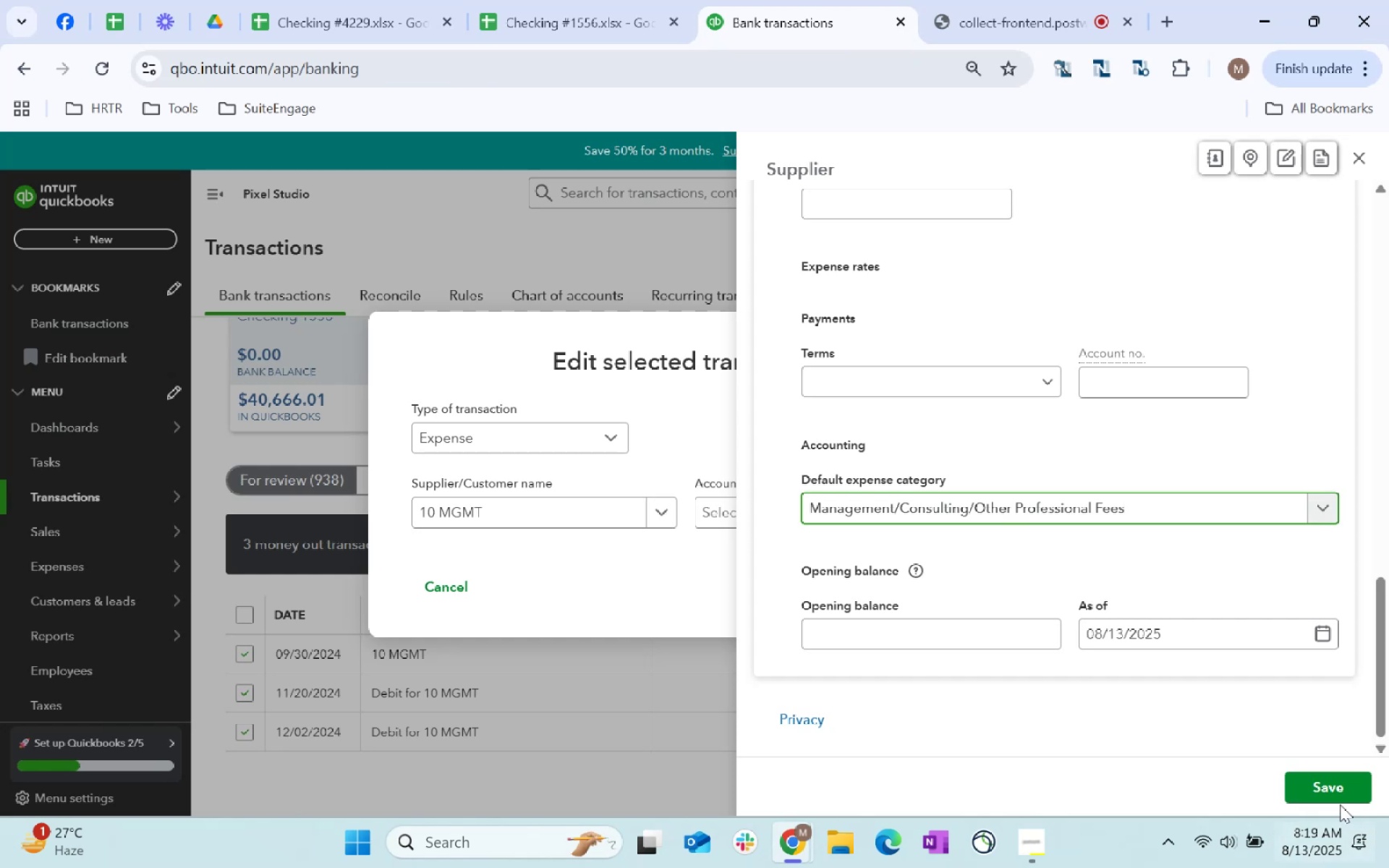 
left_click([1338, 793])
 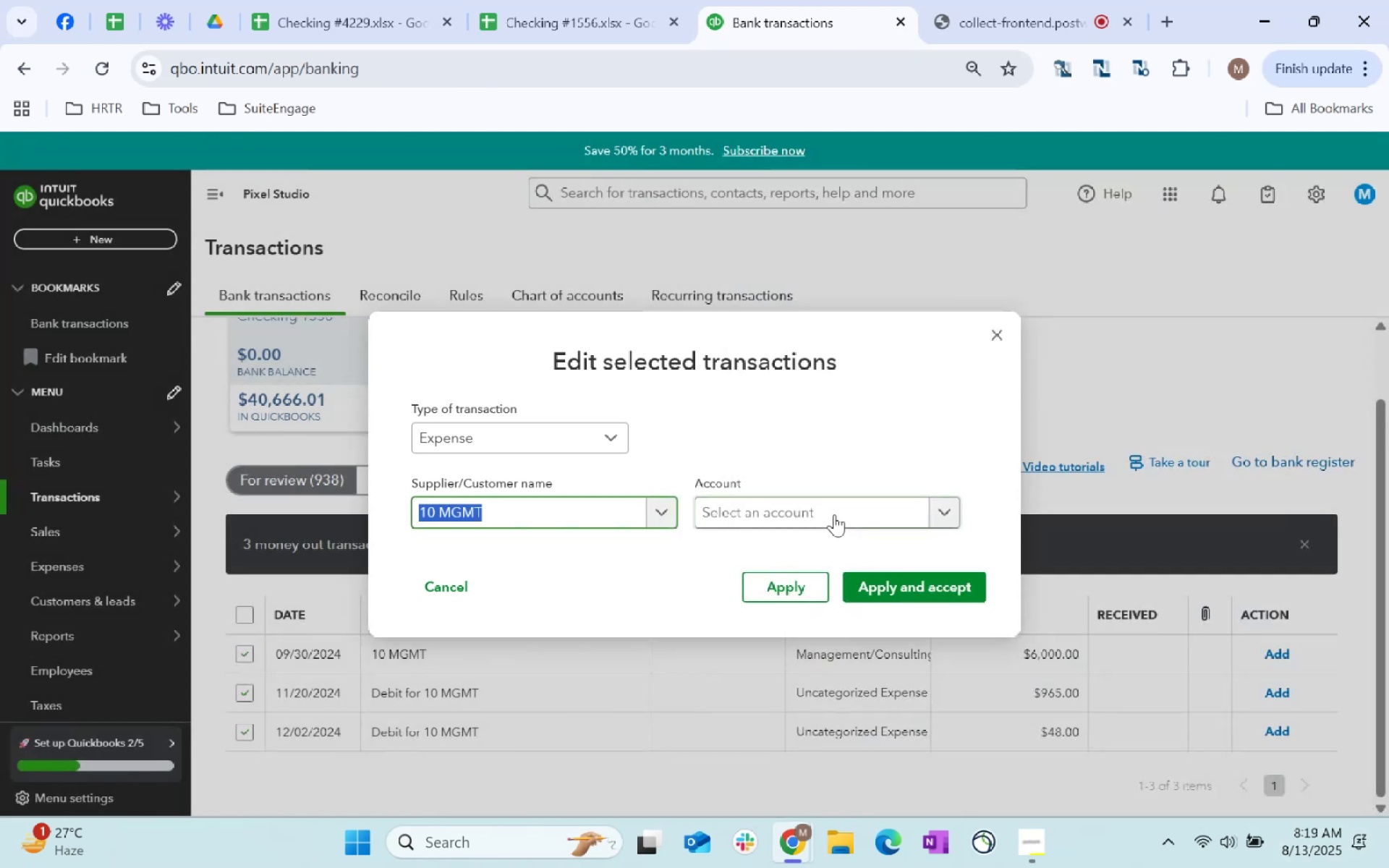 
left_click([834, 514])
 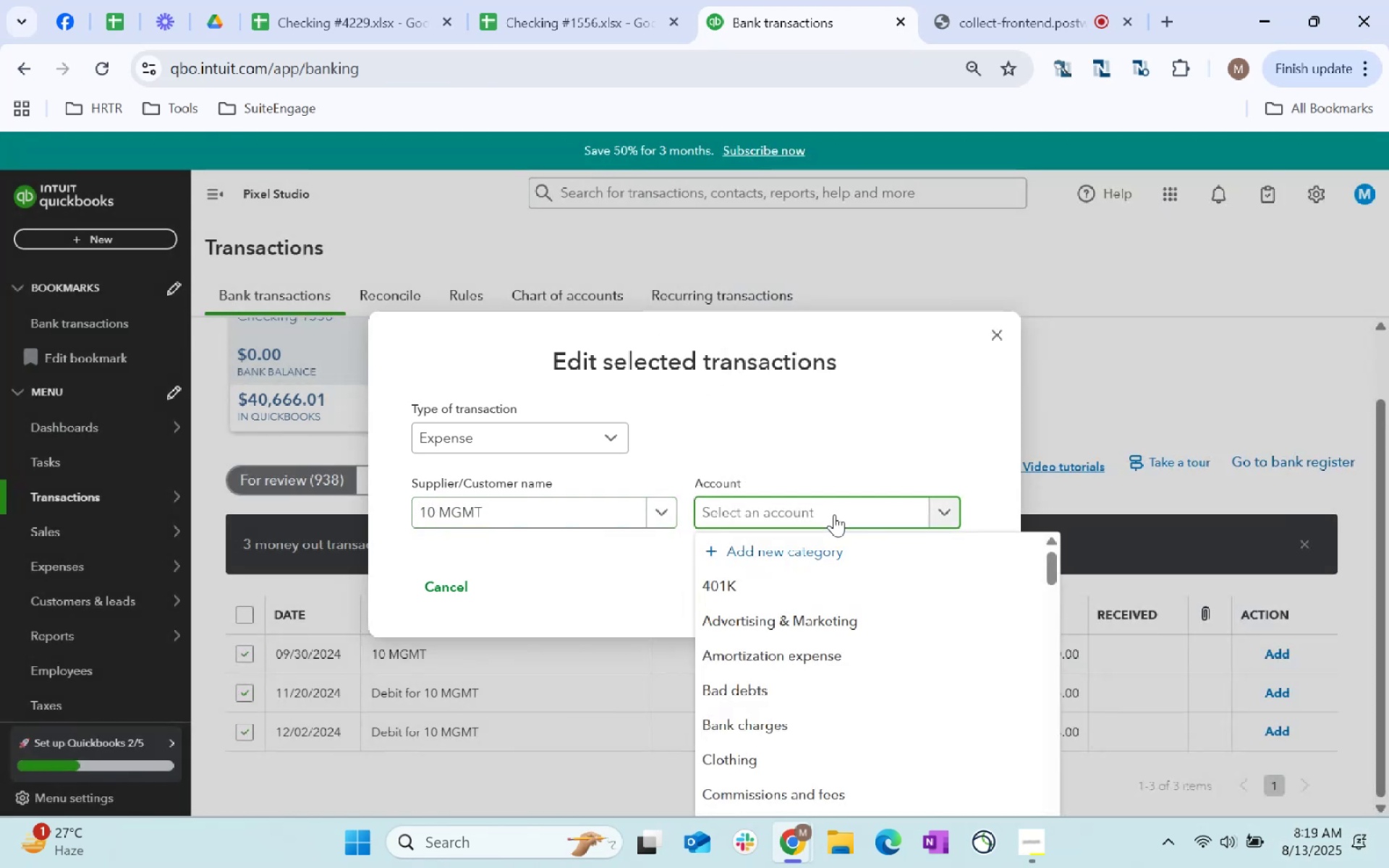 
type(Management)
 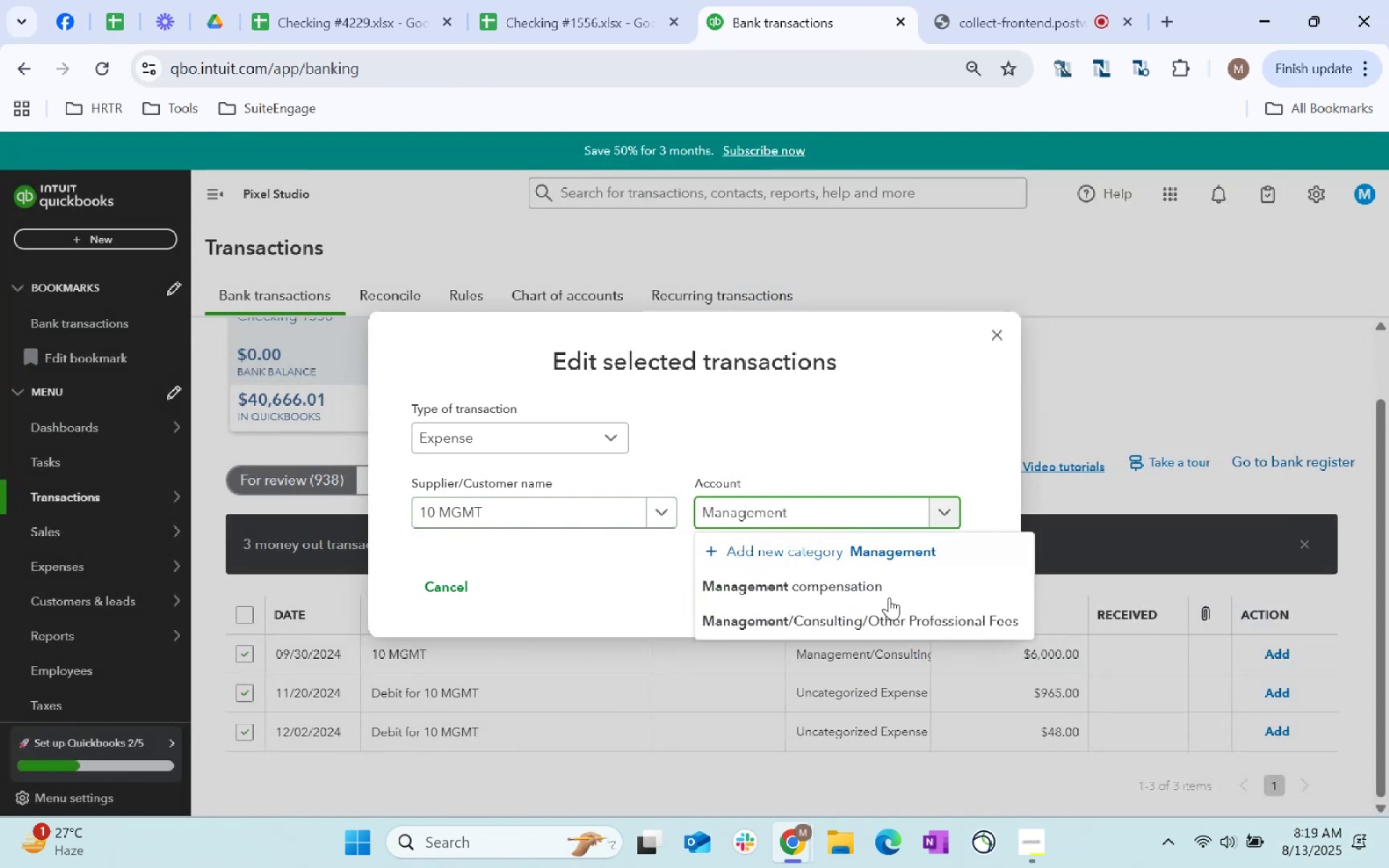 
left_click([896, 624])
 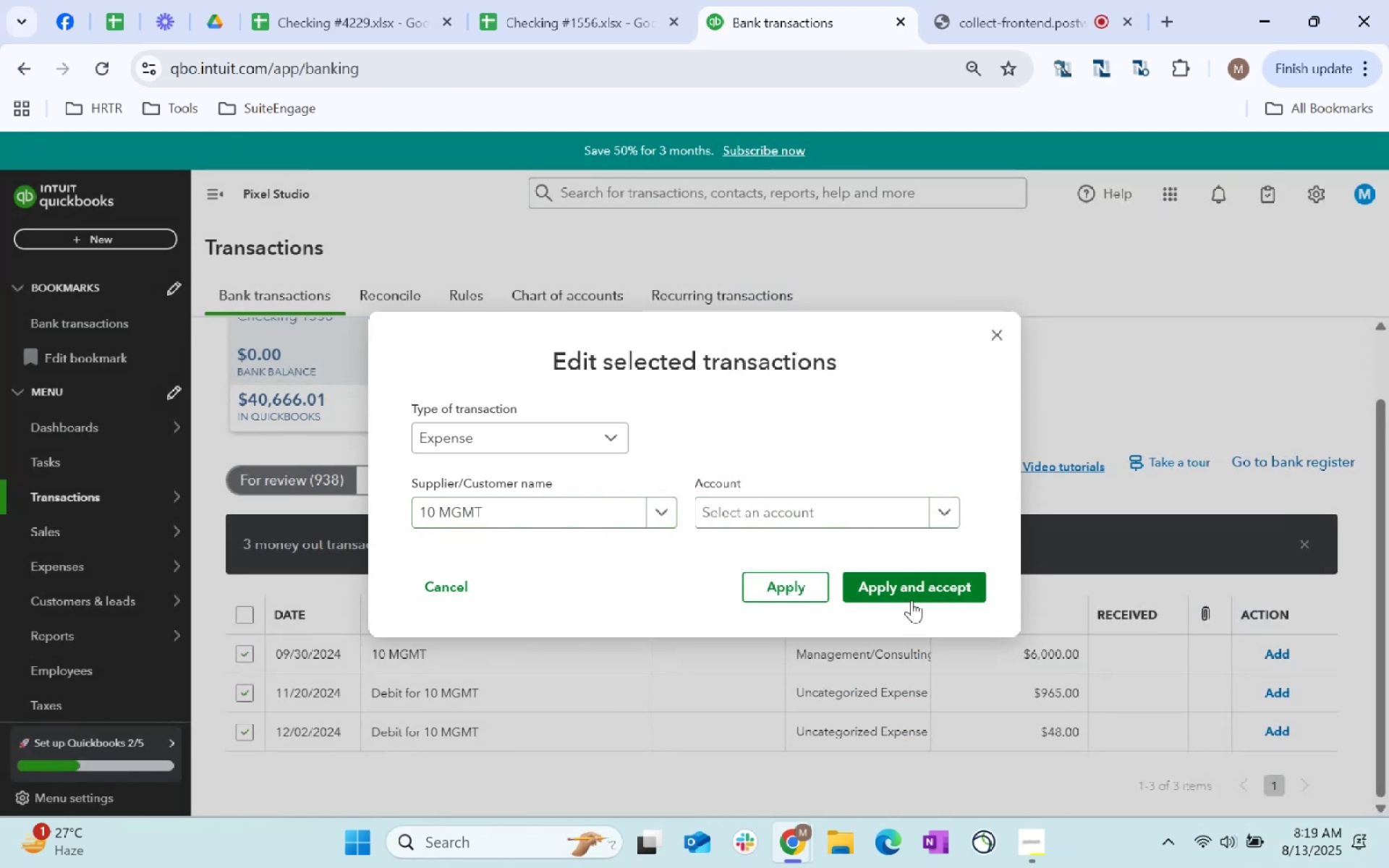 
left_click([925, 591])
 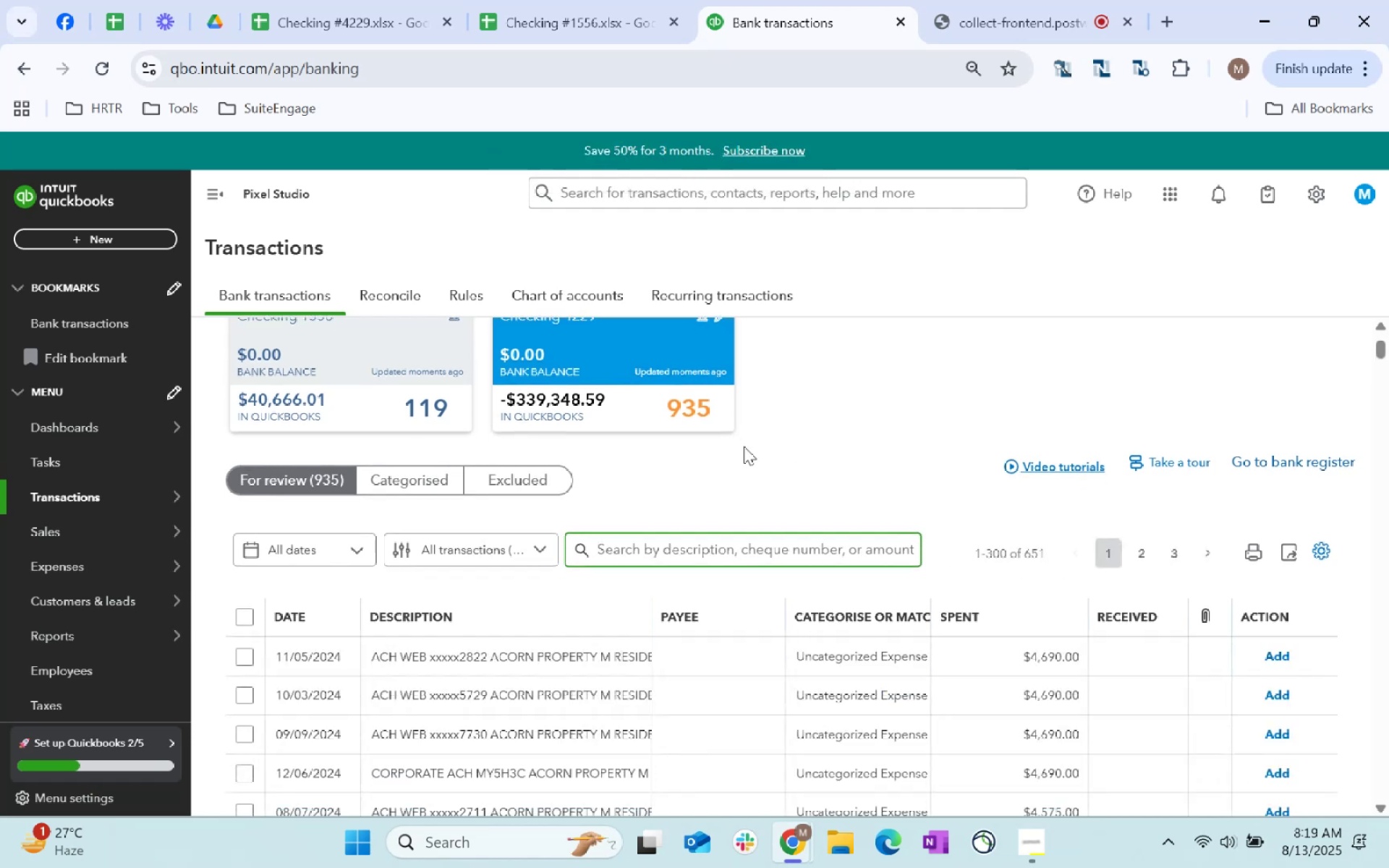 
wait(7.42)
 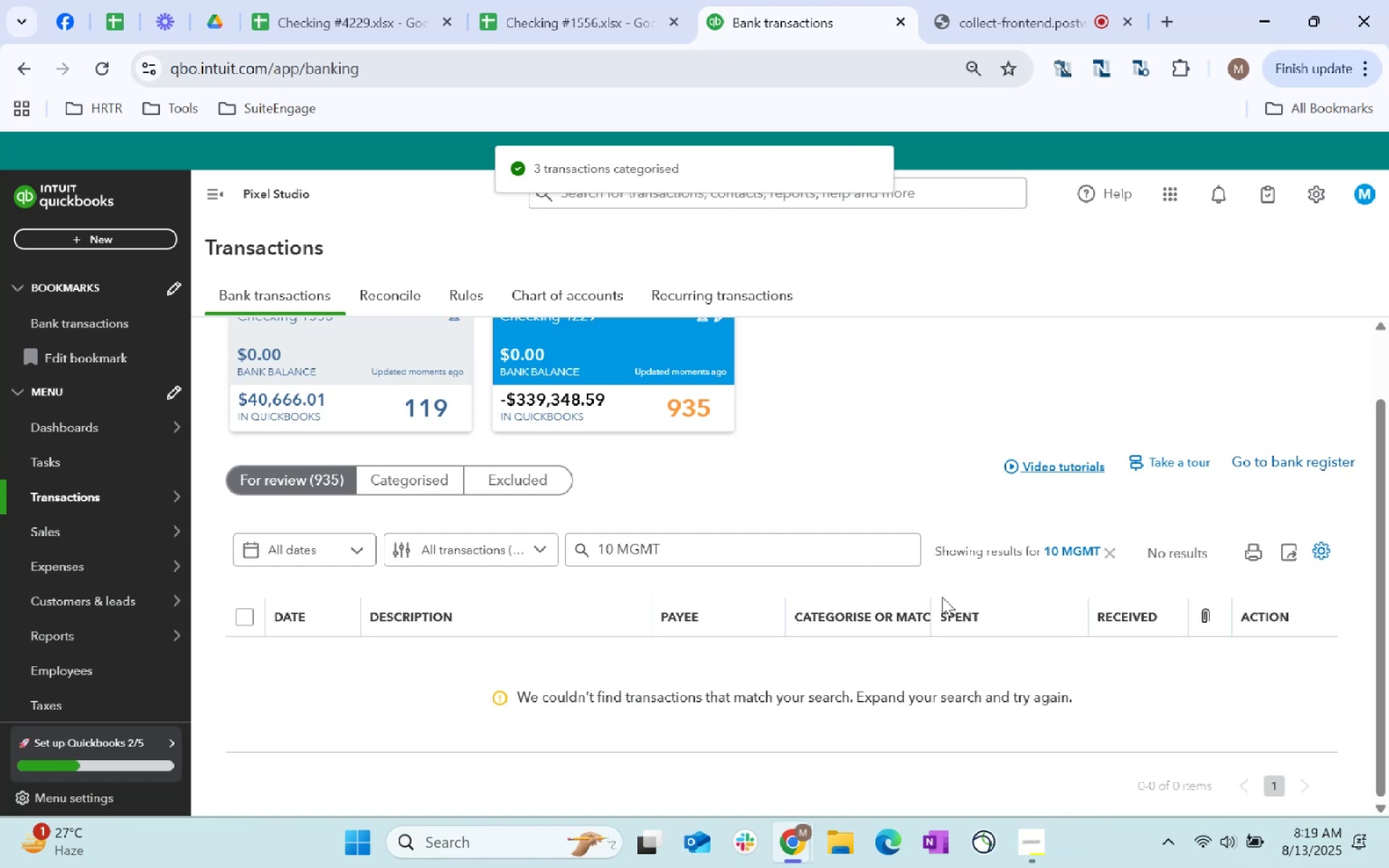 
scroll: coordinate [795, 548], scroll_direction: down, amount: 3.0
 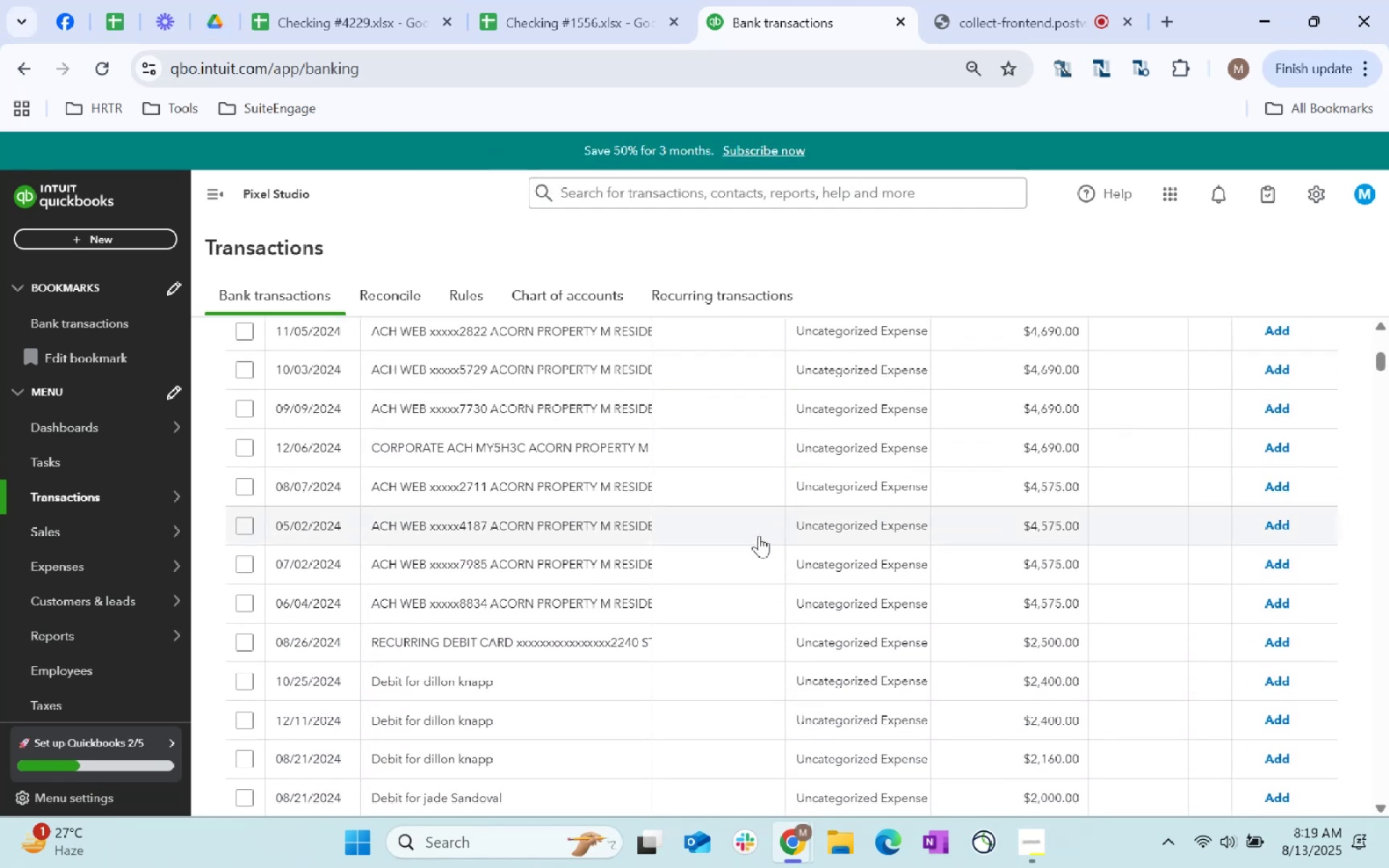 
scroll: coordinate [772, 657], scroll_direction: up, amount: 1.0
 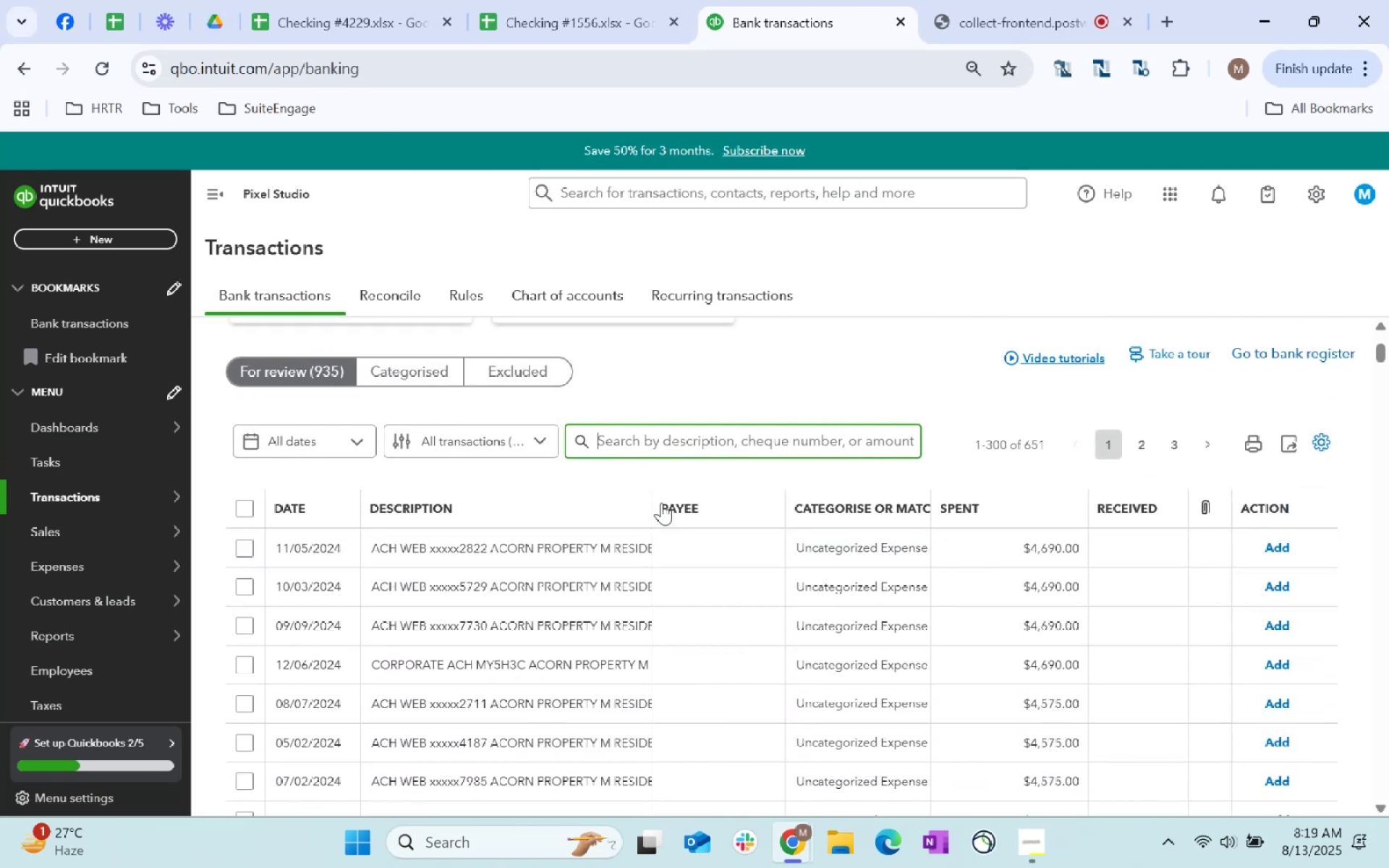 
left_click_drag(start_coordinate=[650, 499], to_coordinate=[735, 519])
 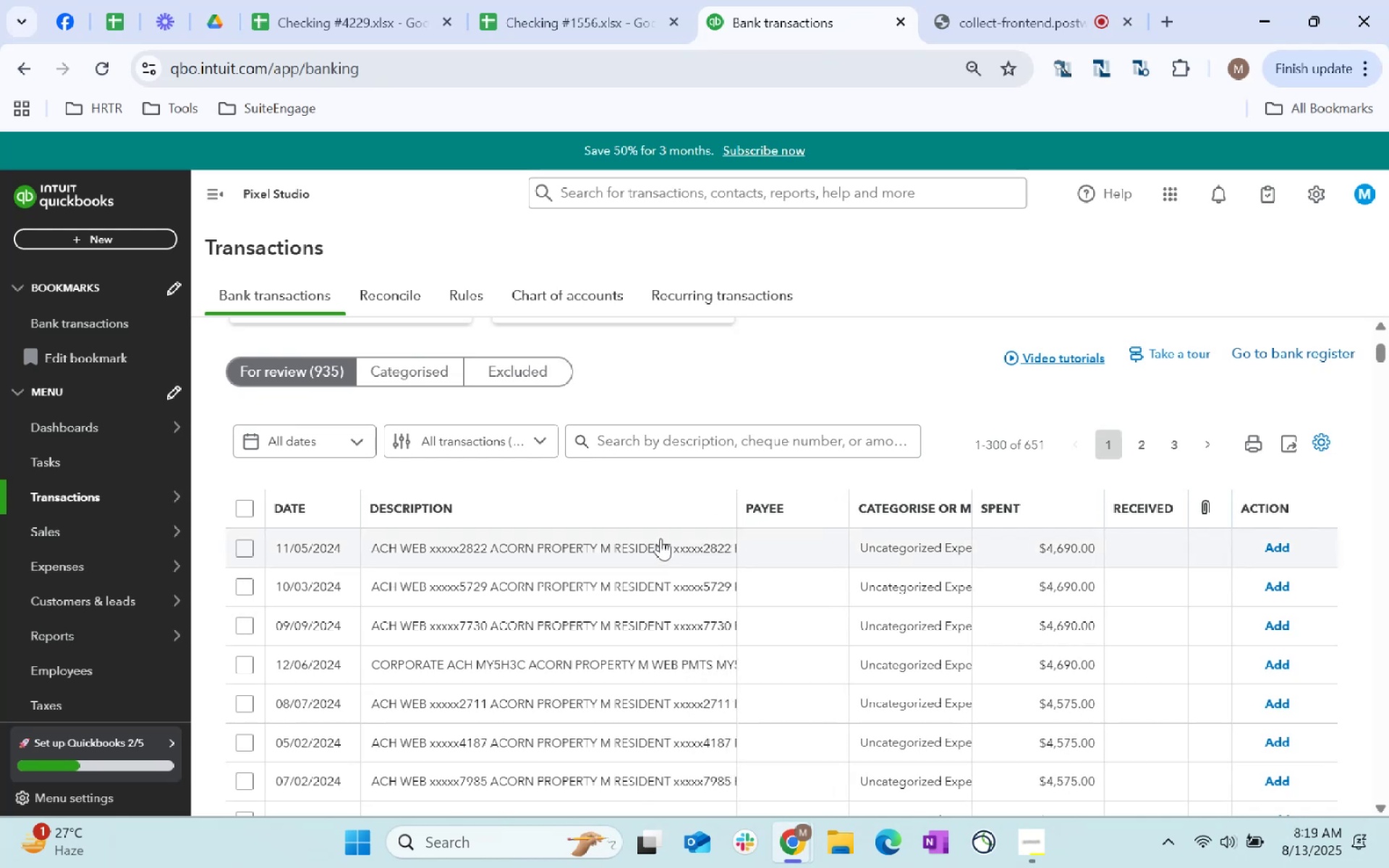 
left_click([660, 538])
 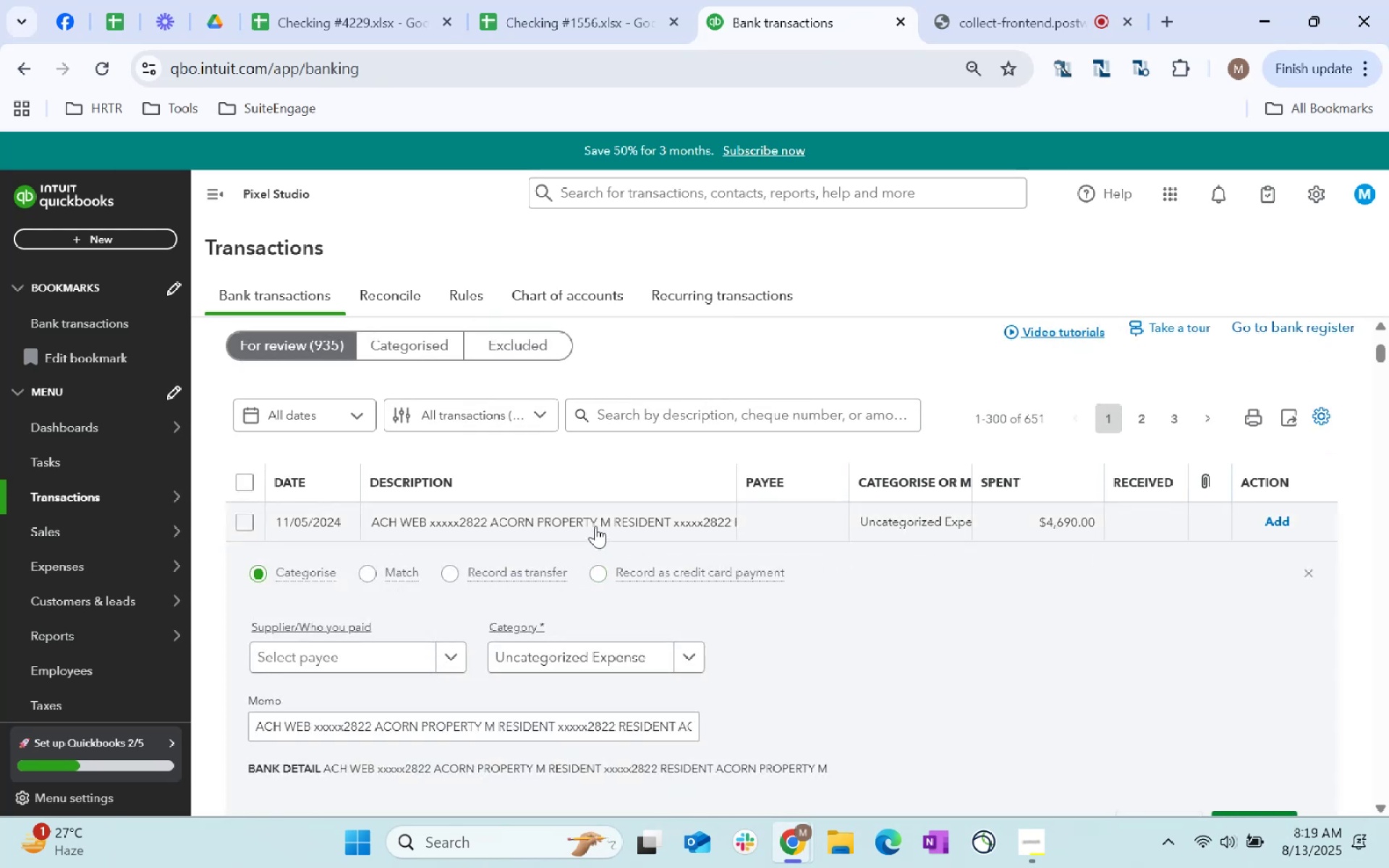 
left_click_drag(start_coordinate=[480, 728], to_coordinate=[378, 726])
 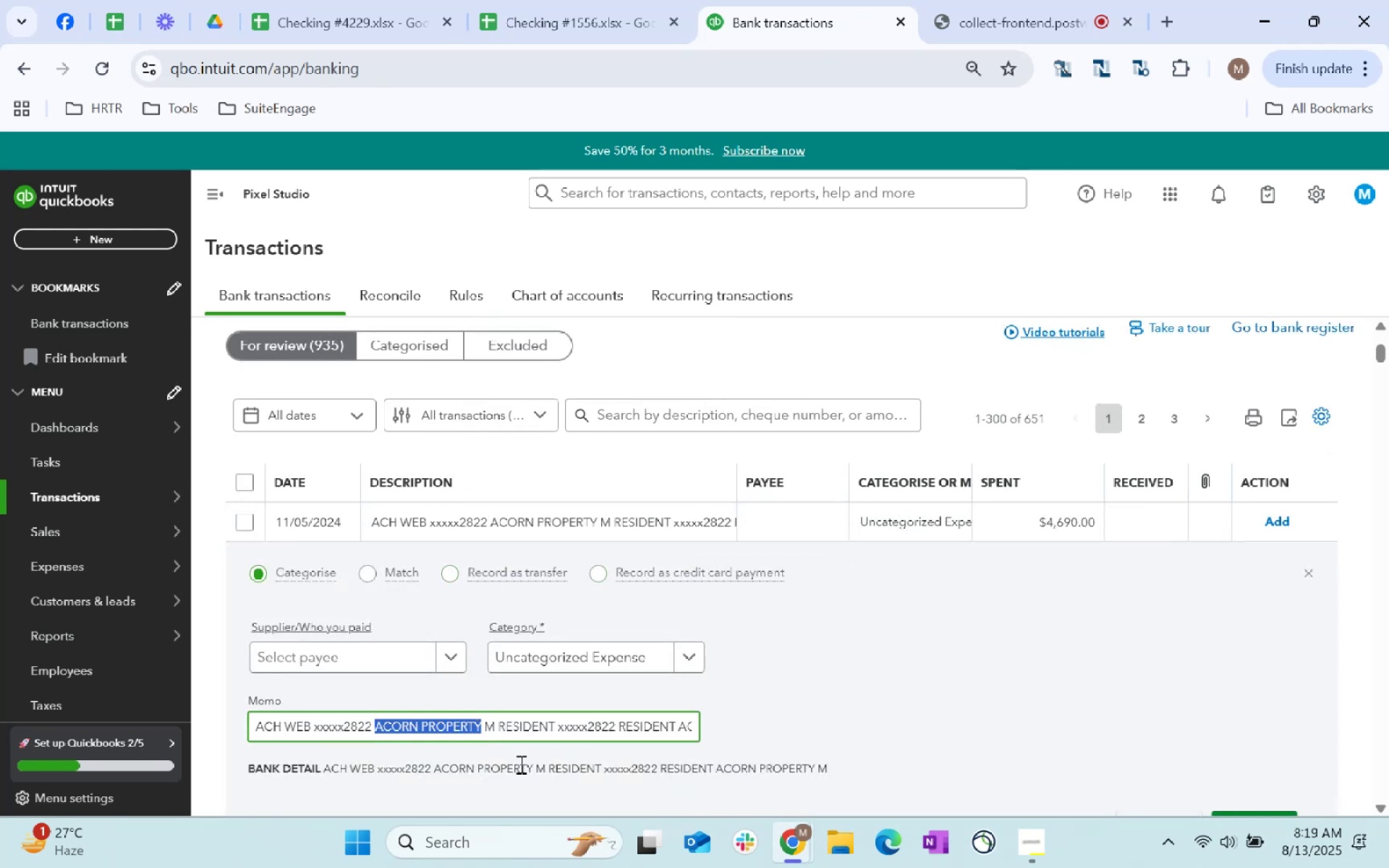 
key(Control+A)
 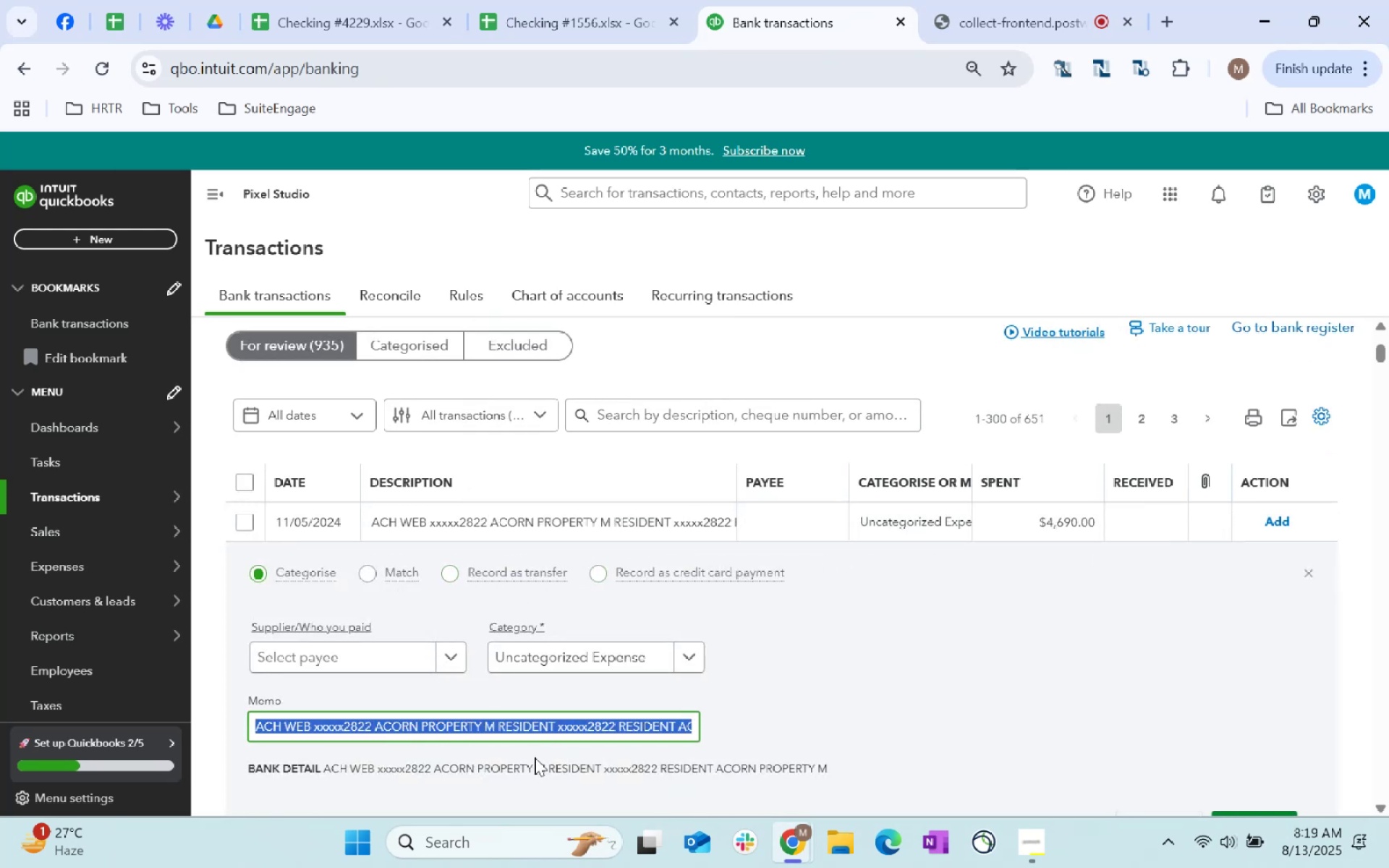 
key(Control+C)
 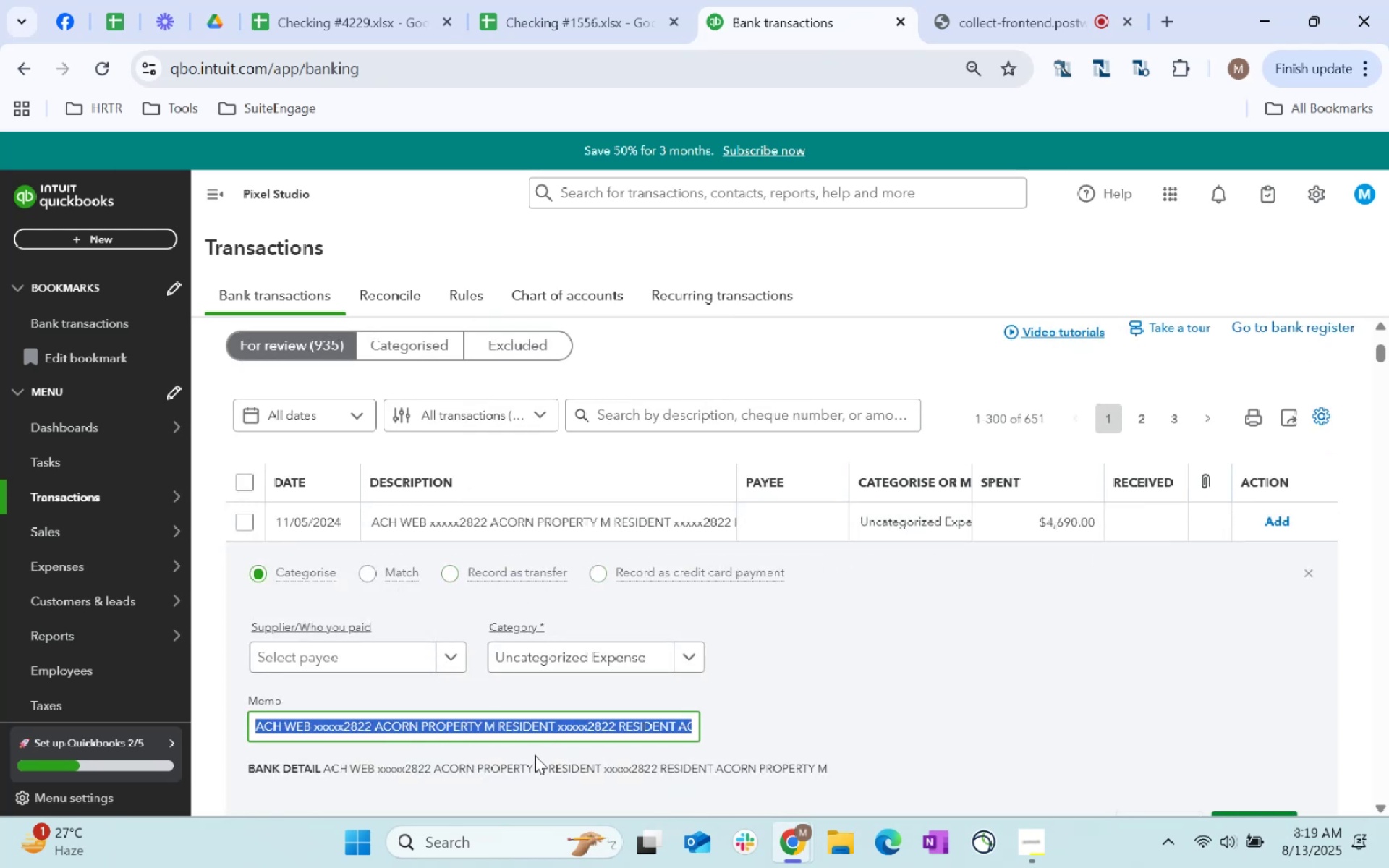 
key(Control+C)
 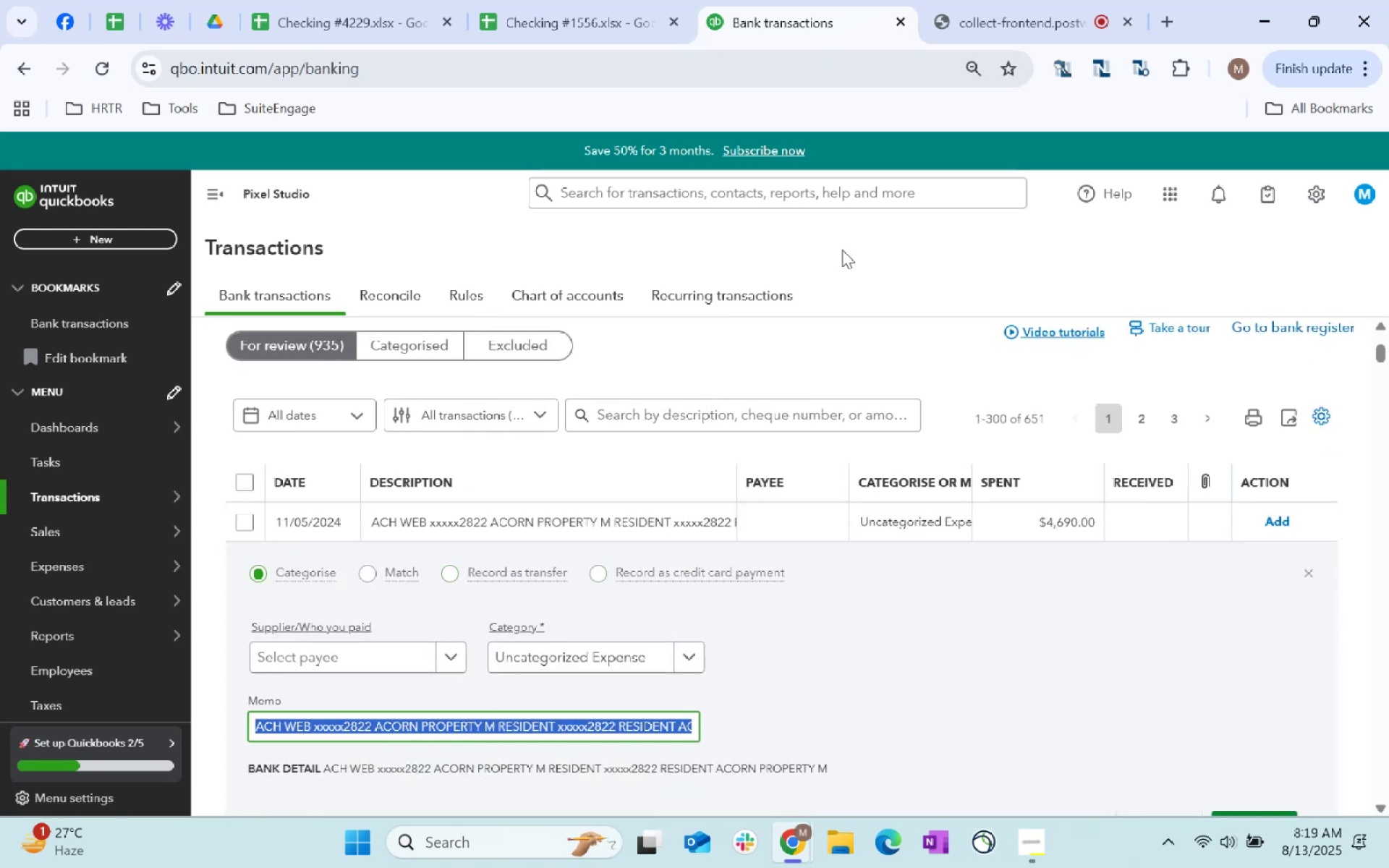 
key(Control+C)
 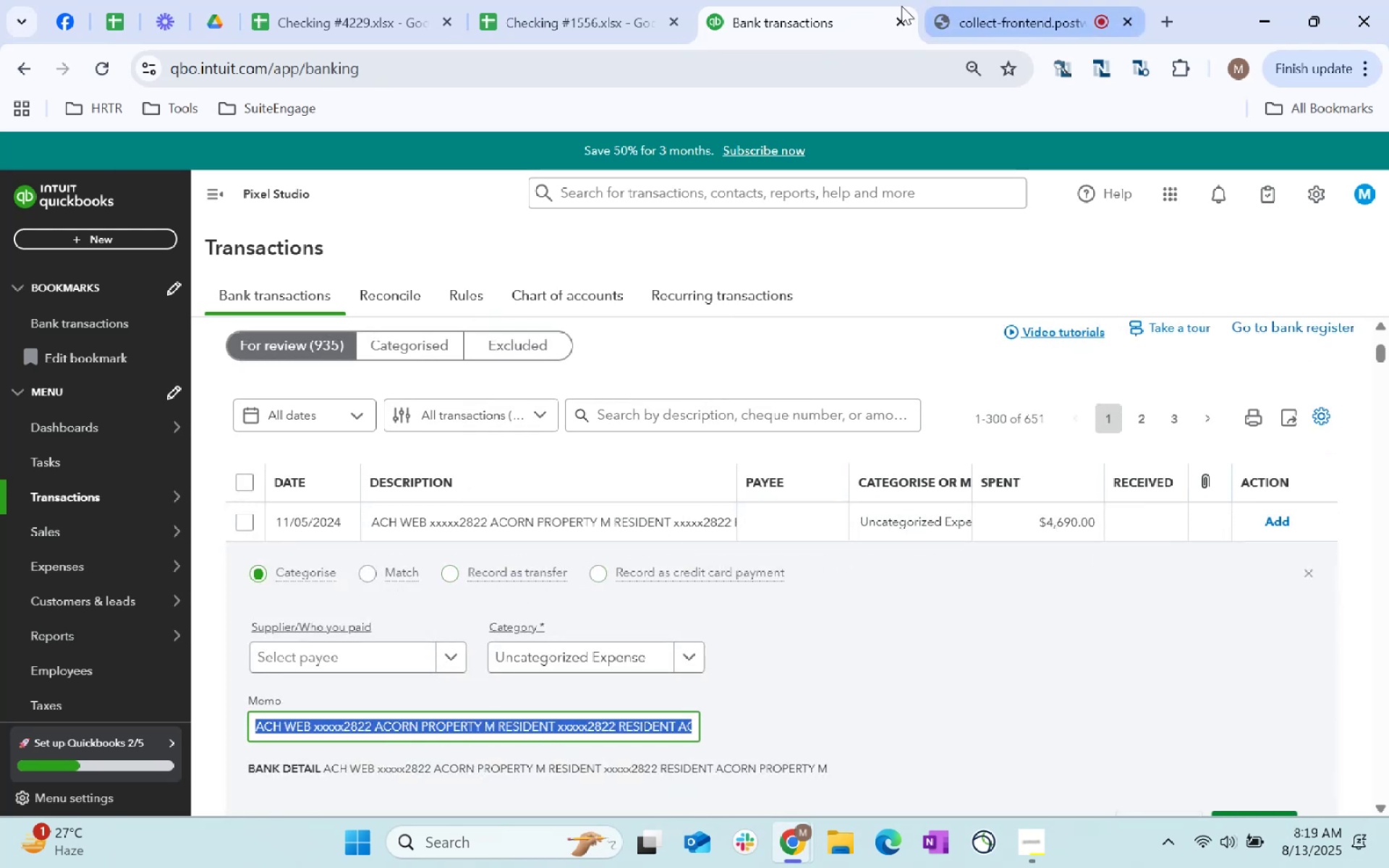 
key(Alt+AltLeft)
 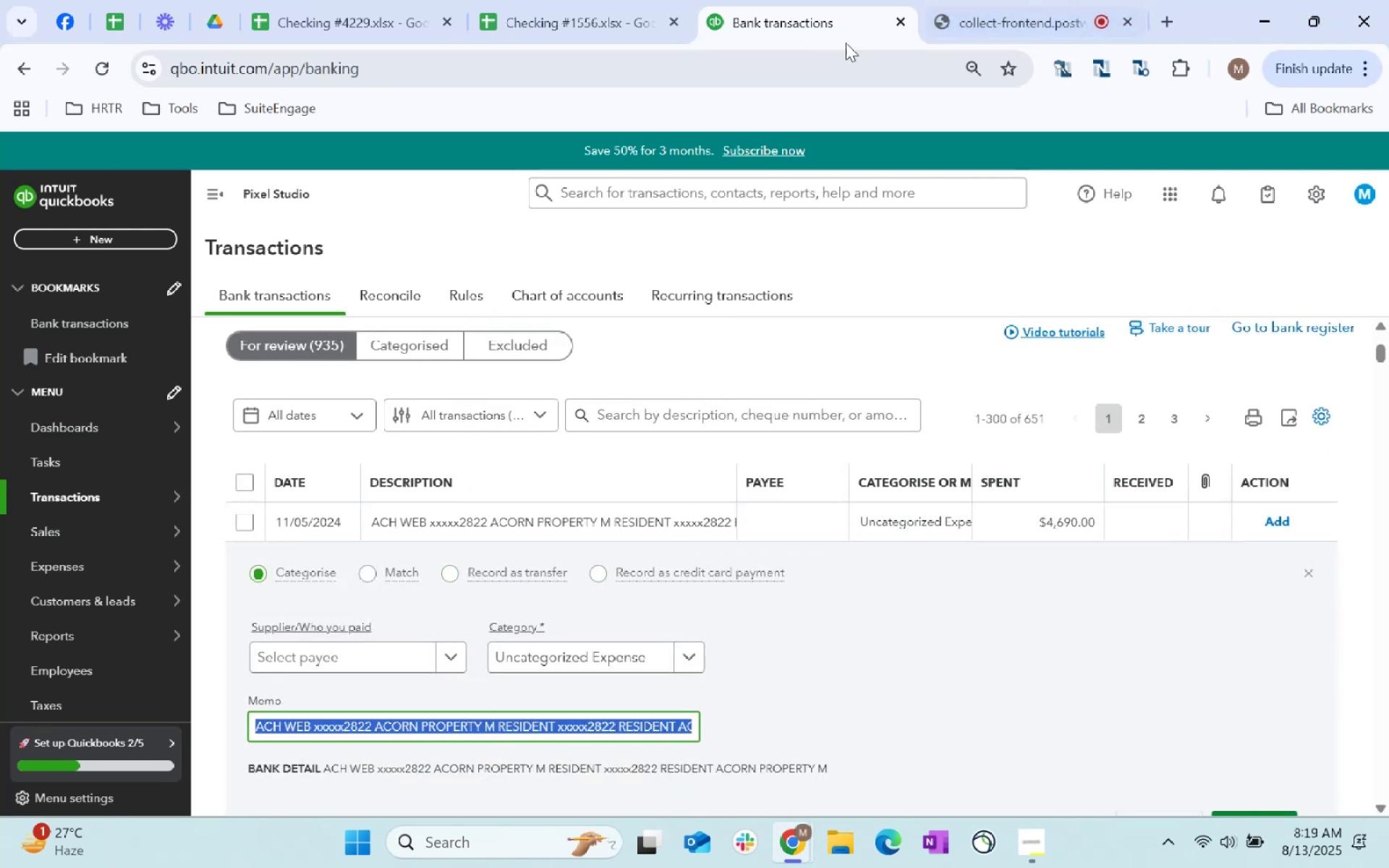 
key(Alt+Tab)
 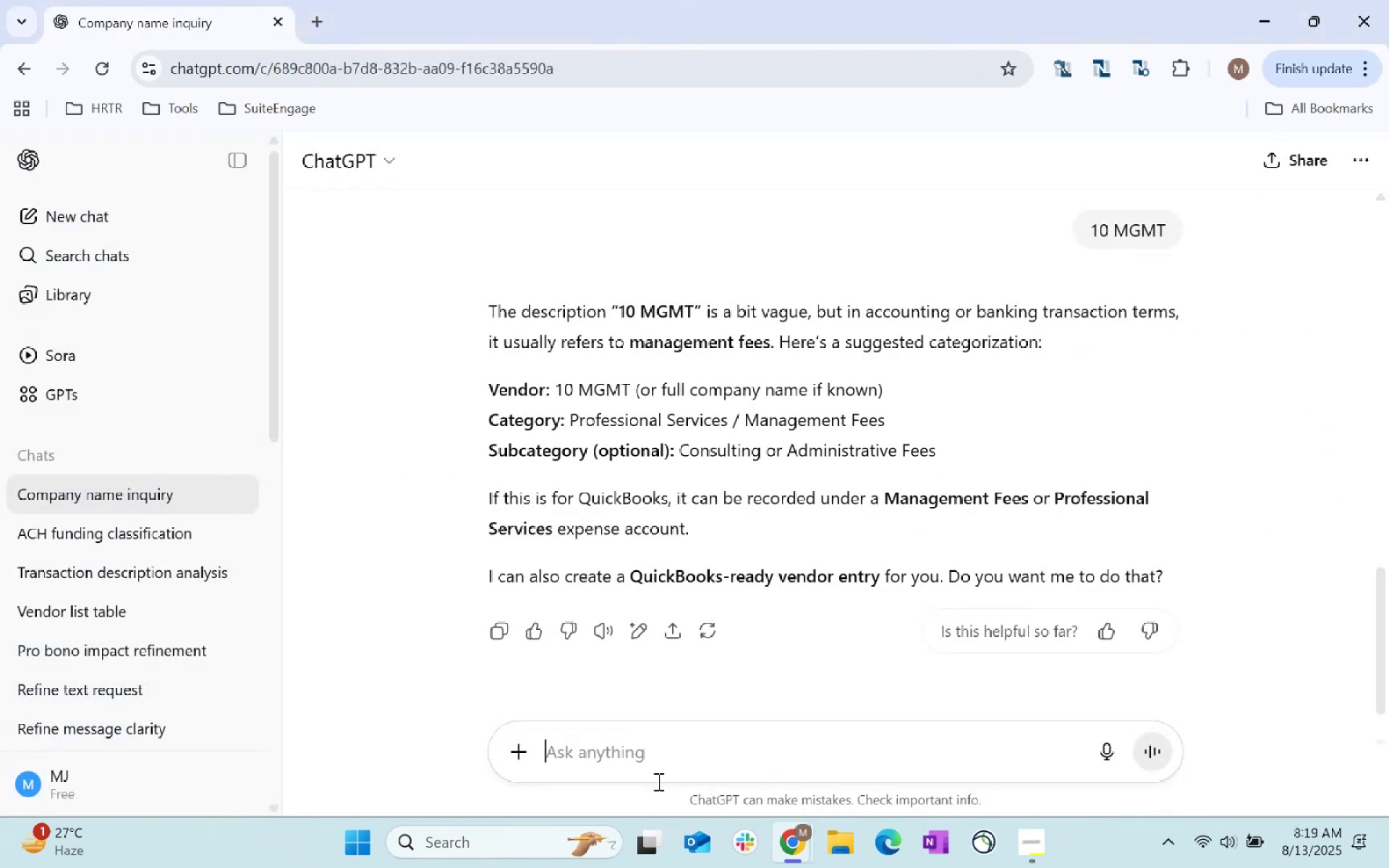 
left_click([660, 762])
 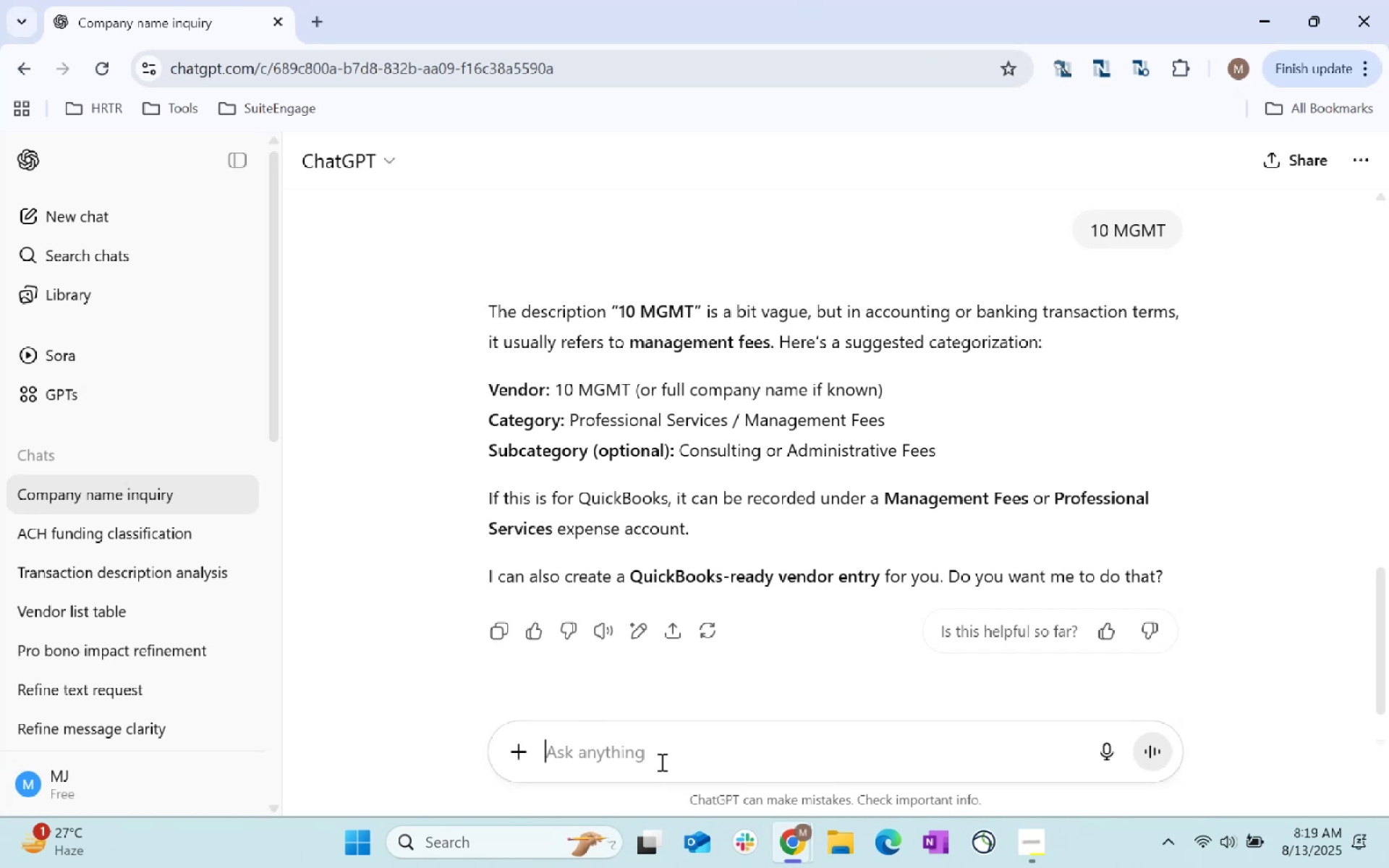 
key(Control+ControlLeft)
 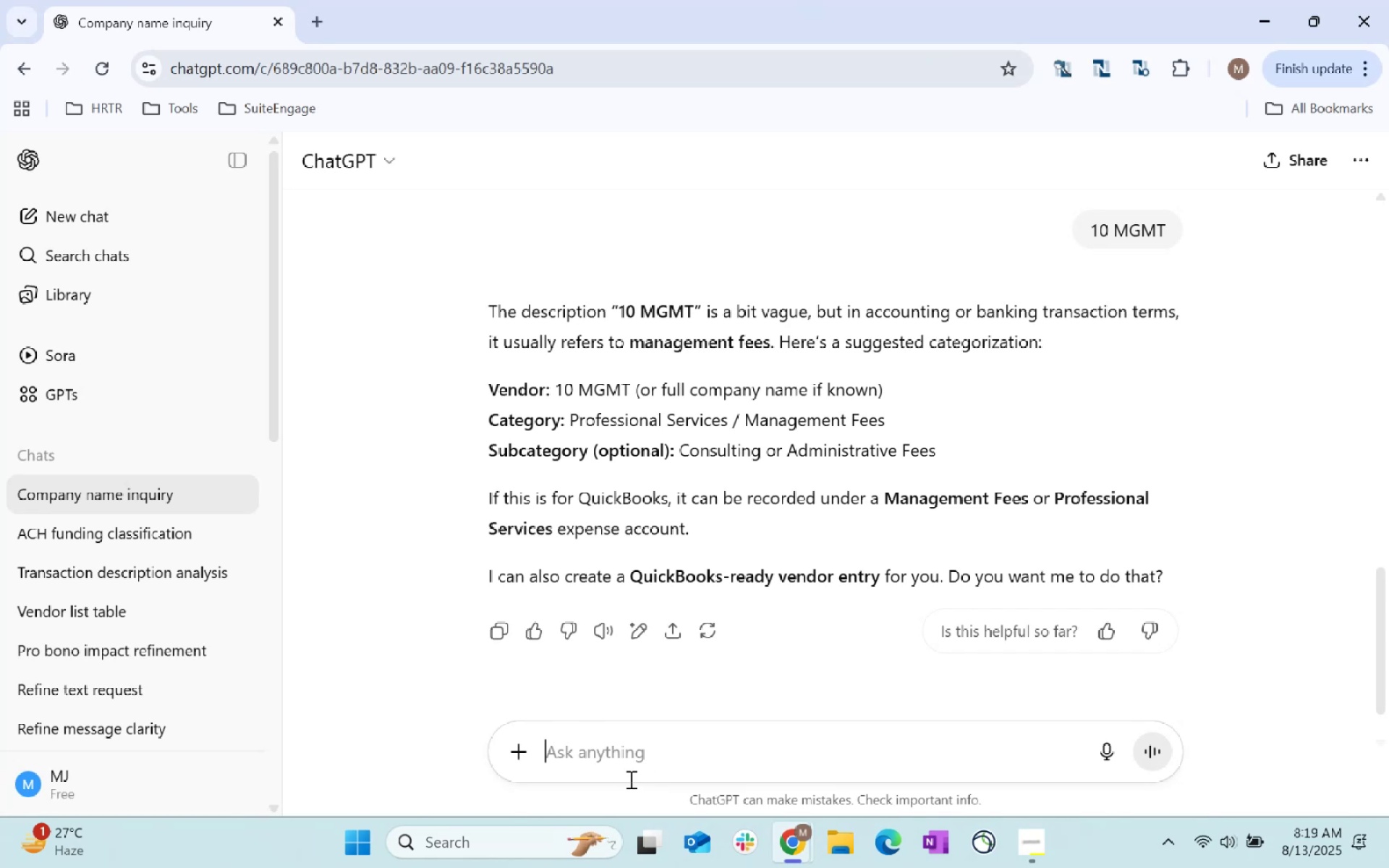 
key(Control+V)
 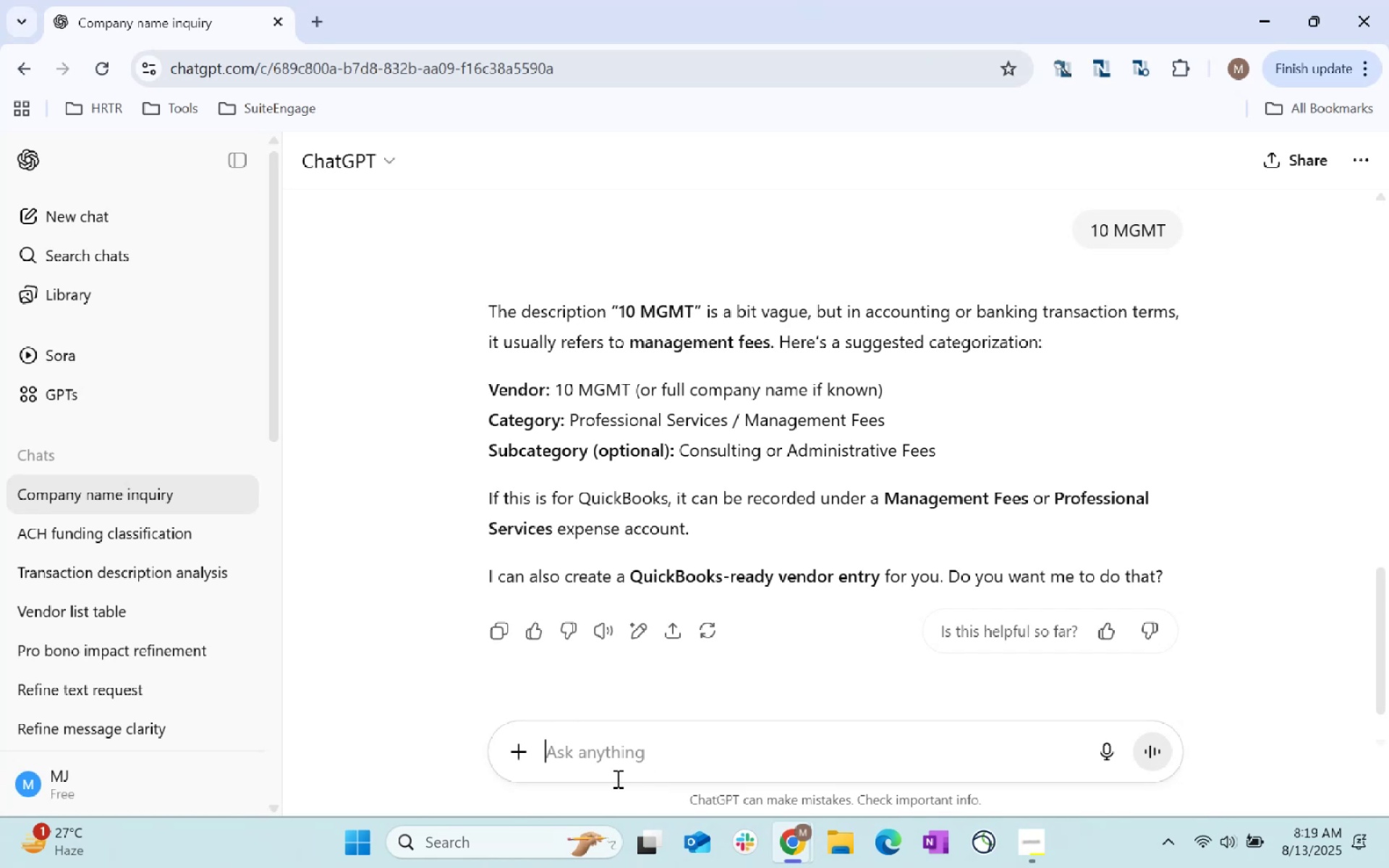 
key(Enter)
 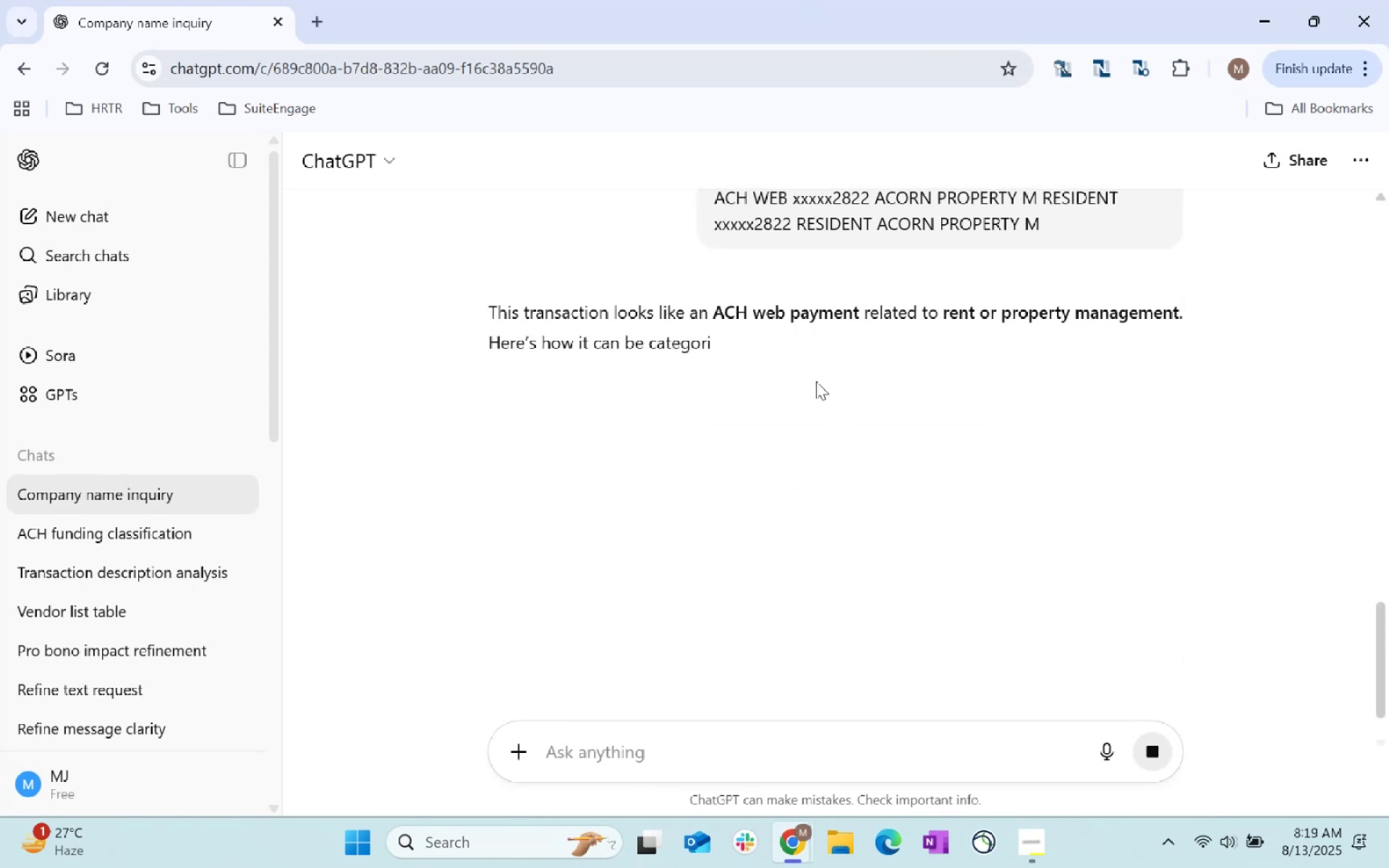 
wait(5.84)
 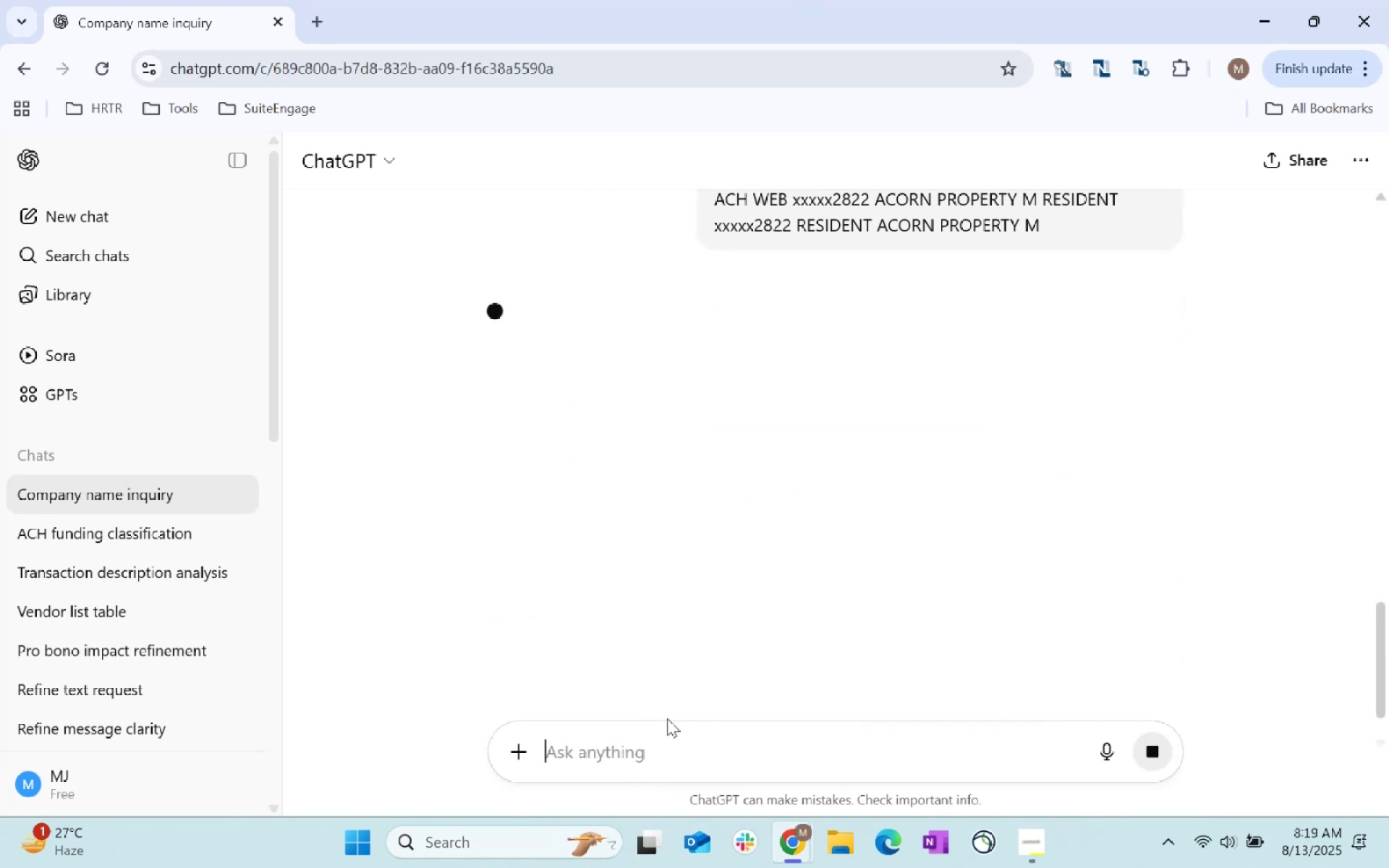 
key(Alt+AltLeft)
 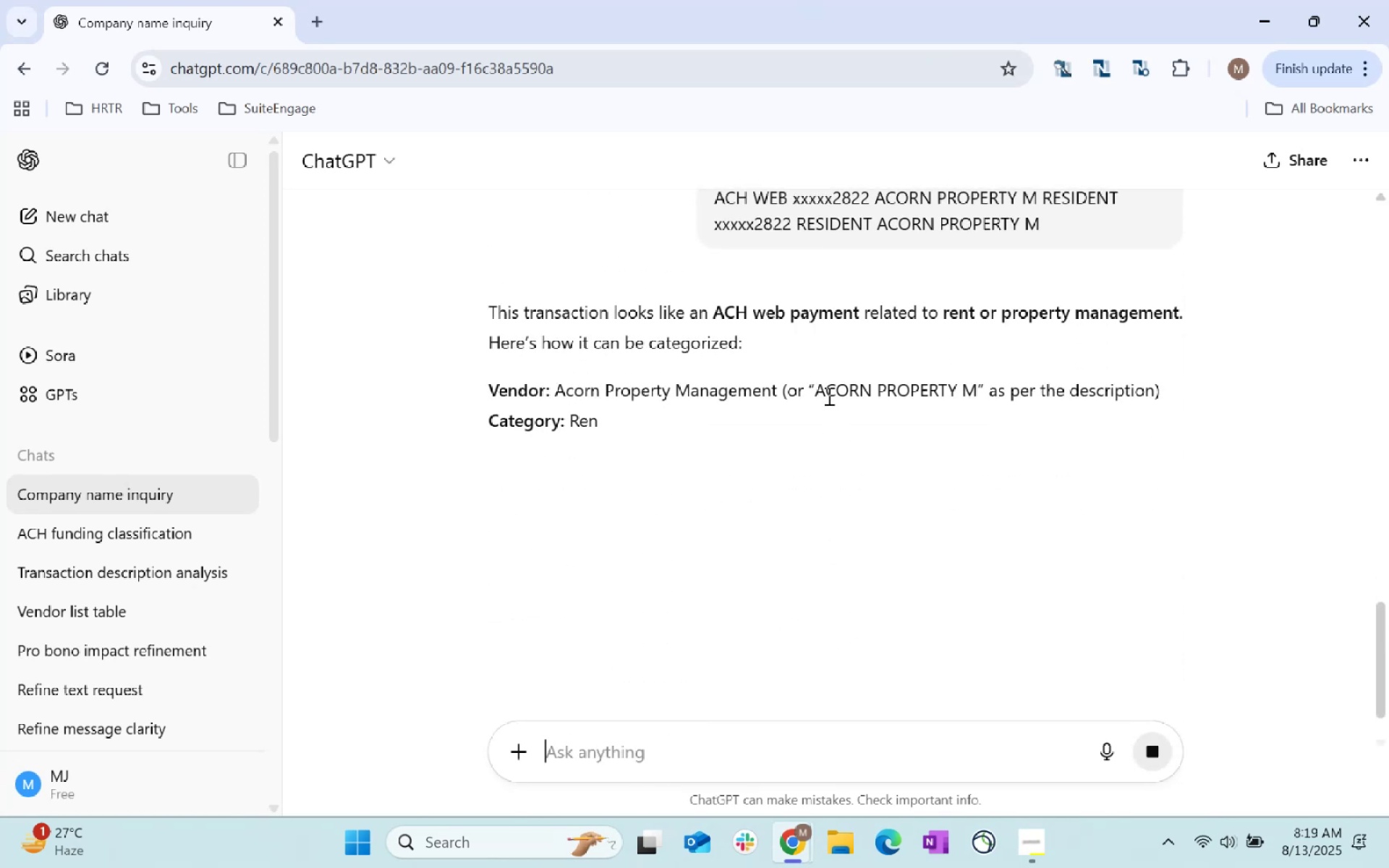 
key(Alt+Tab)
 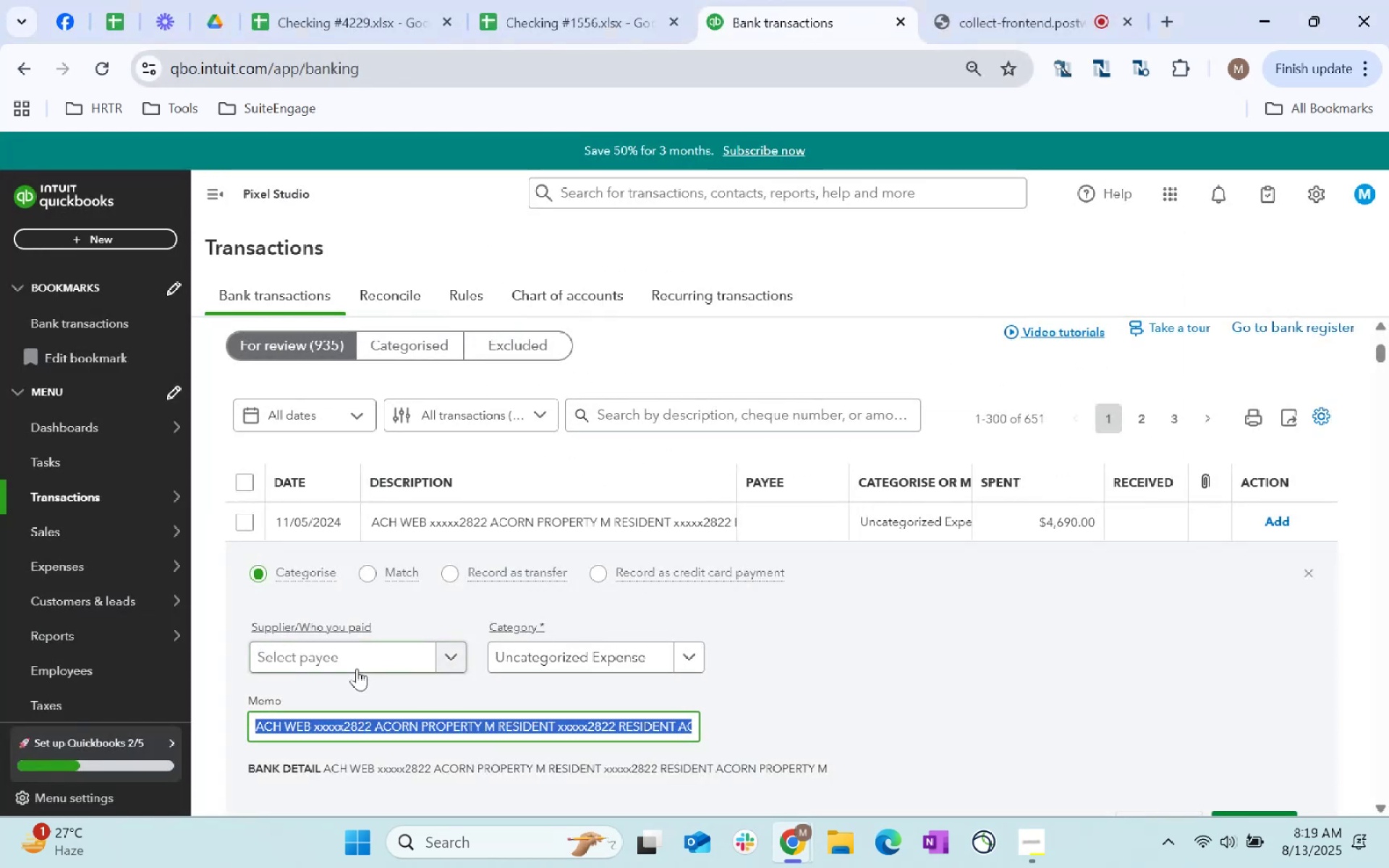 
left_click([347, 661])
 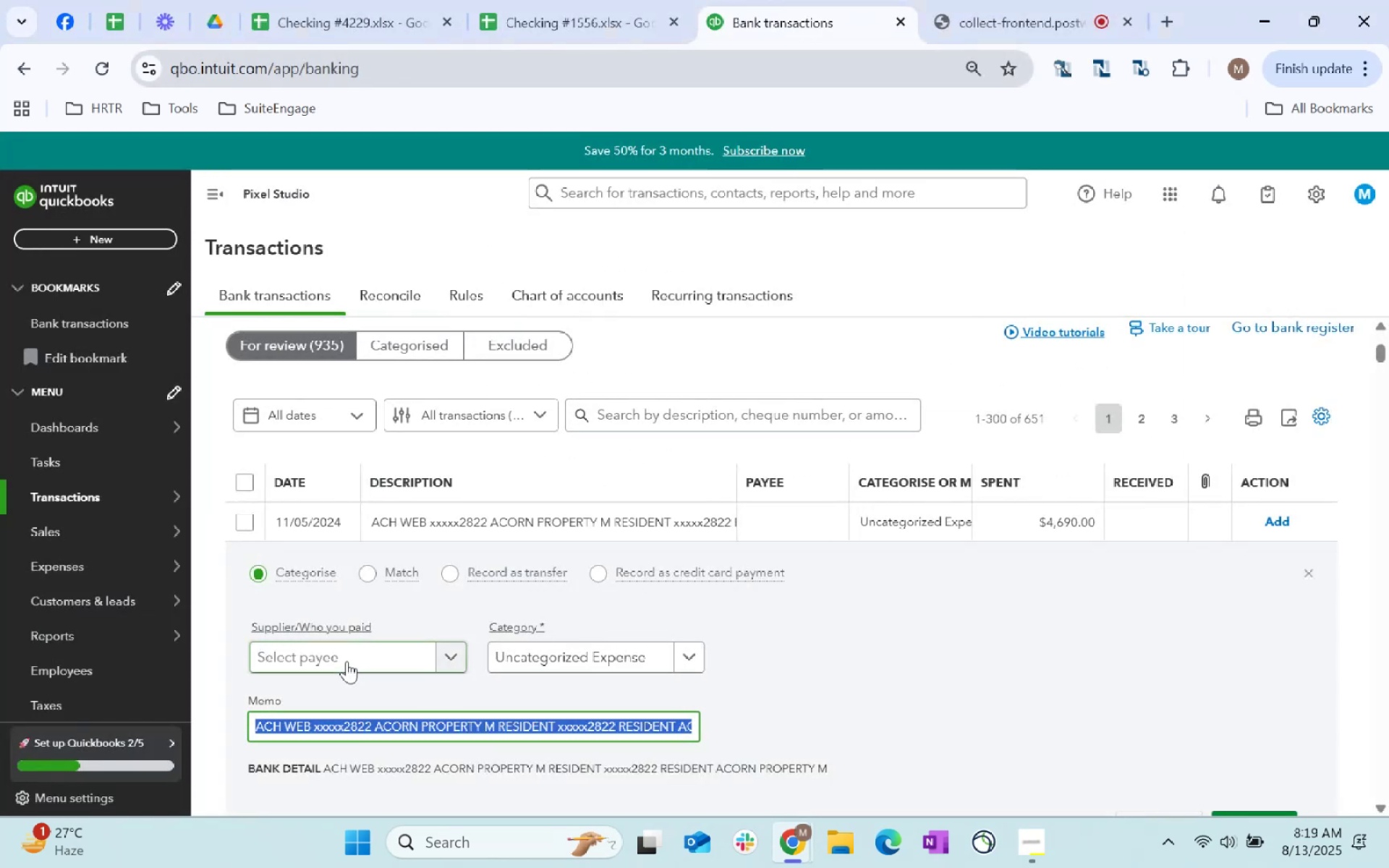 
key(Control+V)
 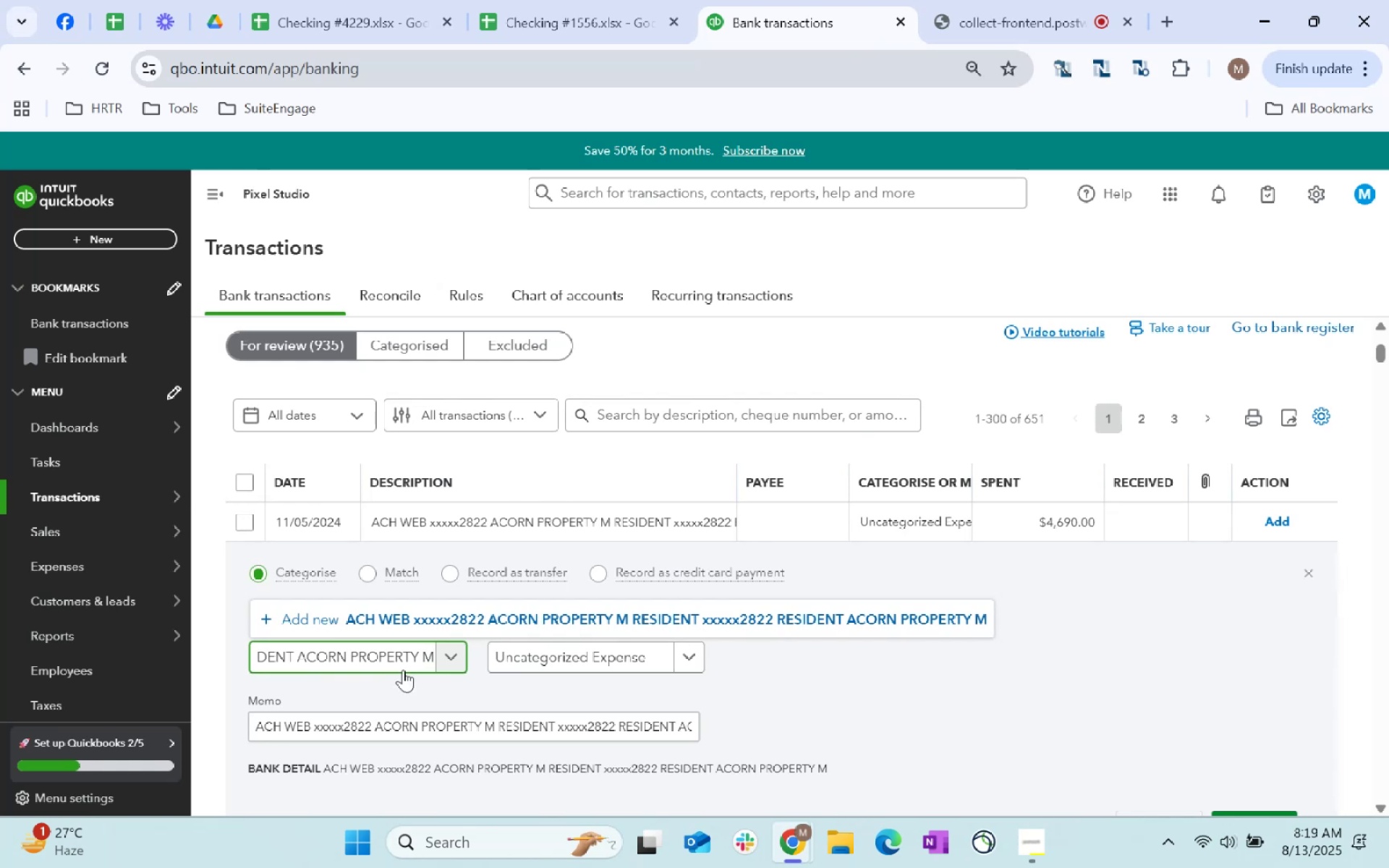 
hold_key(key=ControlLeft, duration=1.76)
 